 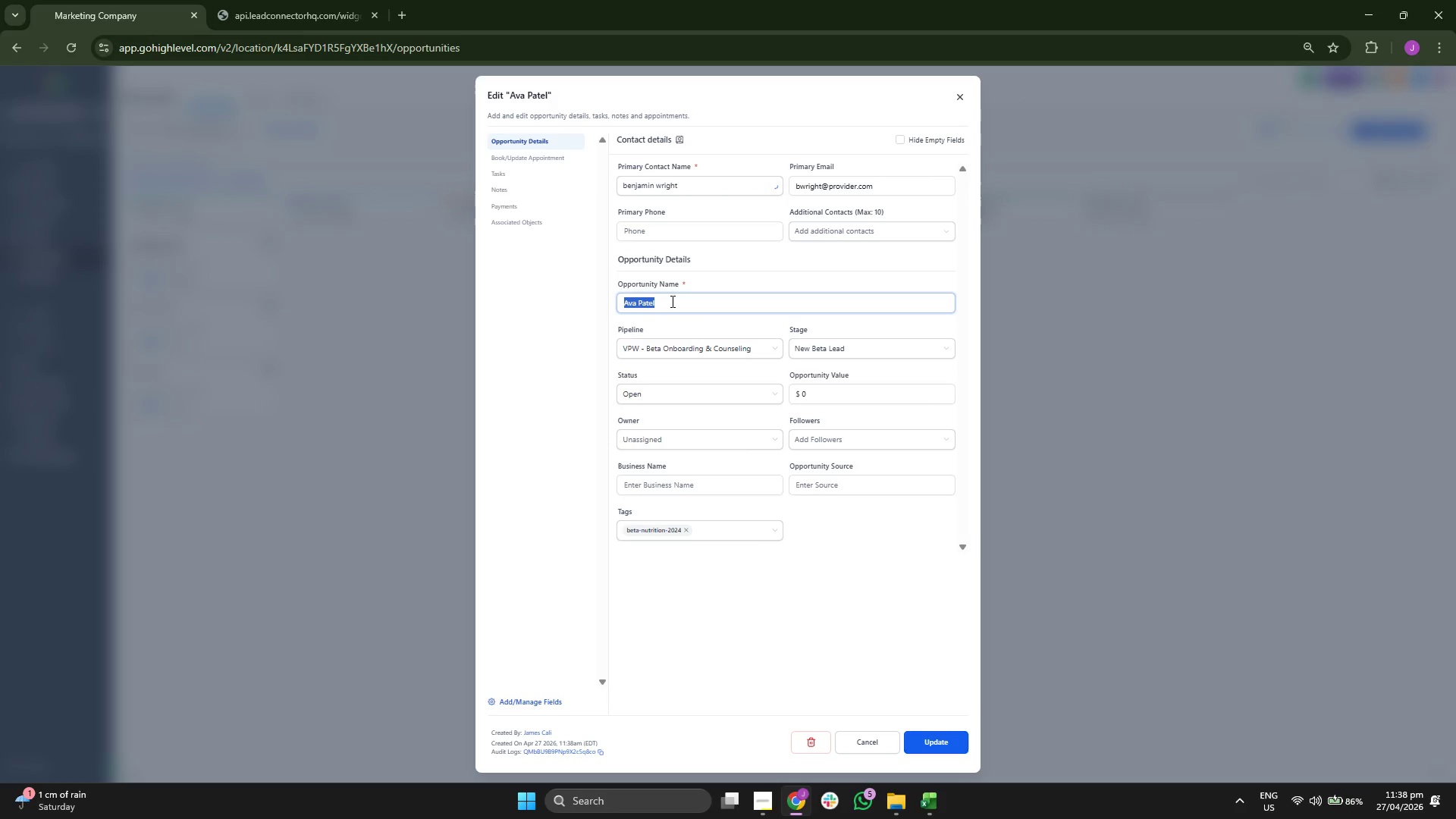 
type(Benjamin Wright)
 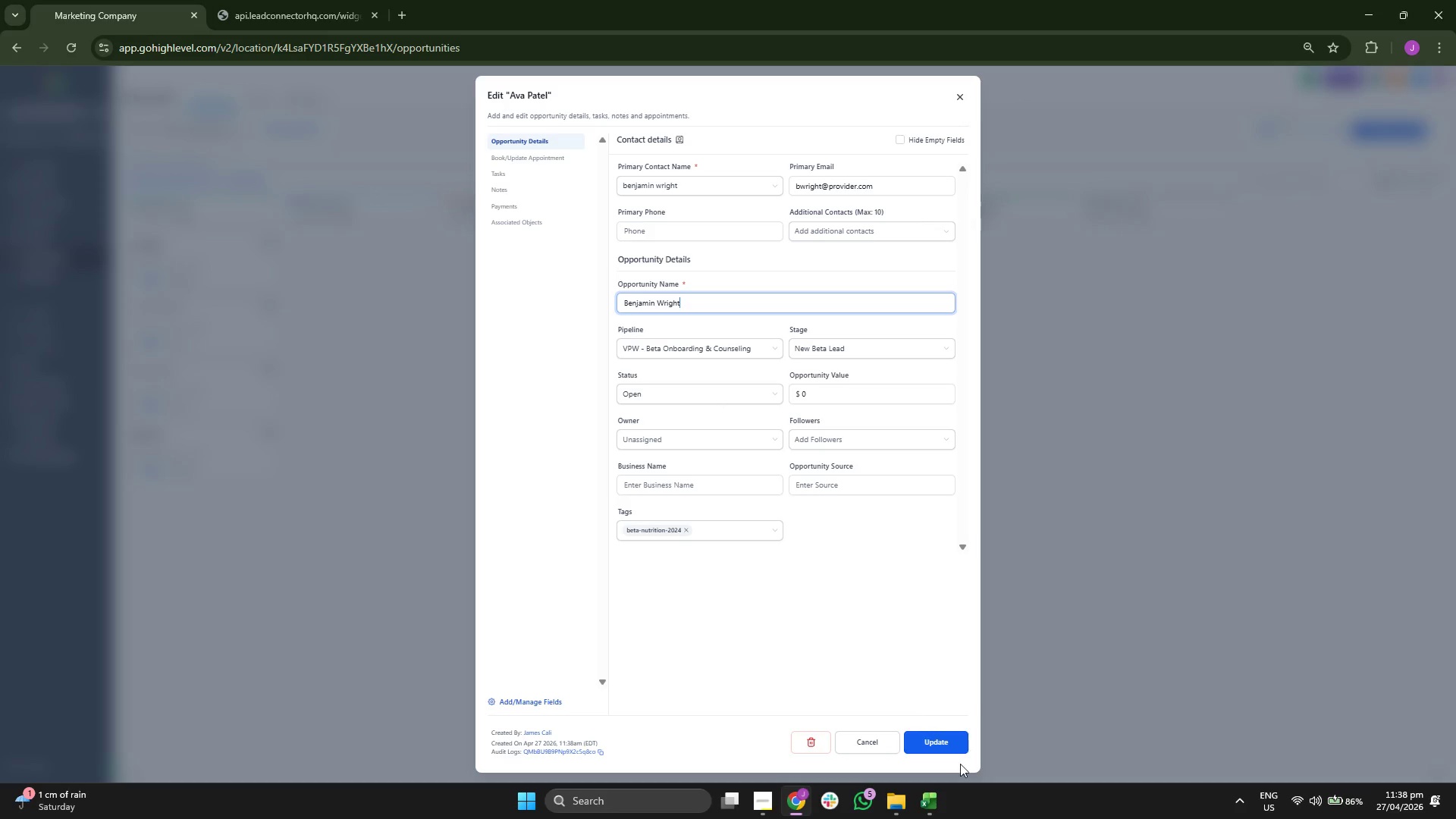 
left_click([955, 754])
 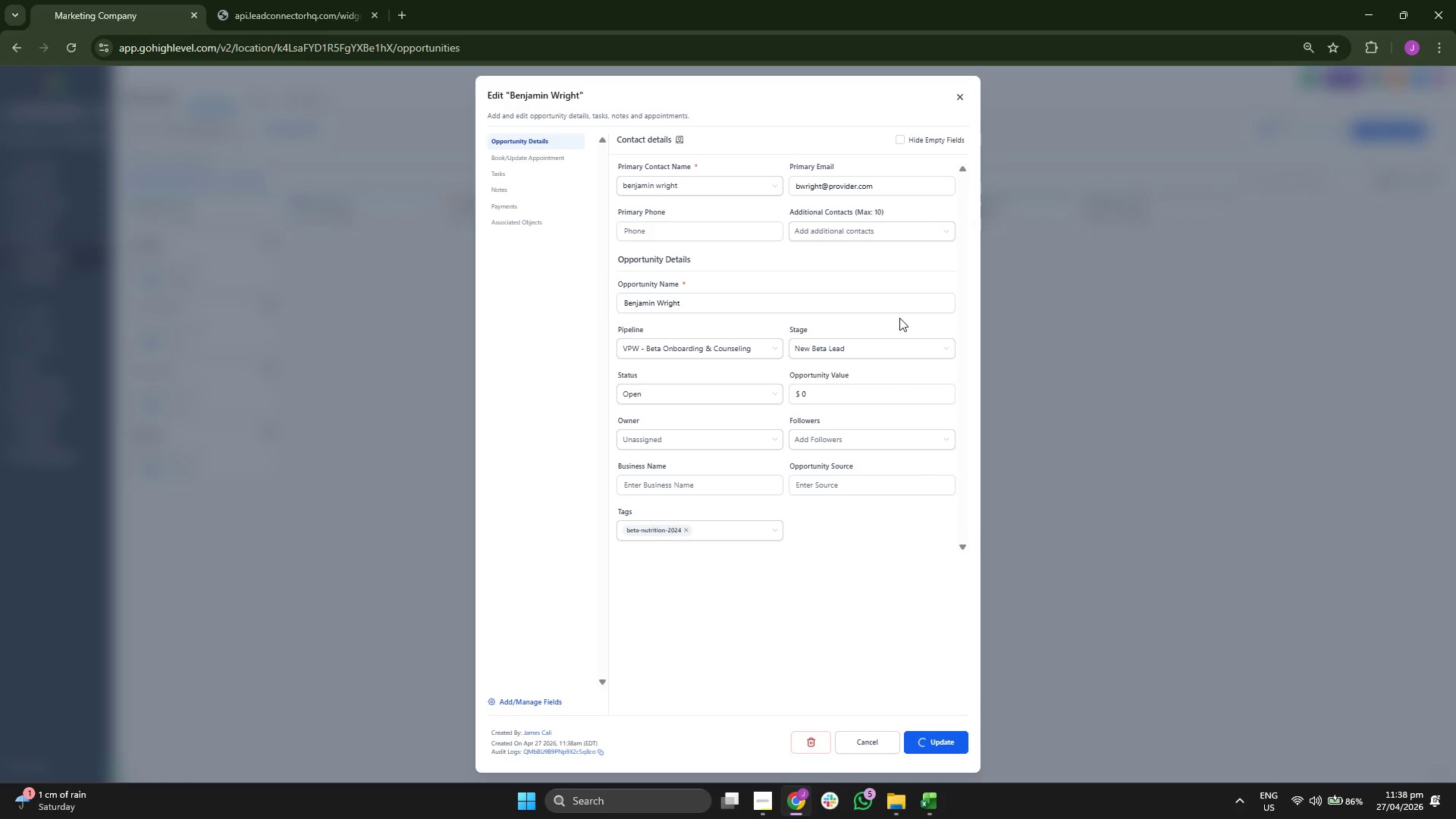 
left_click([963, 99])
 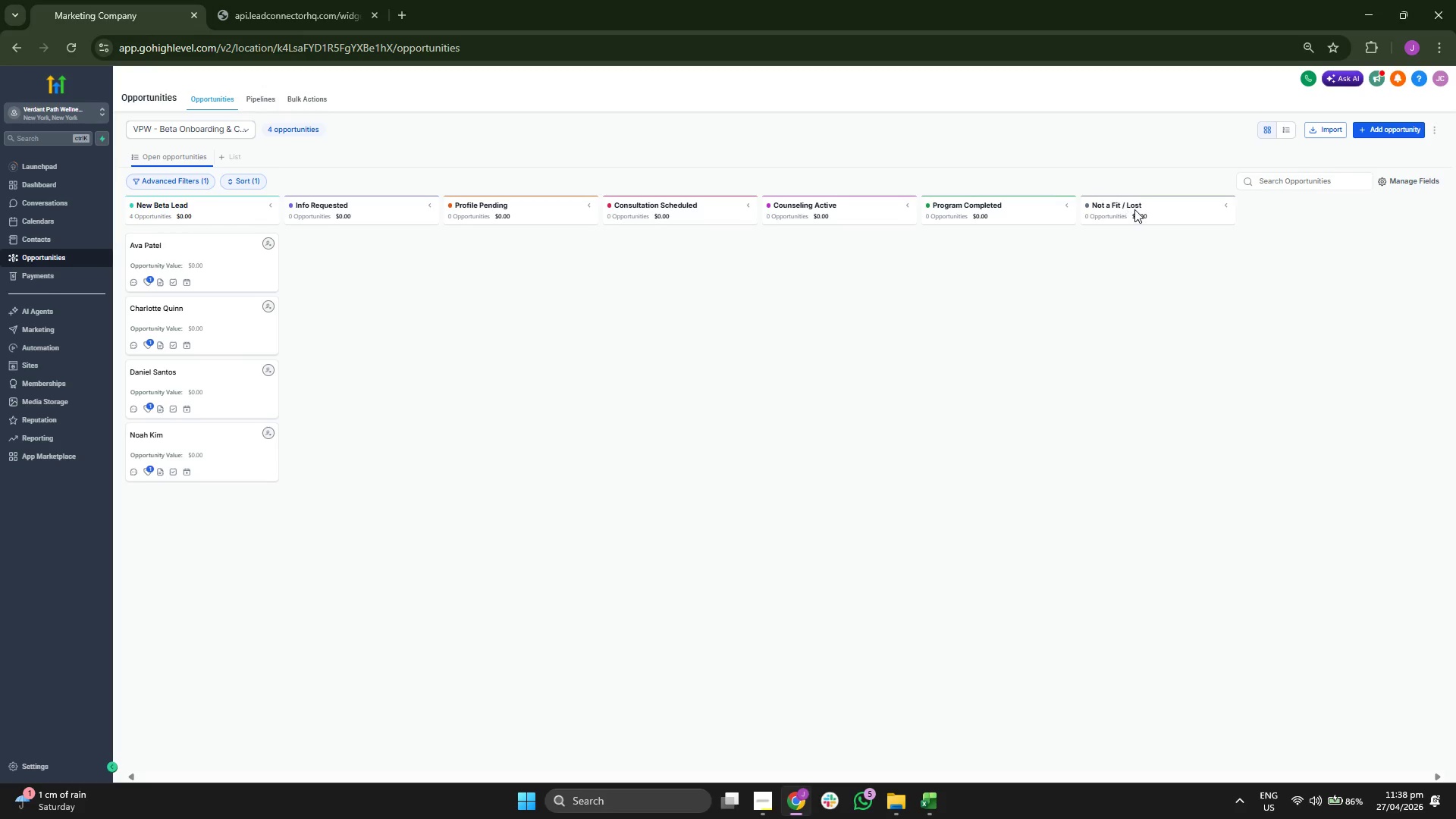 
left_click([1400, 139])
 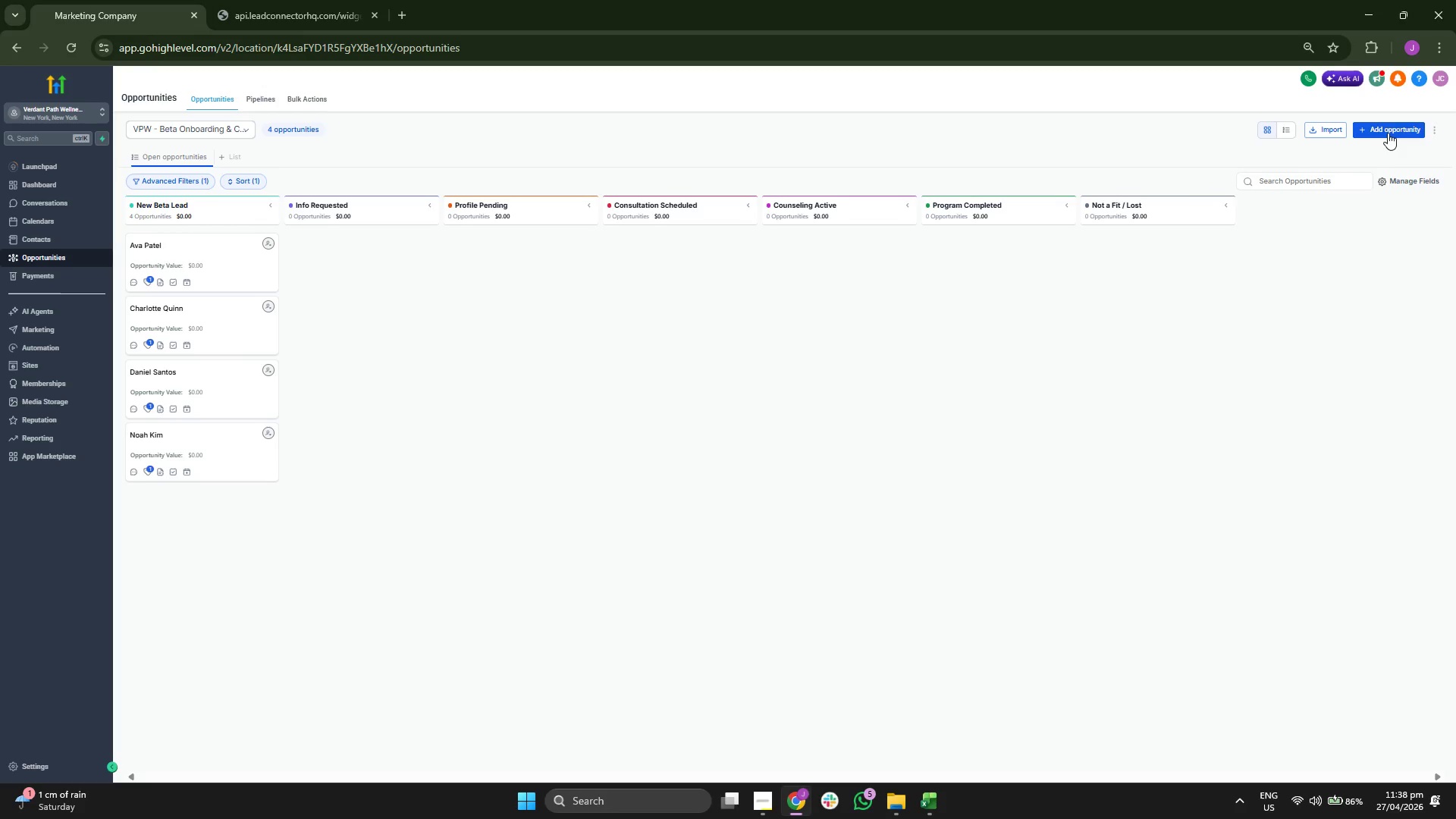 
left_click([1388, 132])
 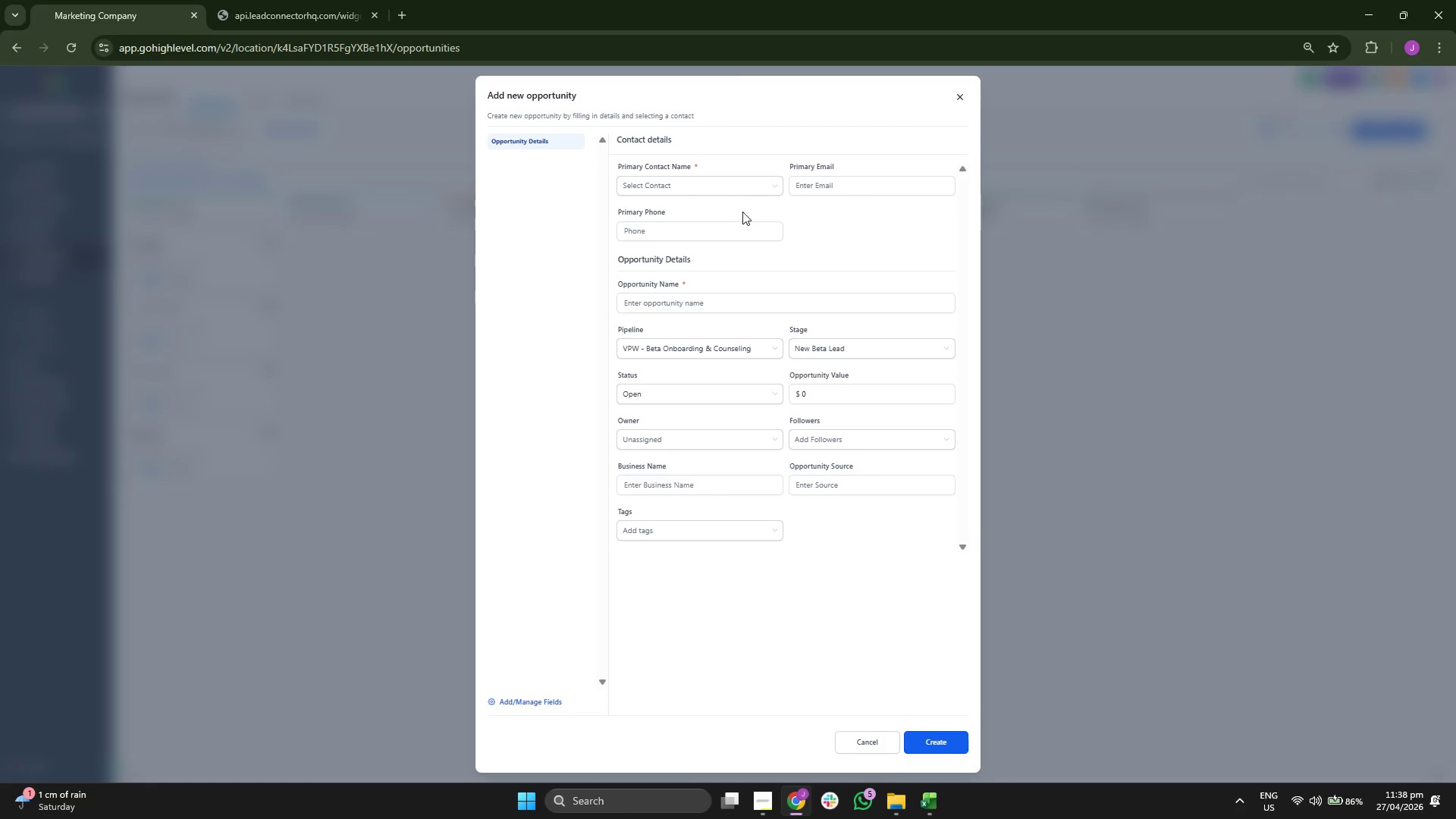 
left_click([716, 190])
 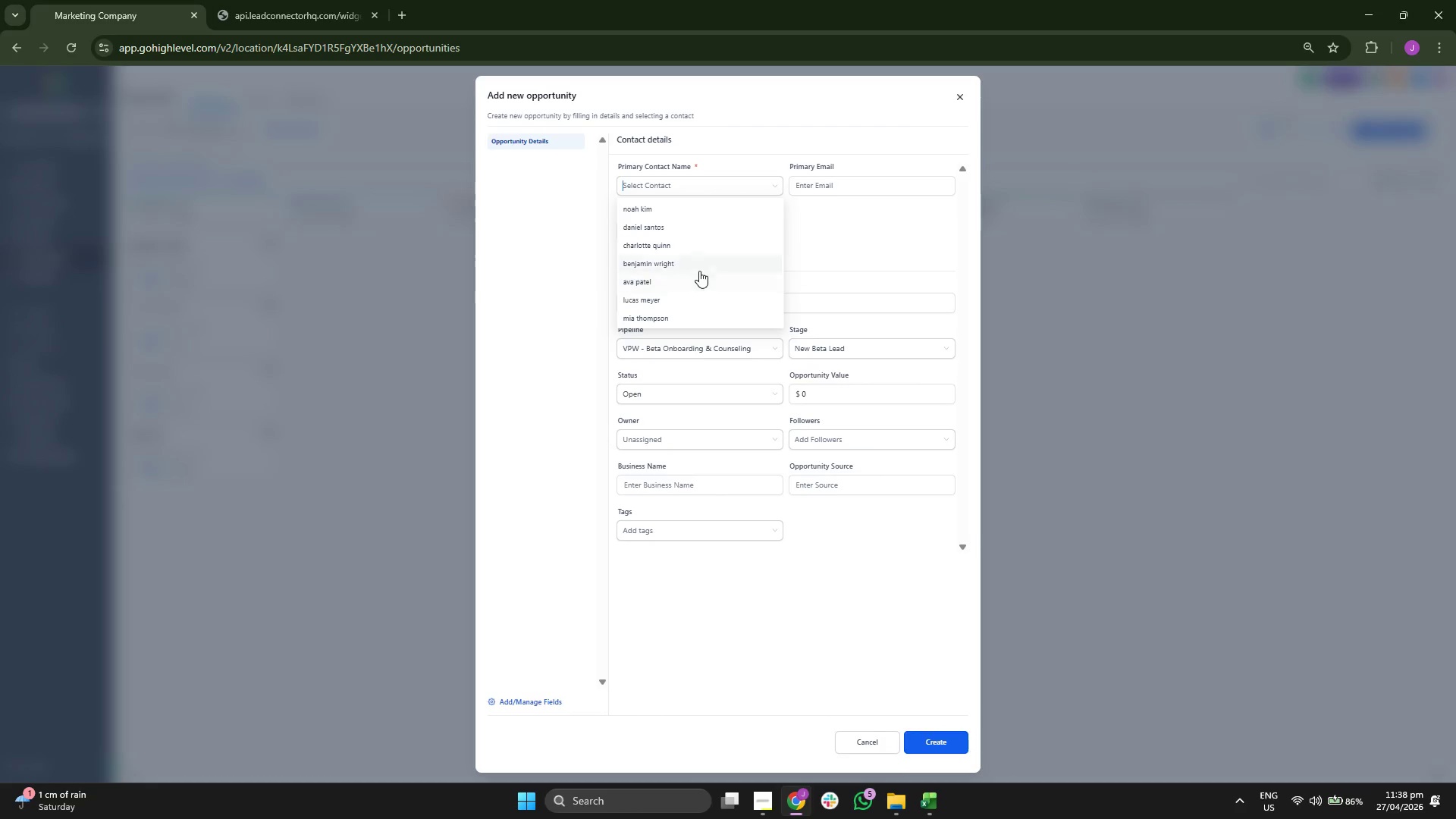 
left_click([699, 278])
 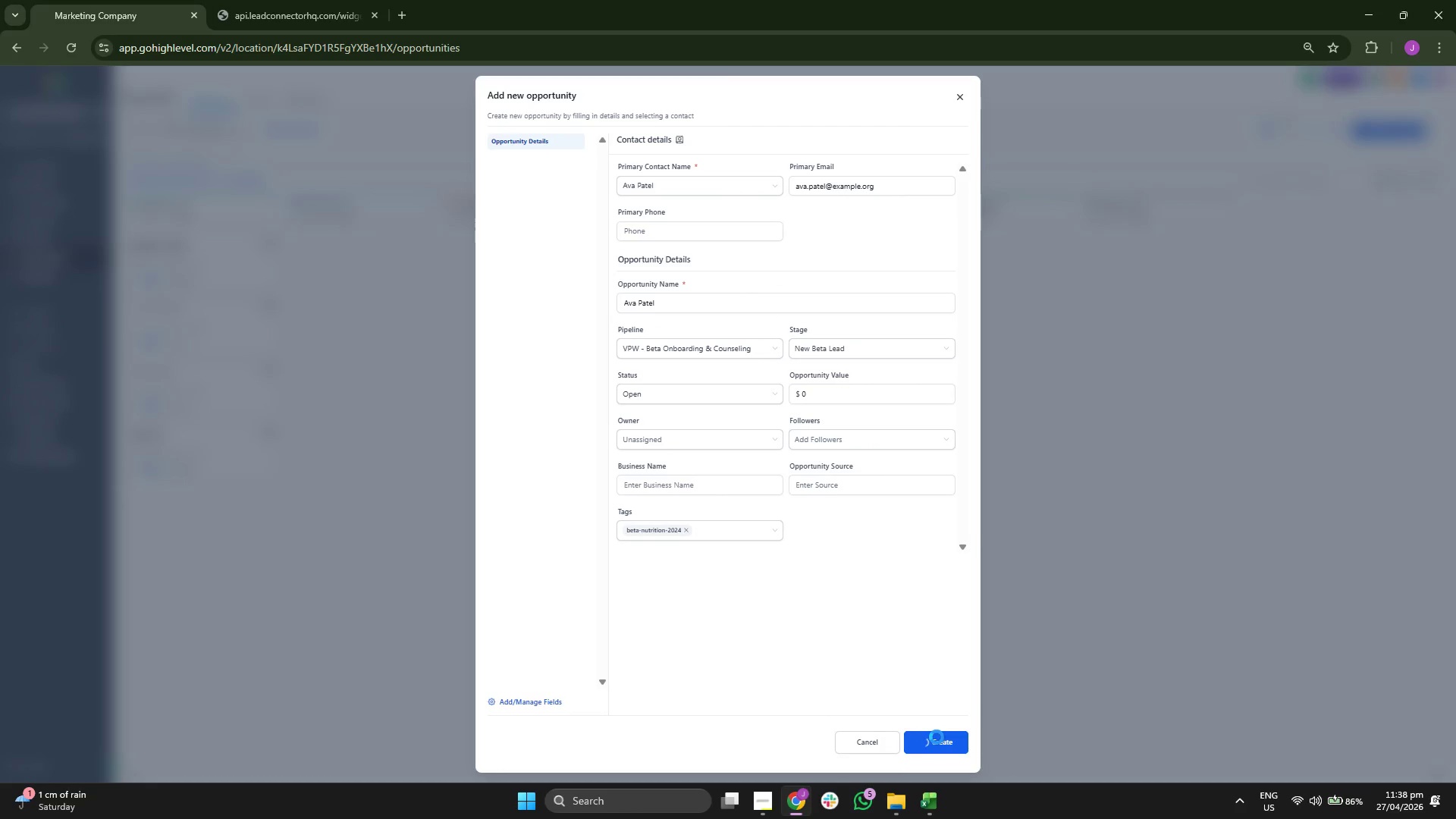 
left_click([937, 737])
 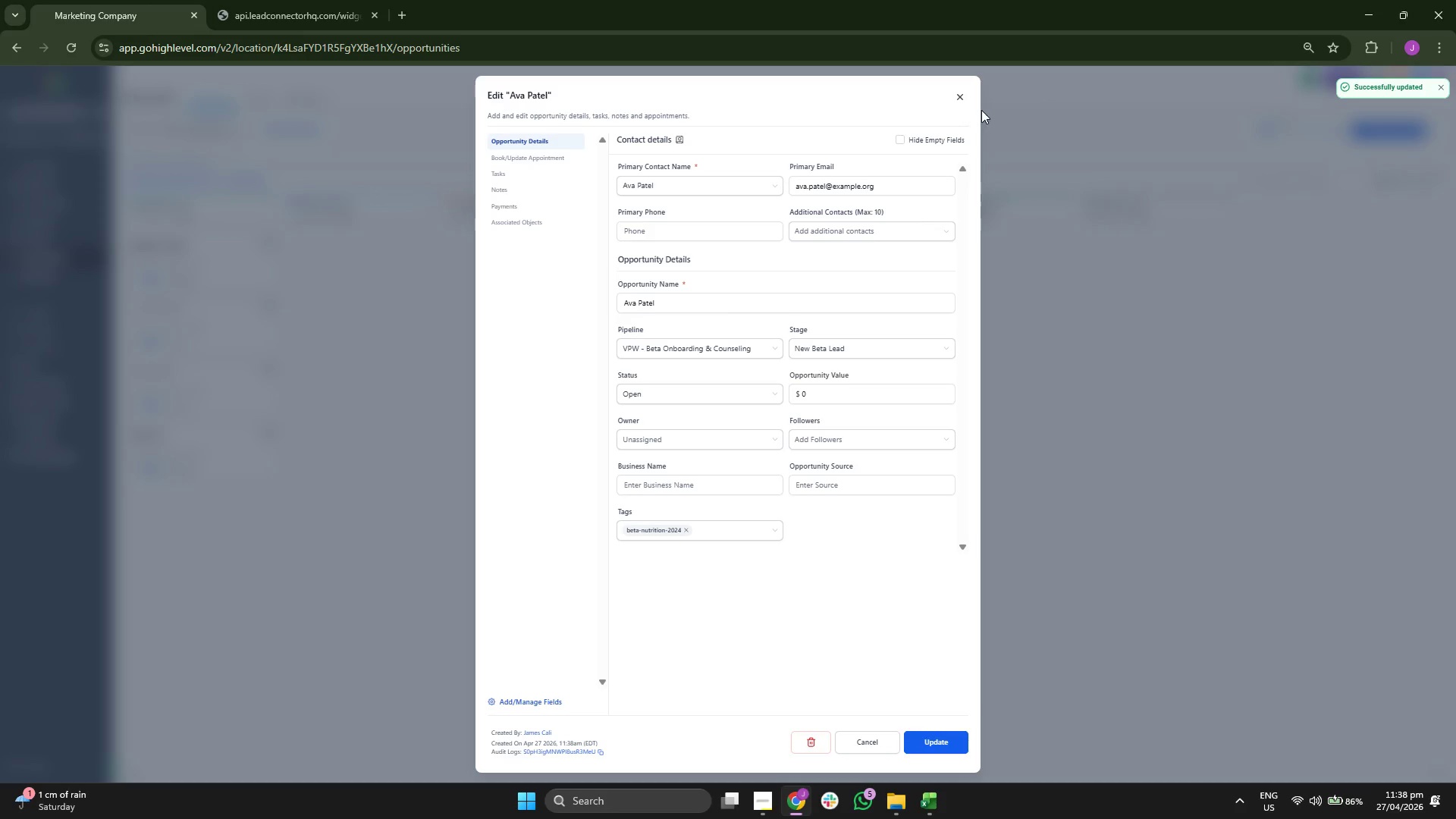 
left_click([965, 95])
 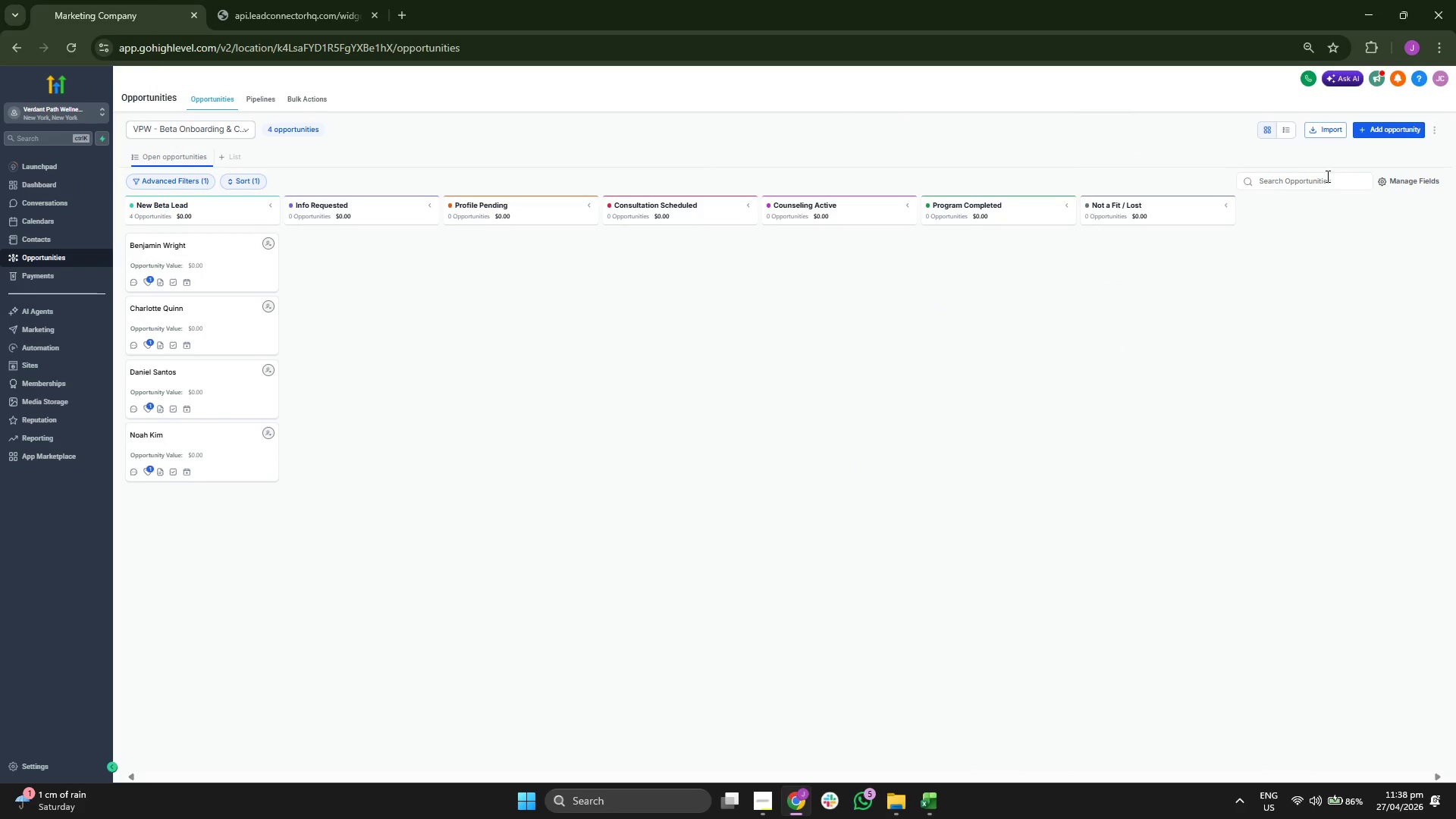 
left_click([1382, 130])
 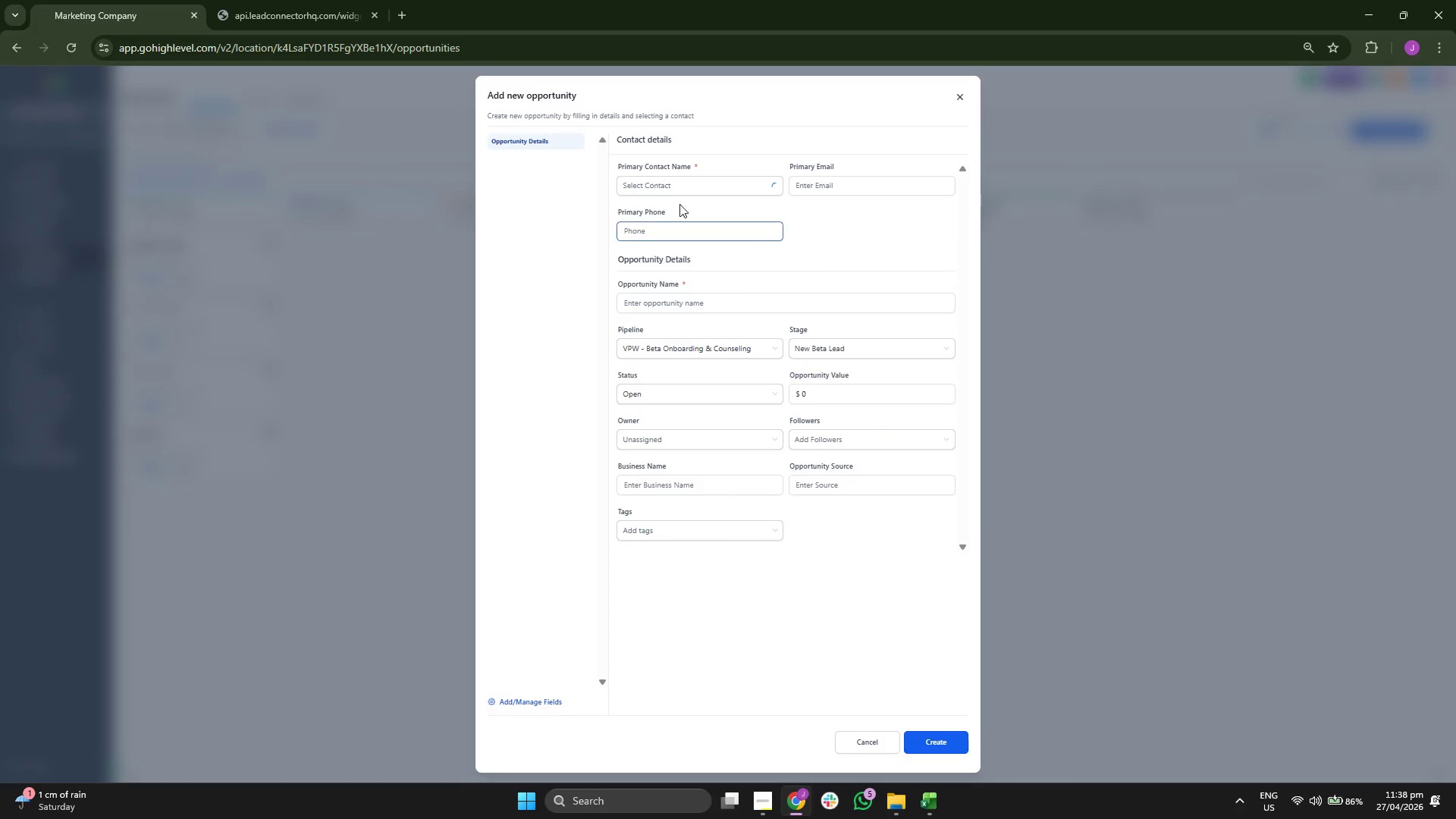 
left_click([679, 188])
 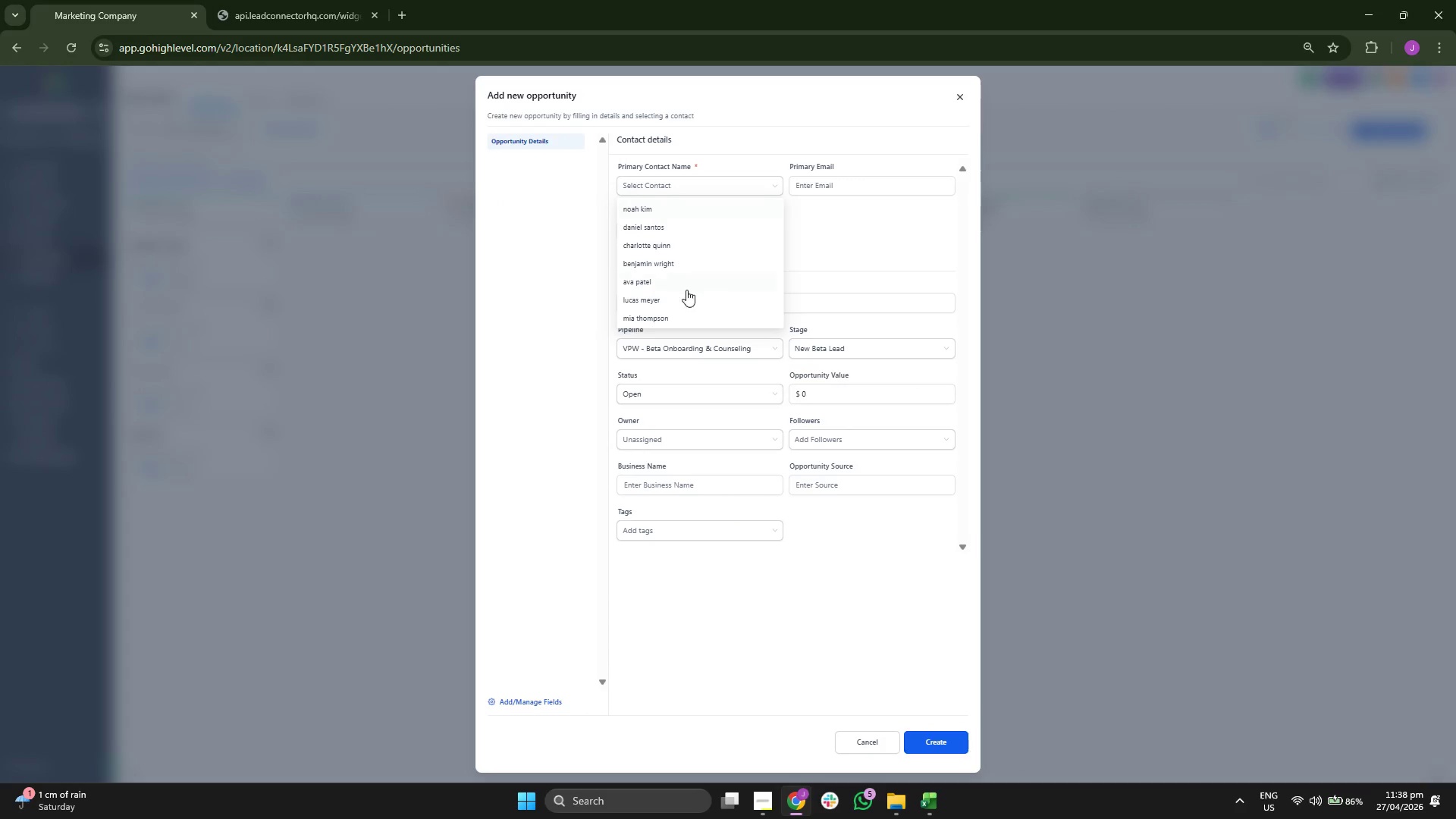 
left_click([685, 299])
 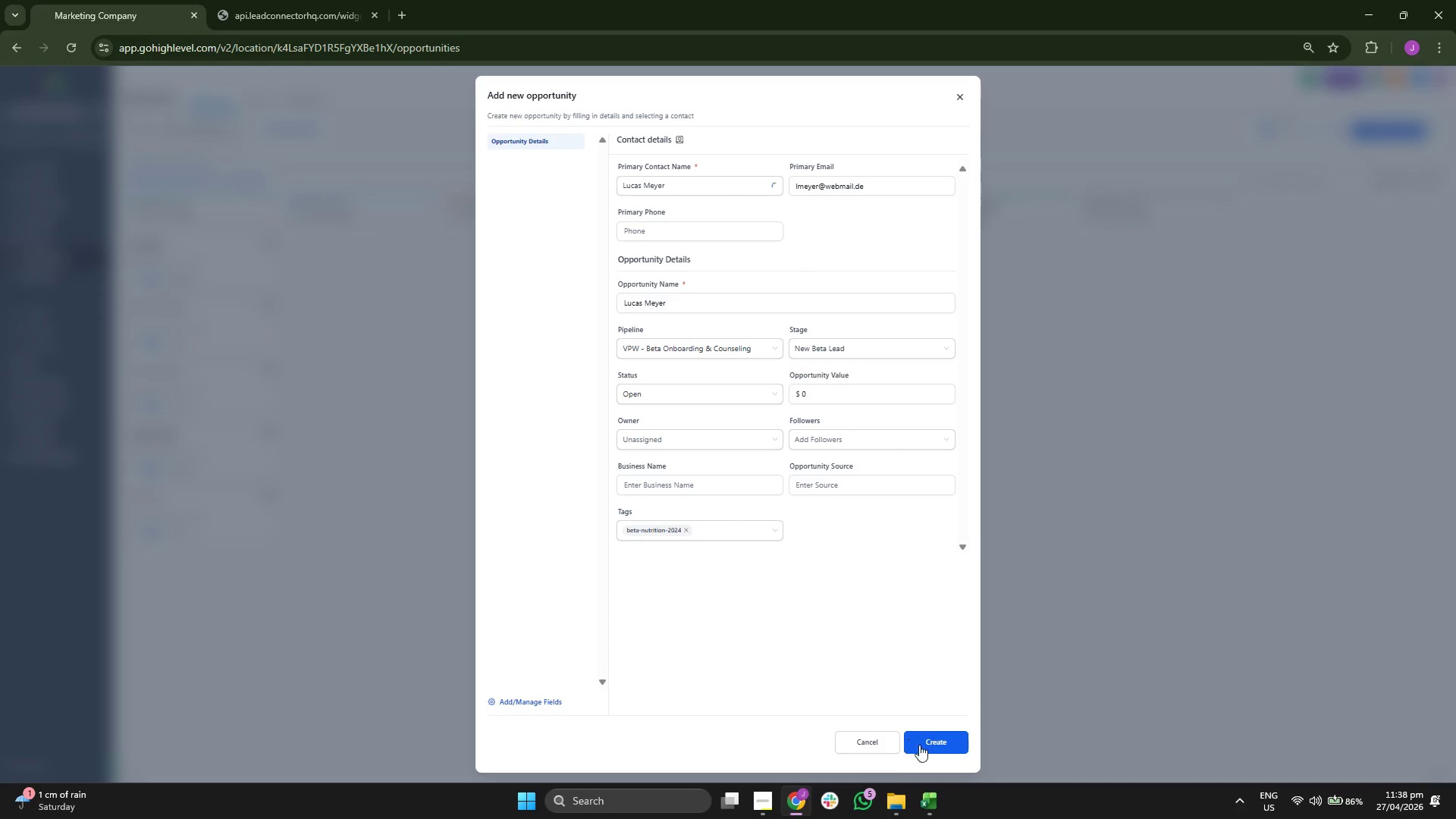 
left_click([930, 747])
 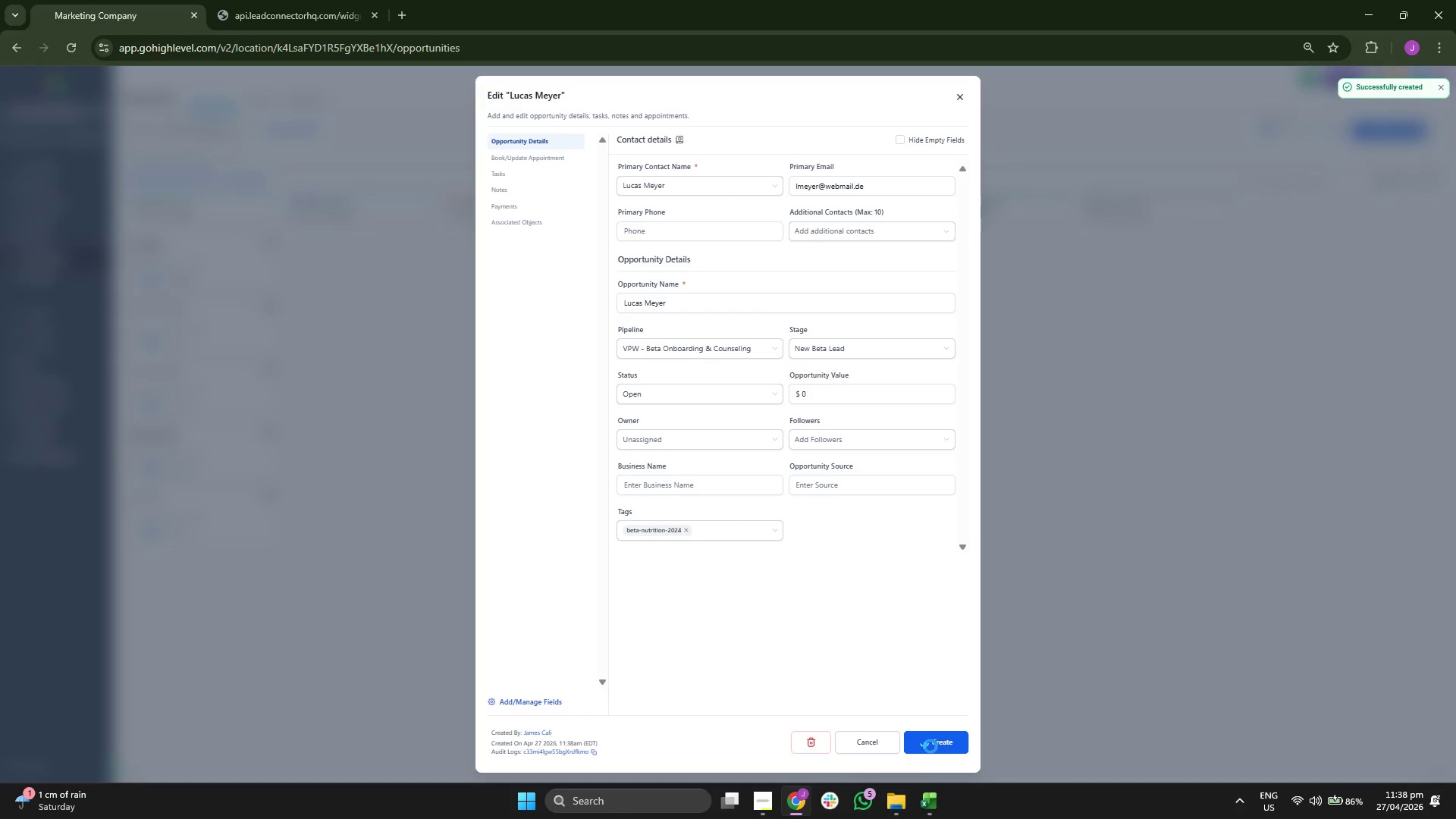 
left_click([930, 745])
 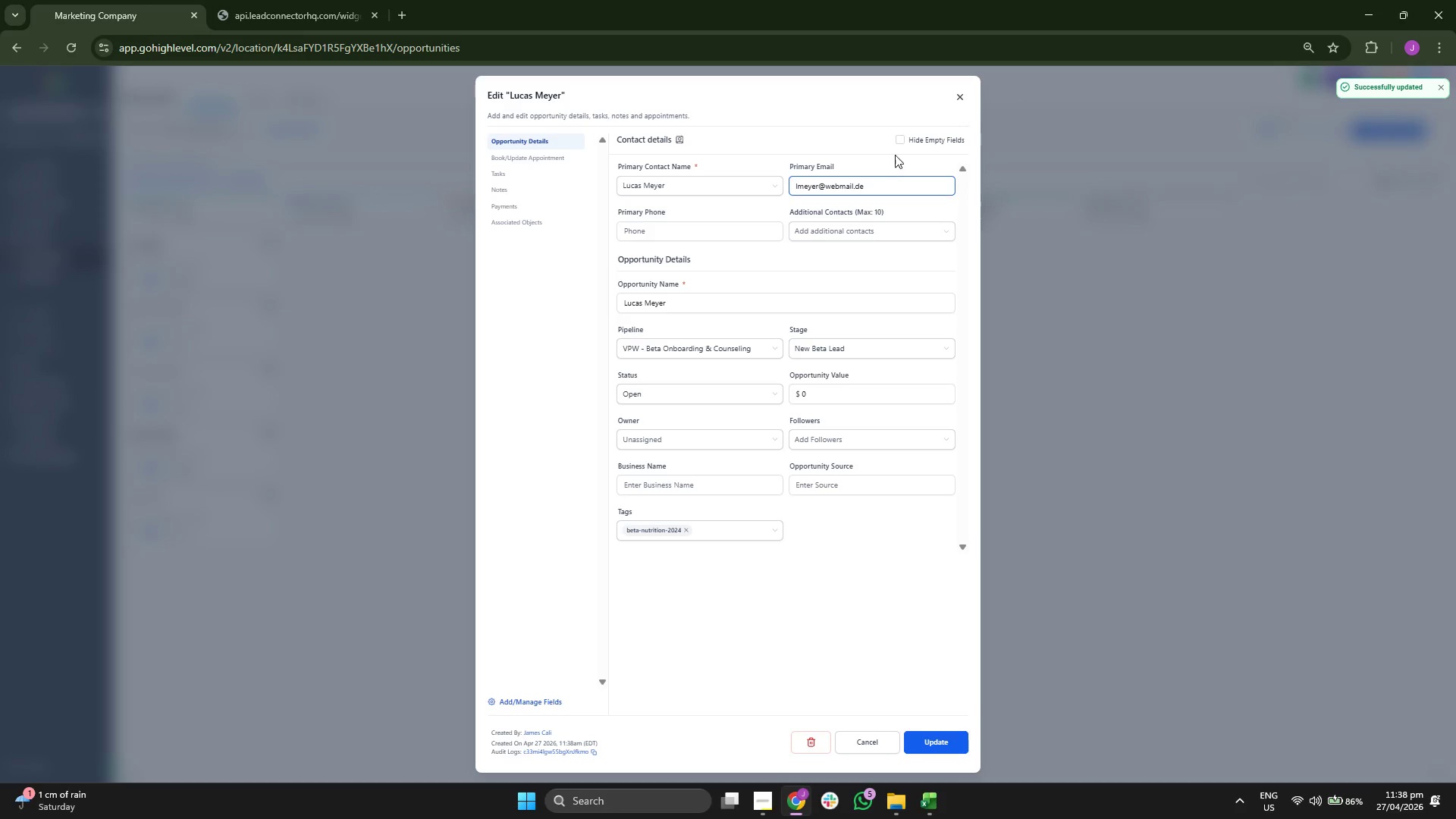 
left_click([966, 98])
 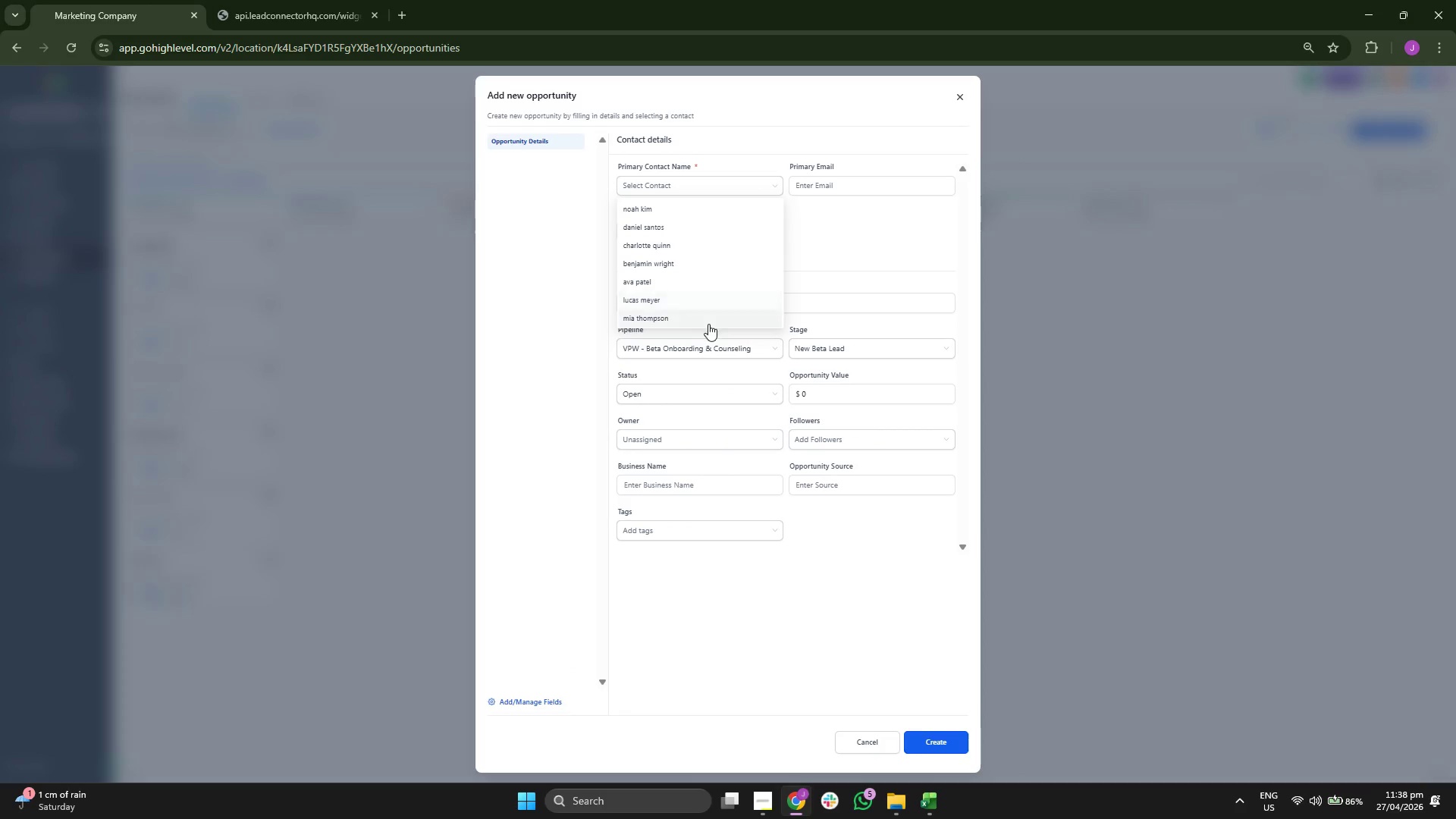 
wait(5.78)
 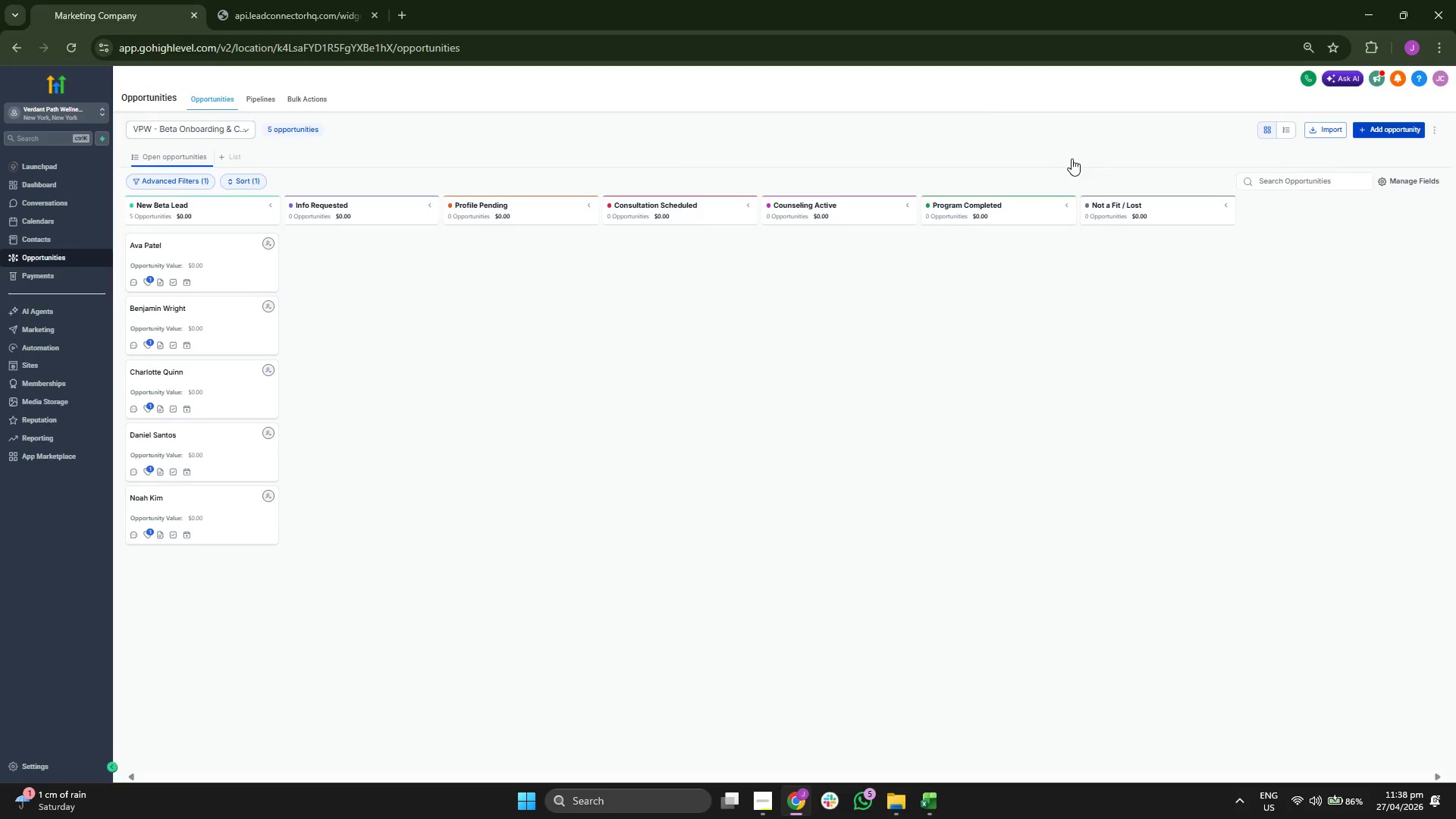 
left_click([962, 97])
 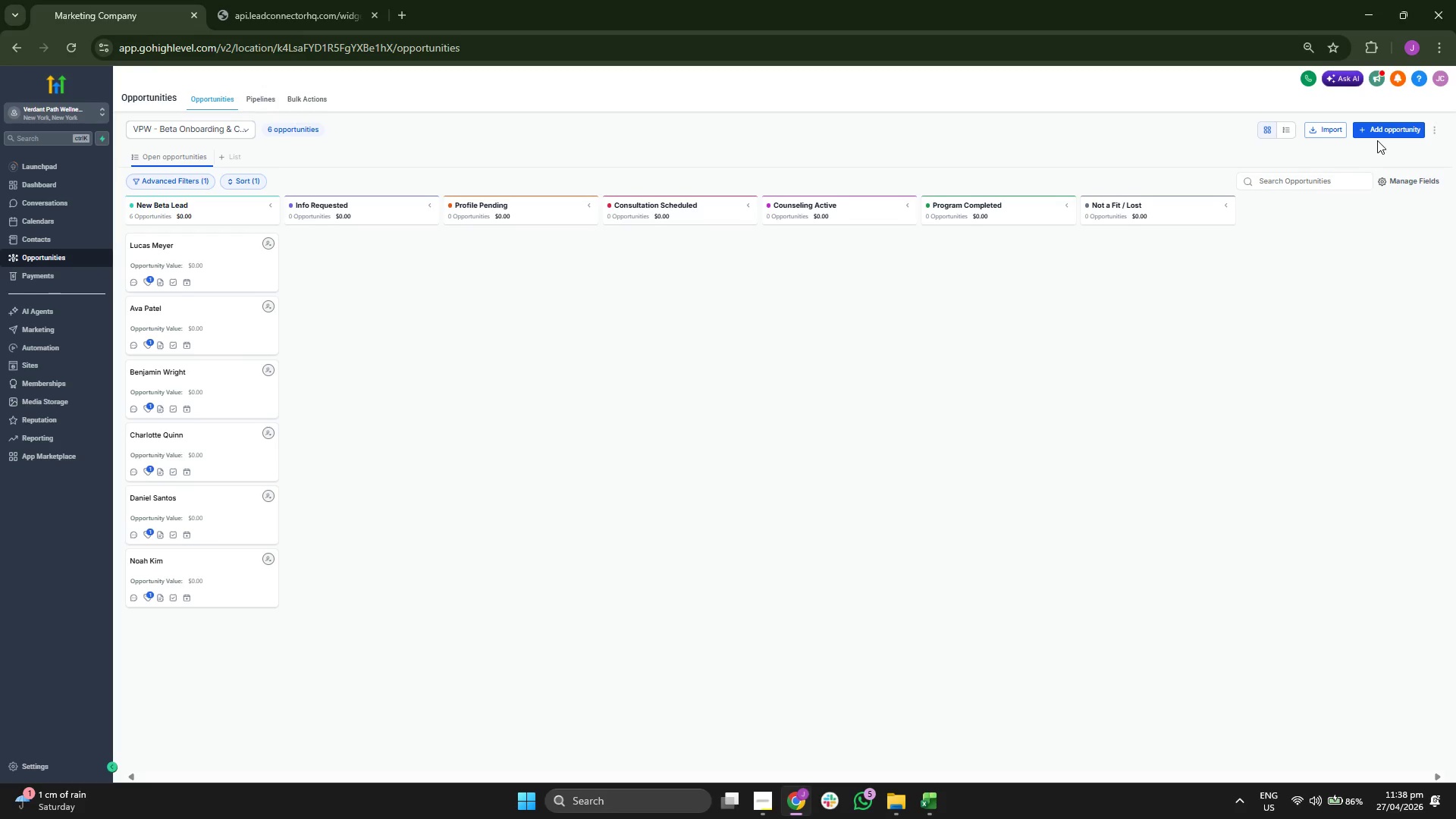 
double_click([1379, 135])
 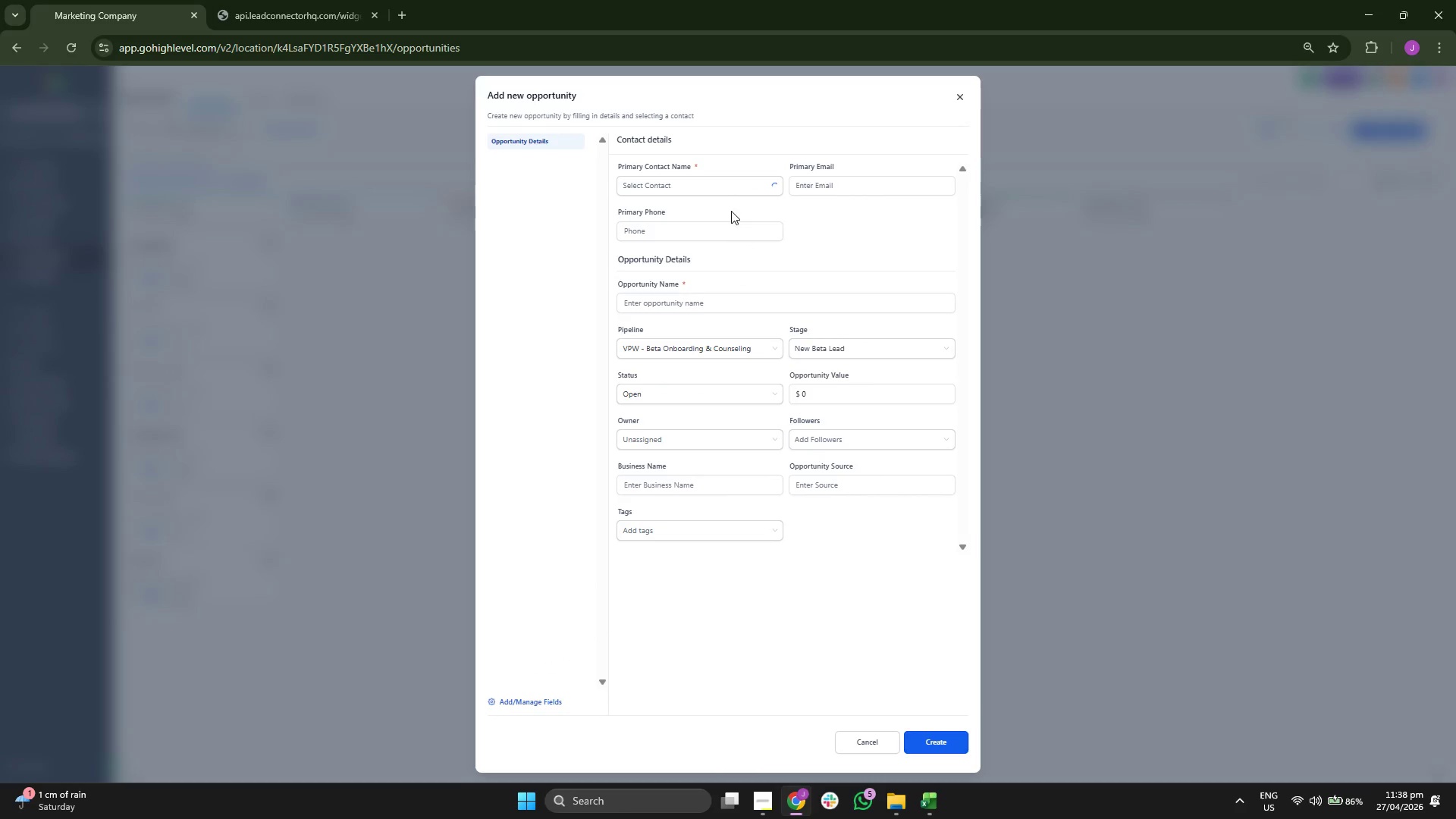 
left_click([721, 186])
 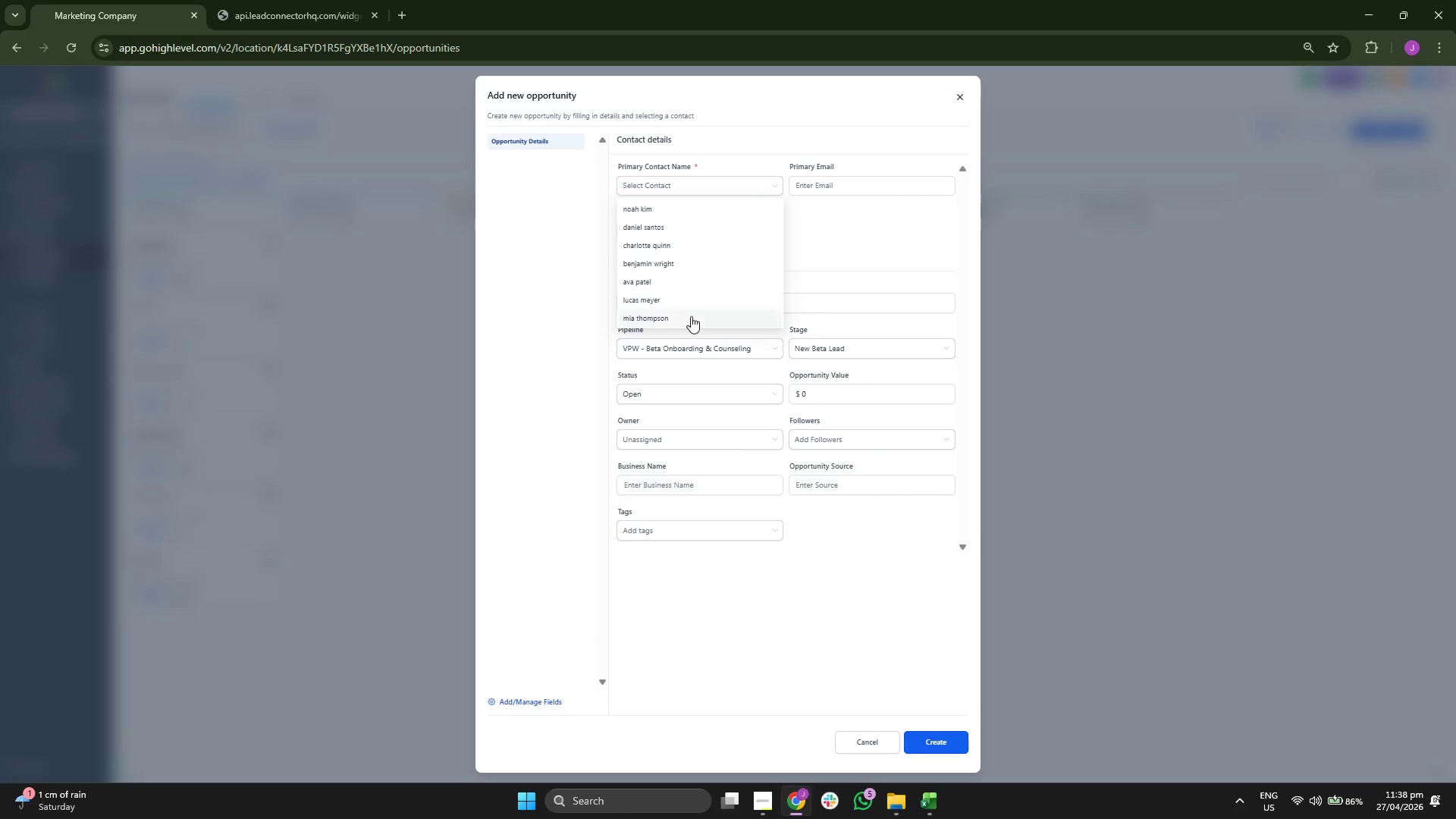 
left_click([691, 315])
 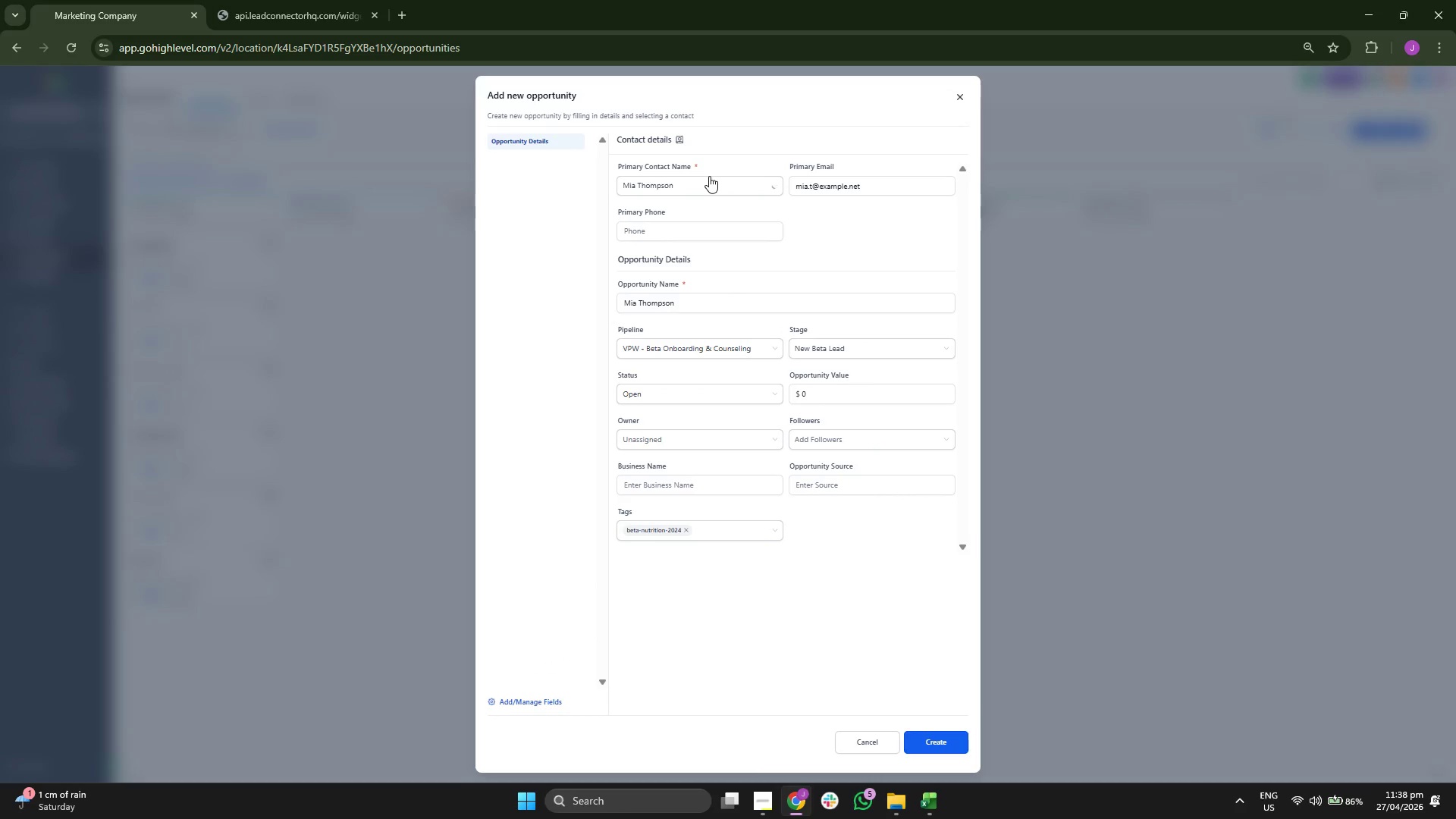 
left_click([709, 180])
 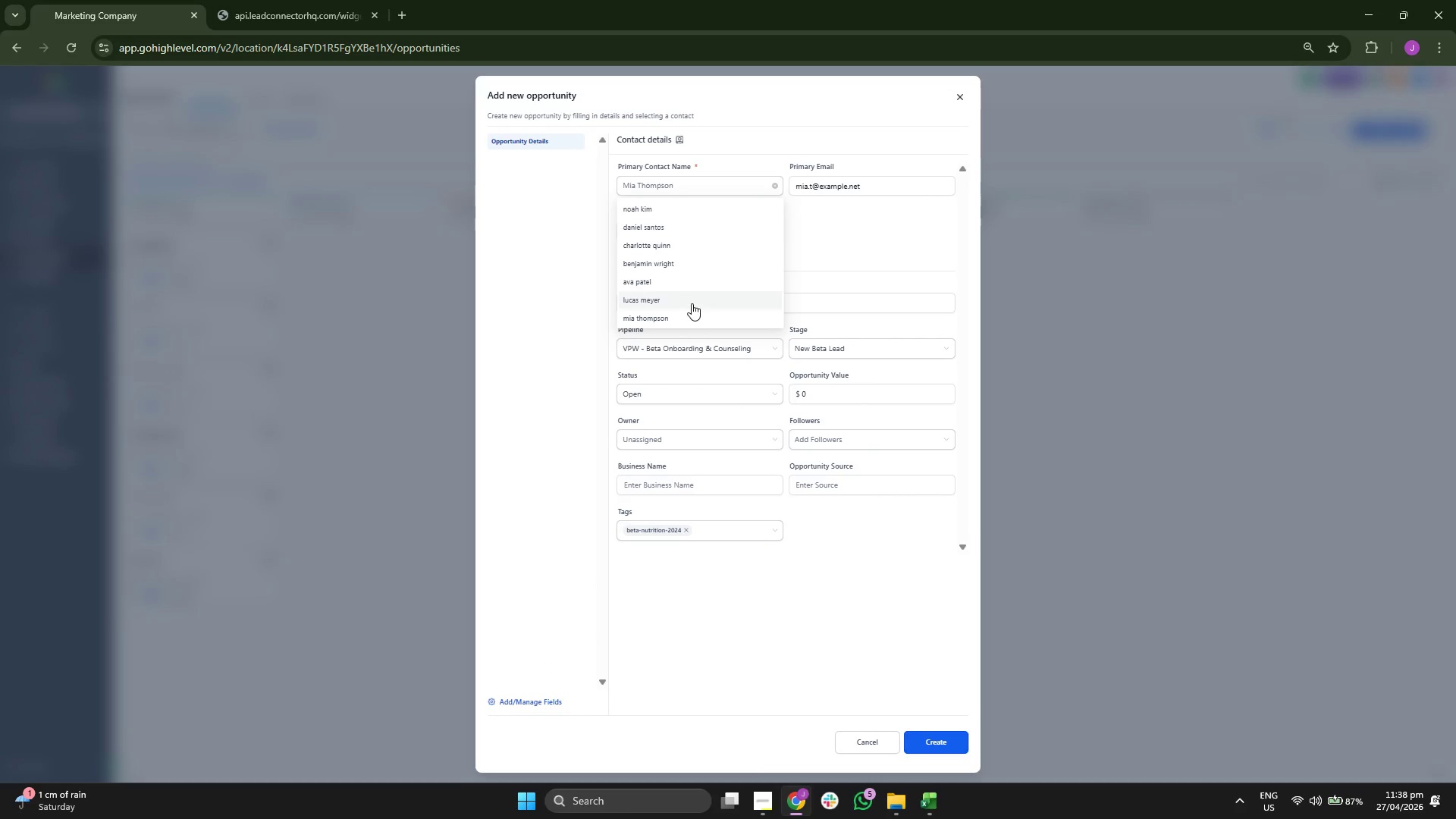 
left_click([694, 311])
 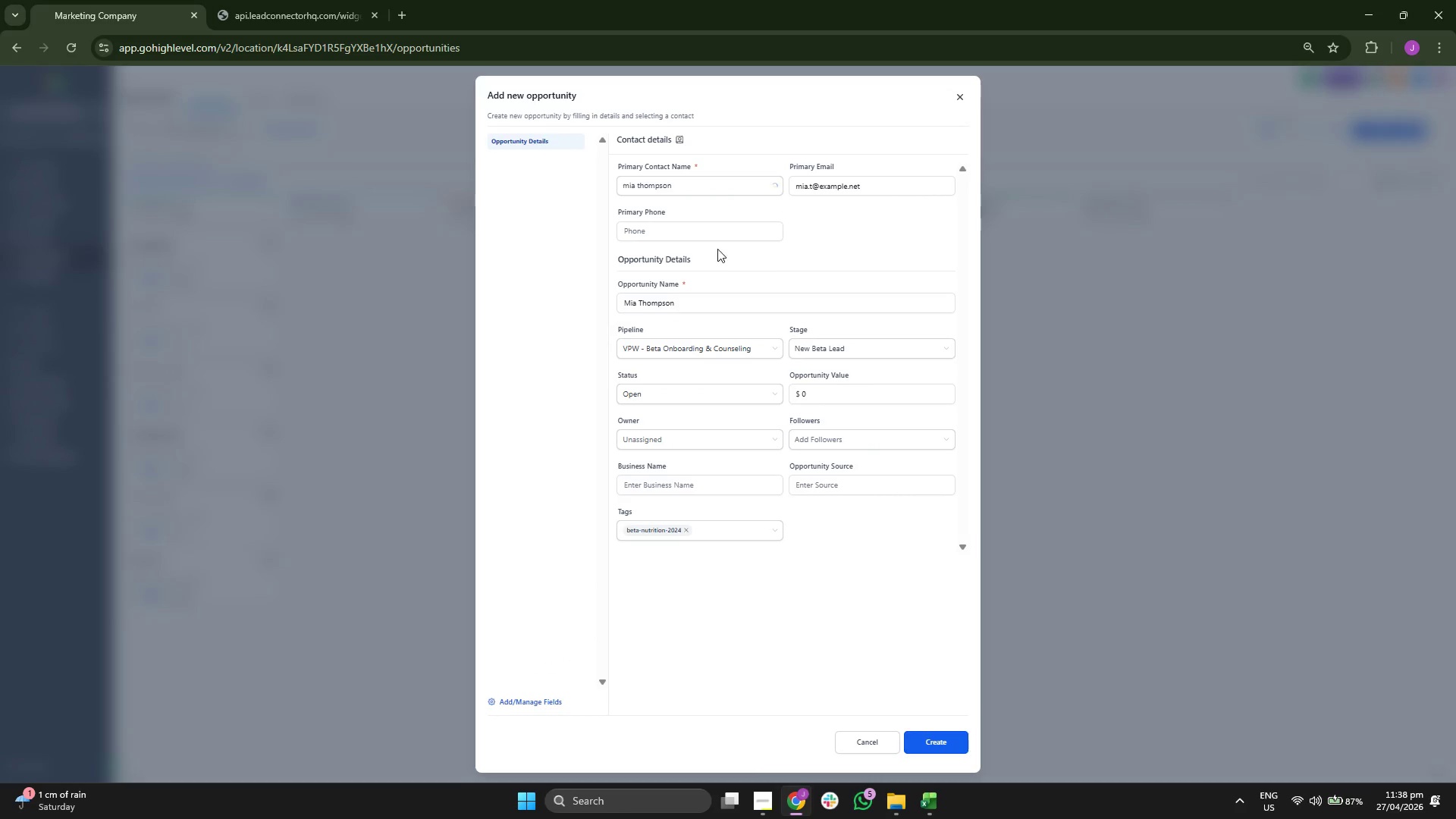 
left_click([718, 185])
 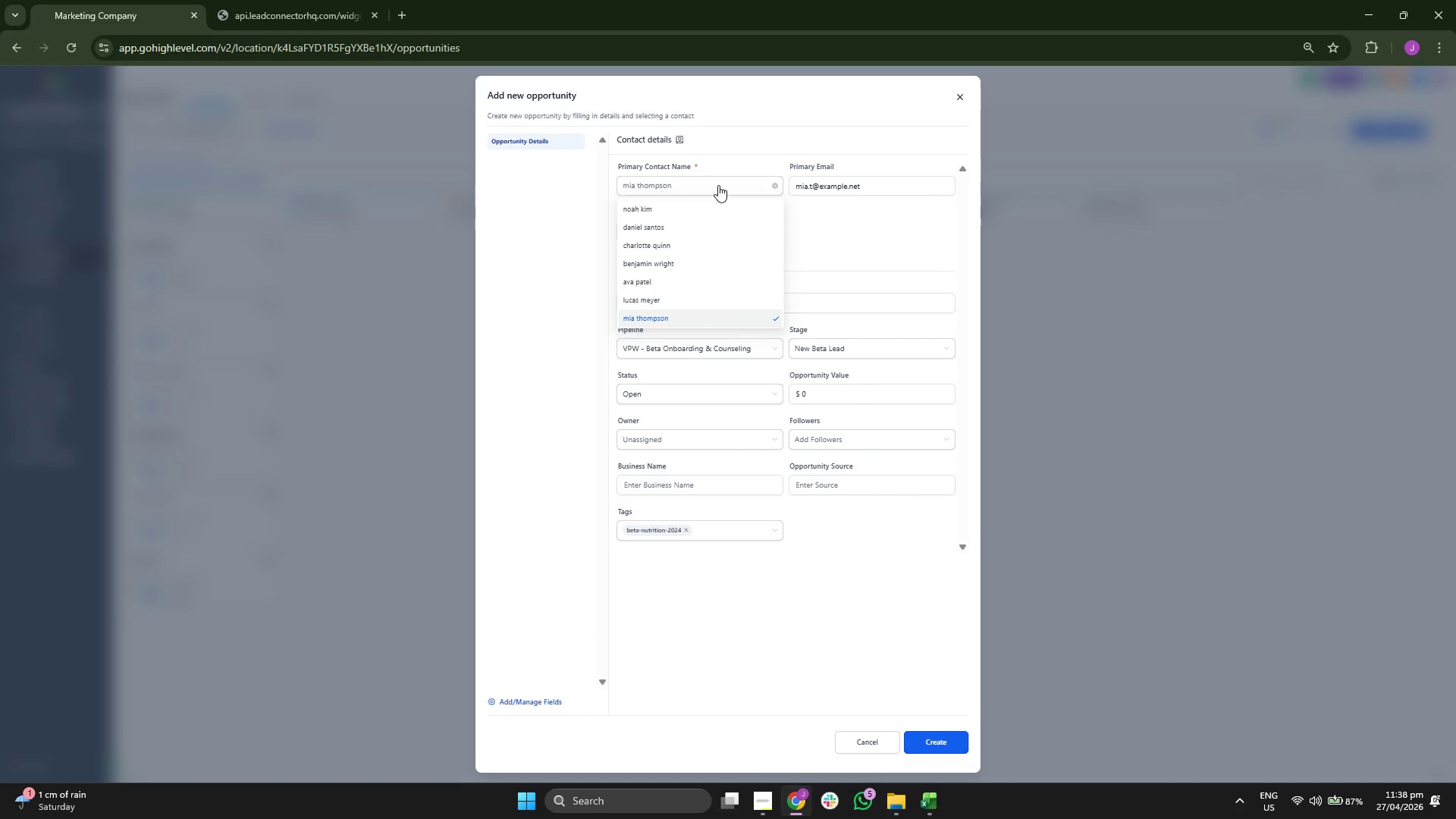 
left_click([718, 185])
 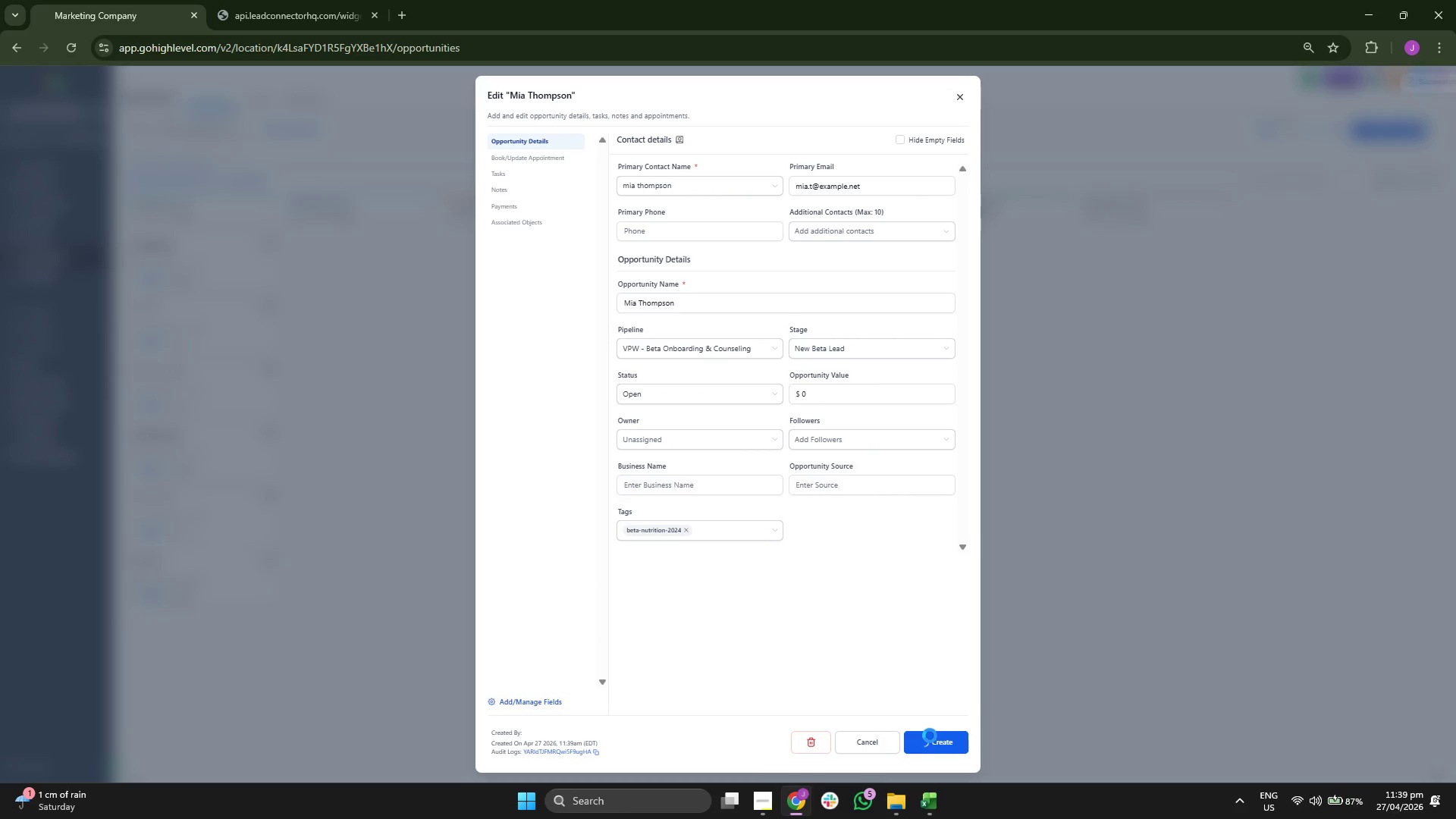 
left_click([930, 736])
 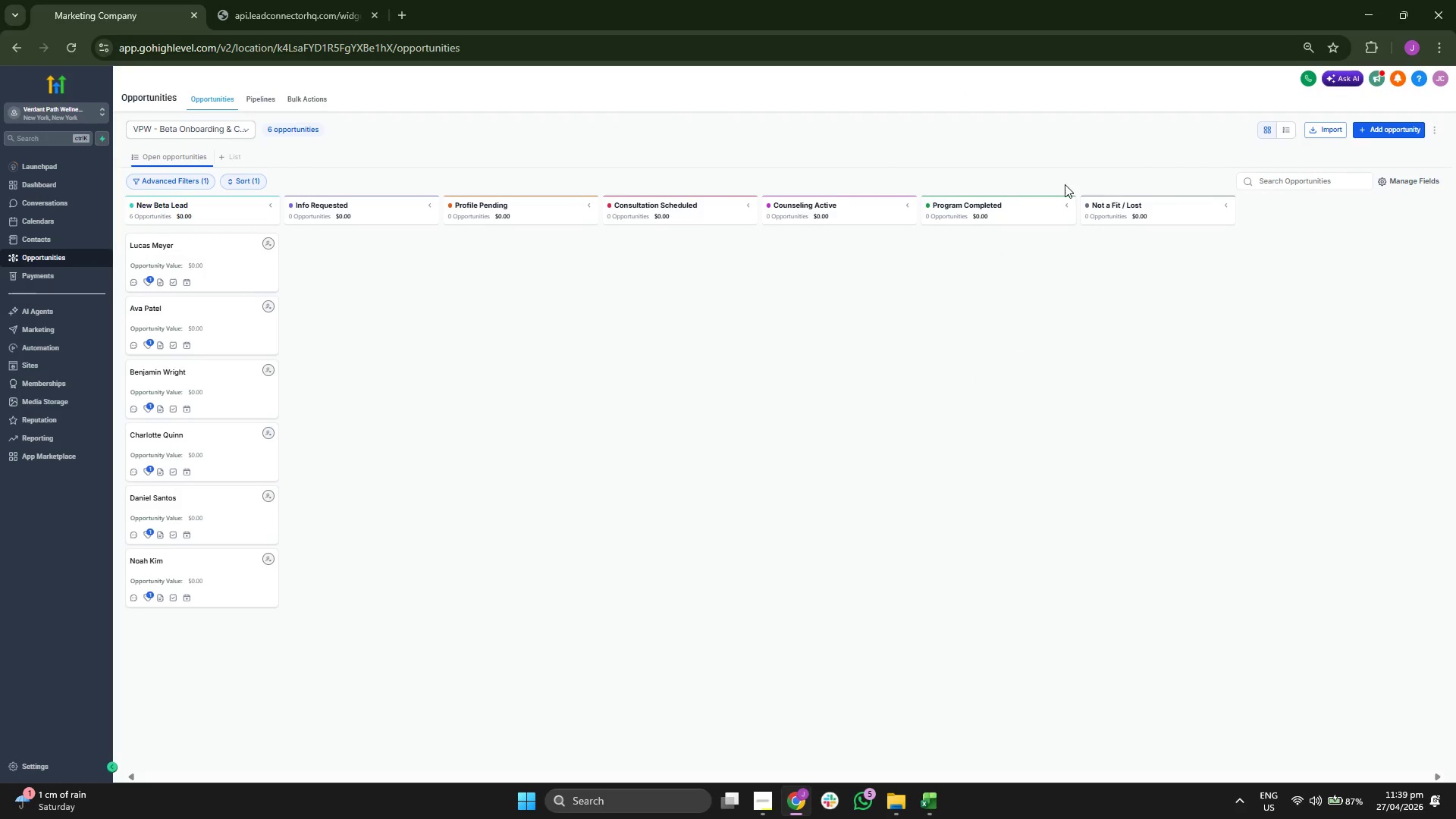 
wait(5.83)
 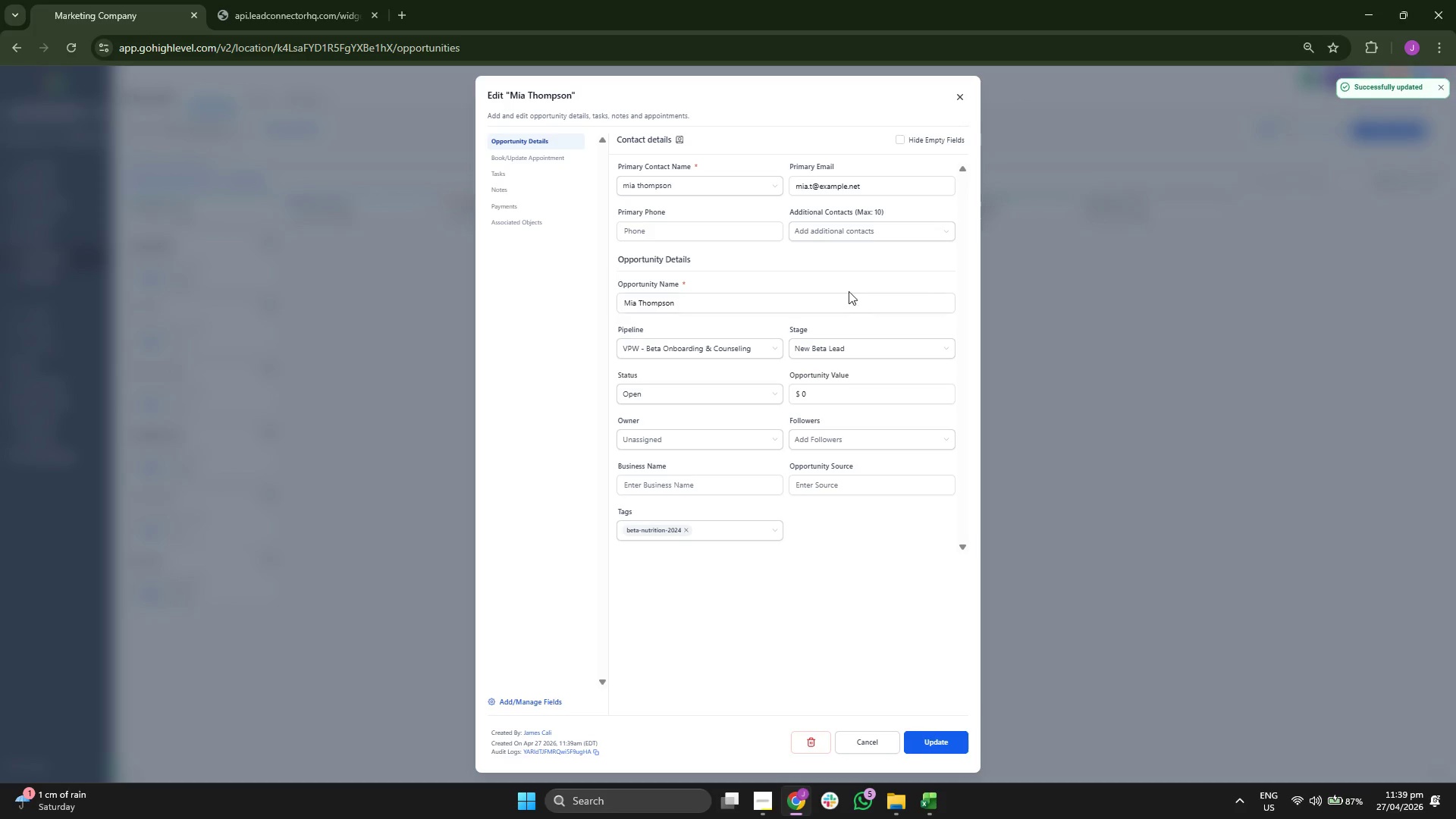 
left_click([1373, 133])
 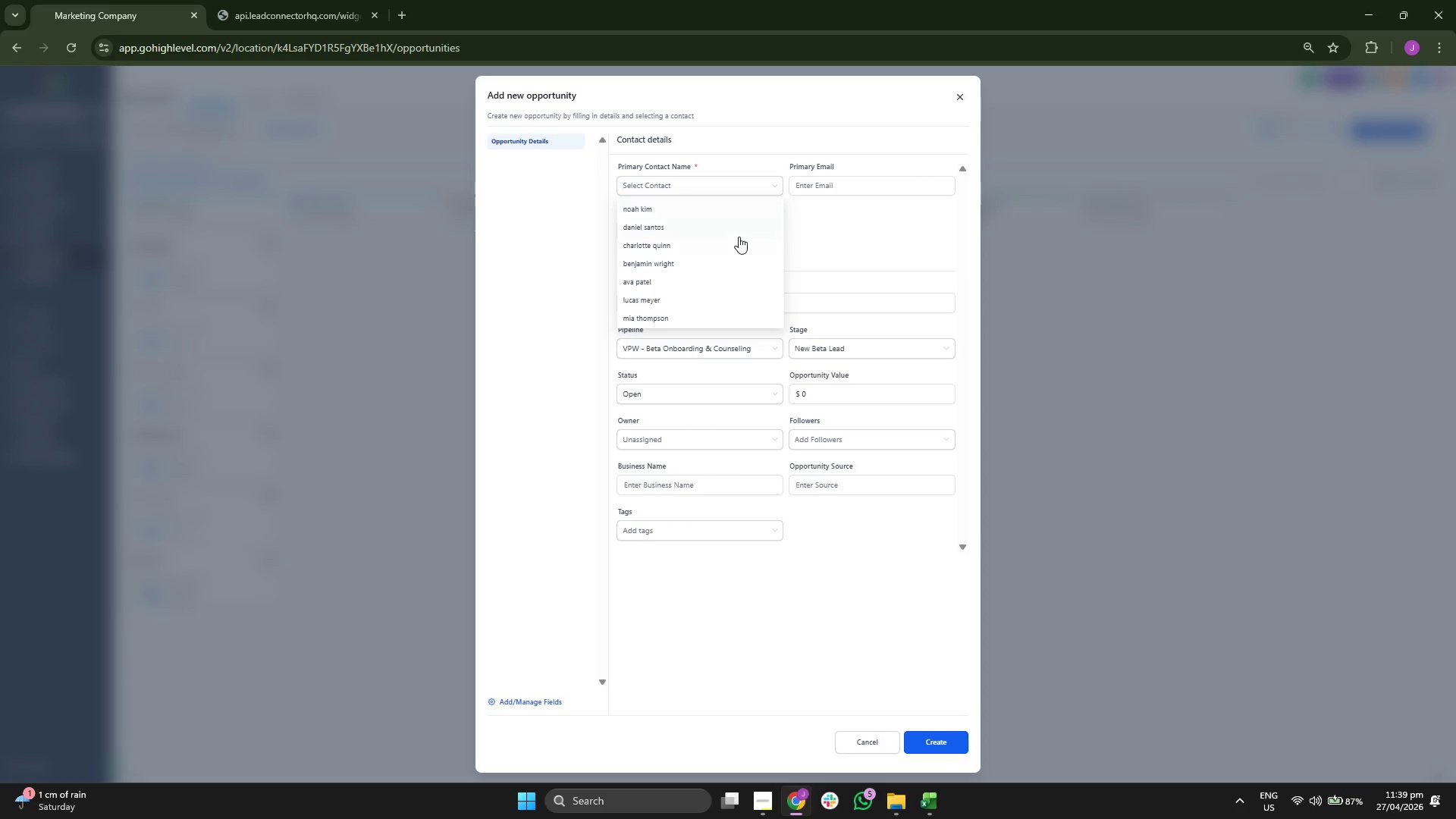 
scroll: coordinate [740, 237], scroll_direction: down, amount: 1.0
 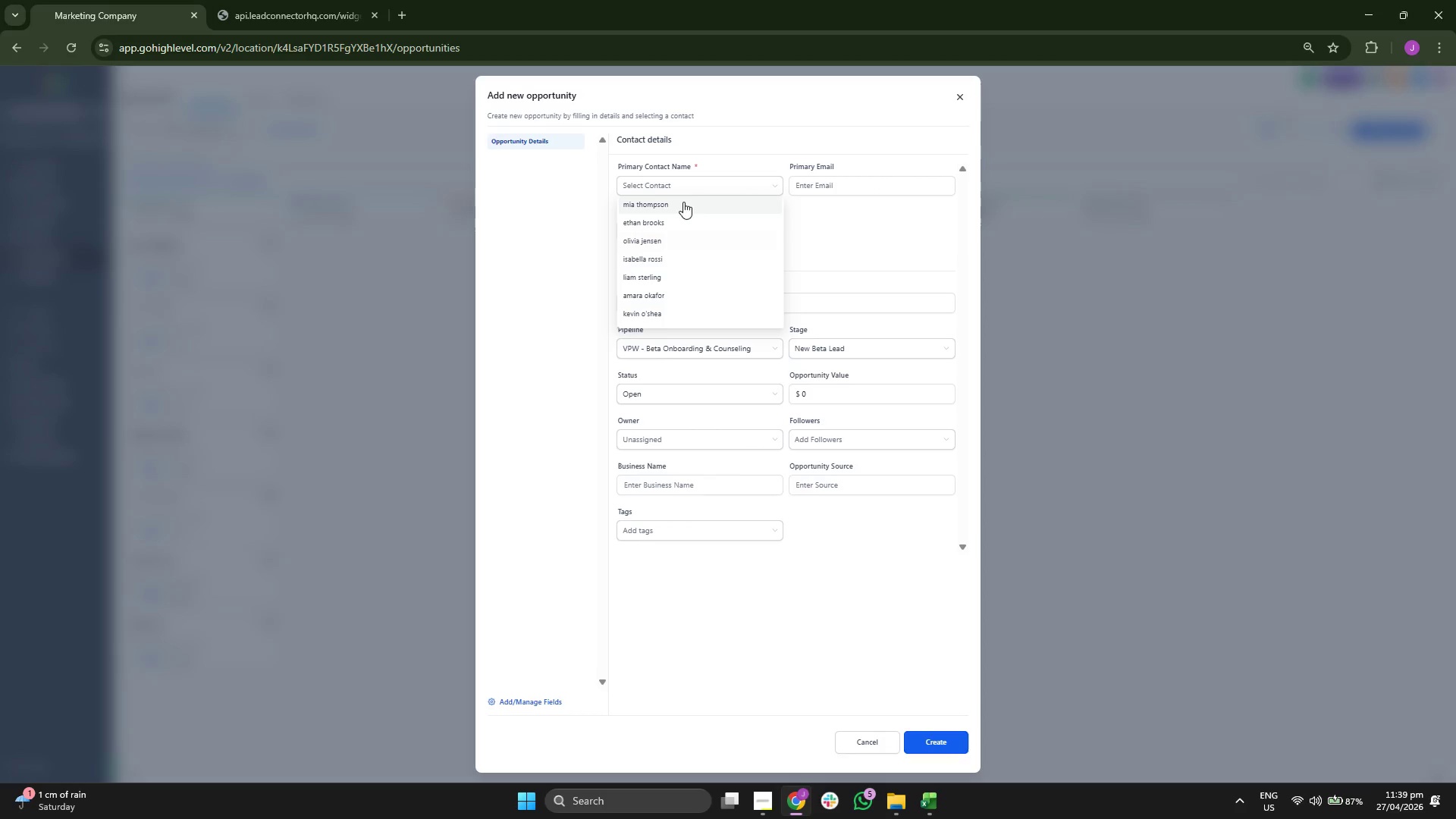 
left_click([679, 215])
 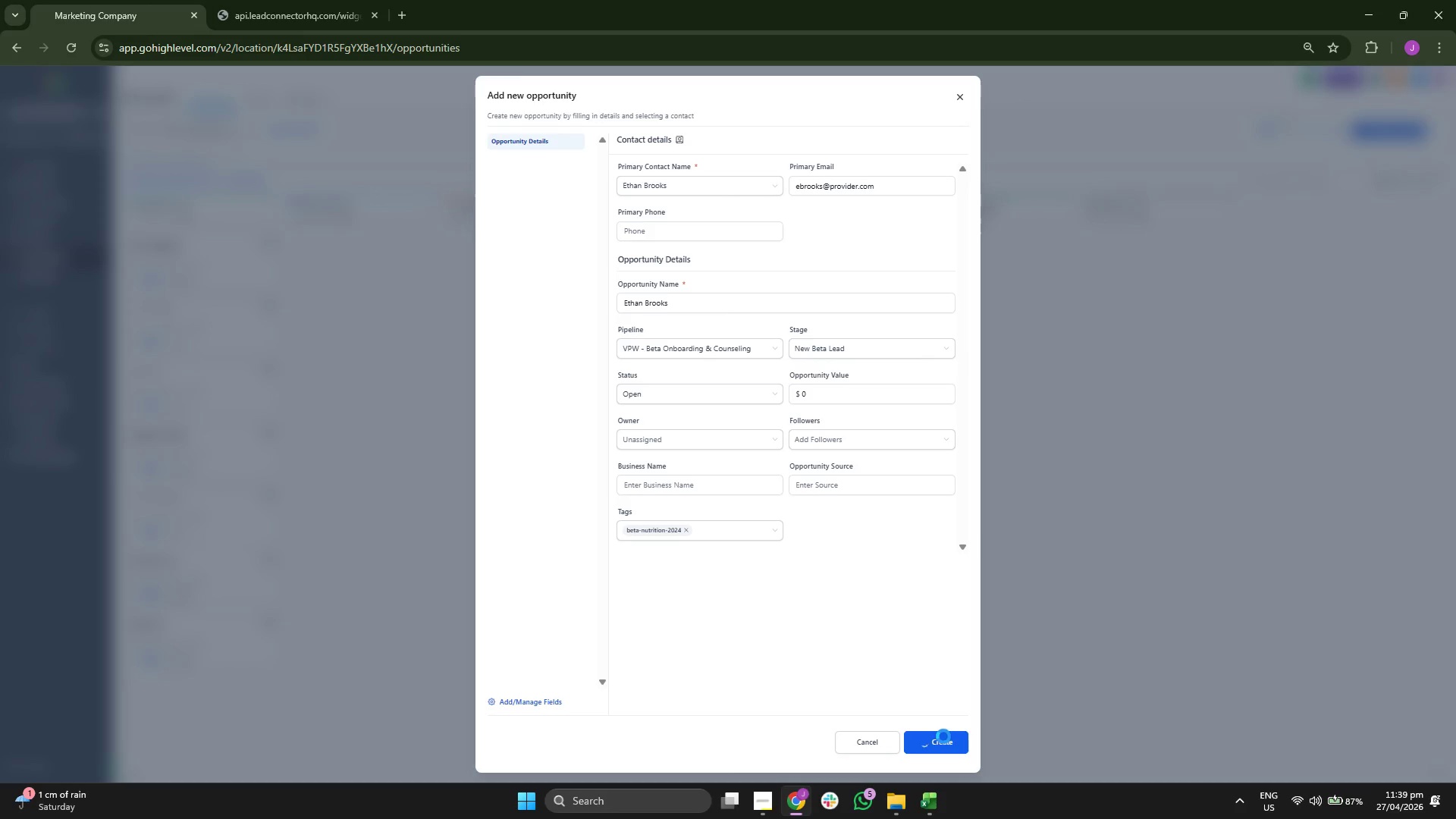 
left_click([943, 736])
 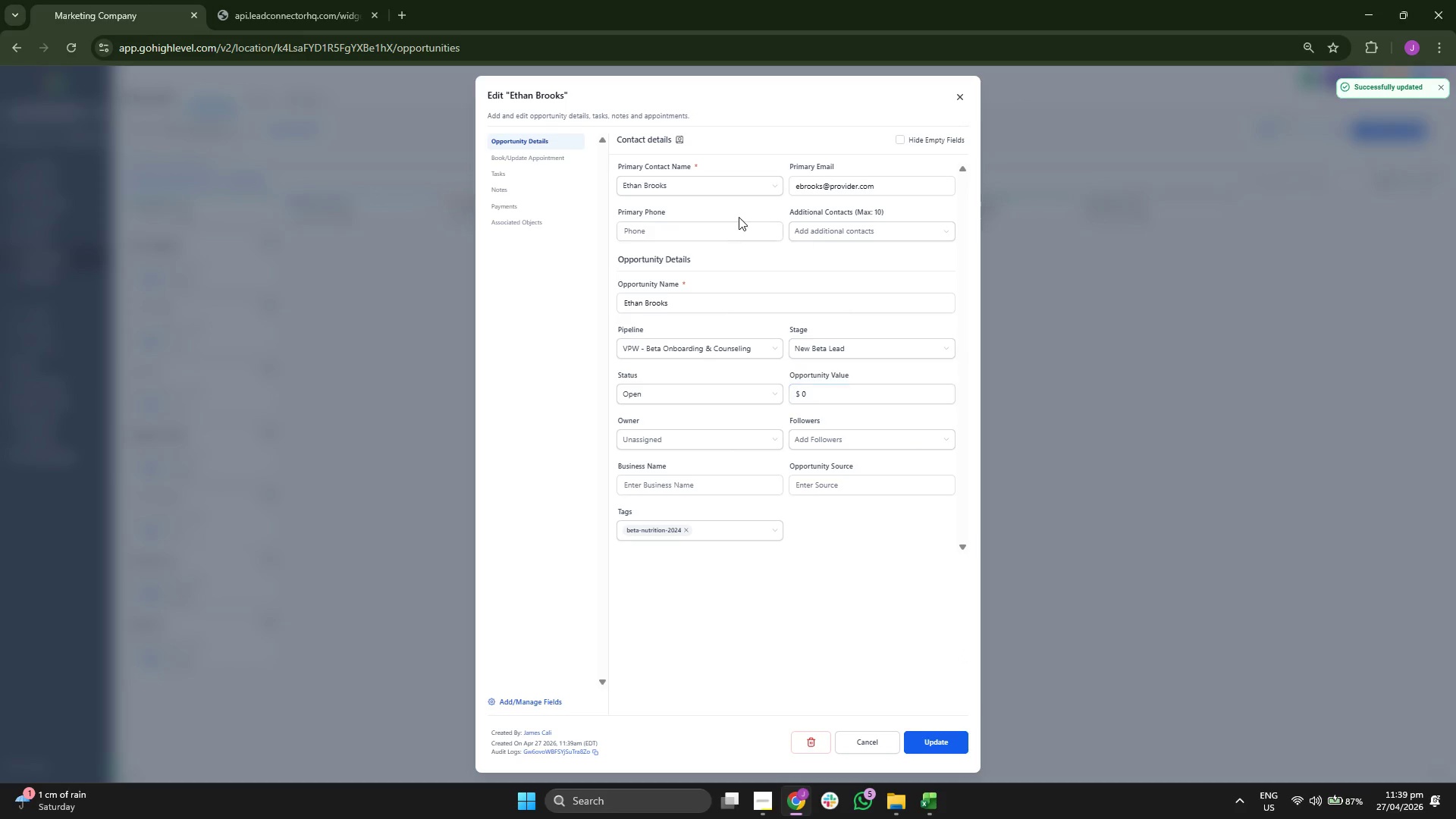 
left_click([964, 101])
 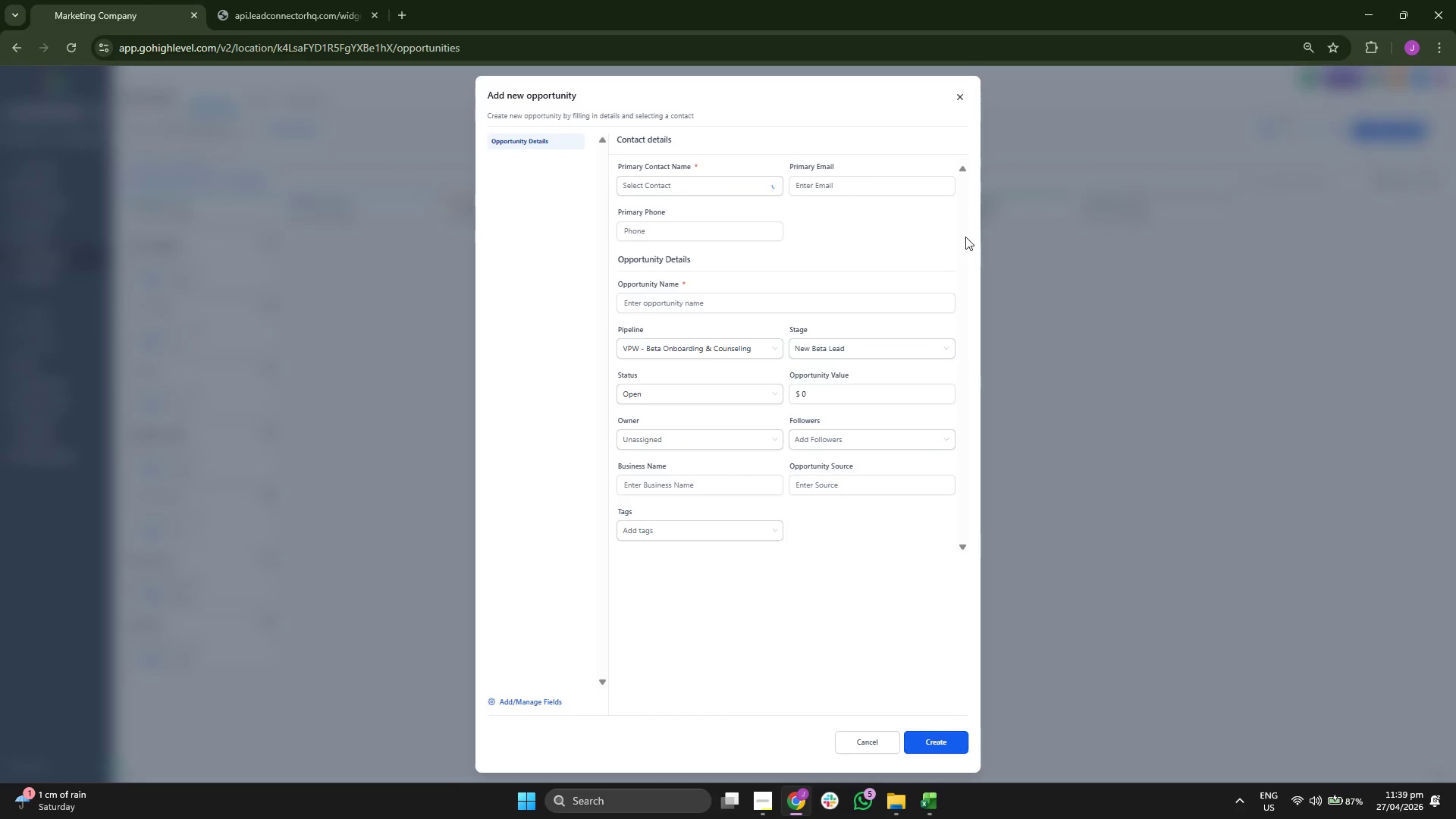 
left_click([705, 180])
 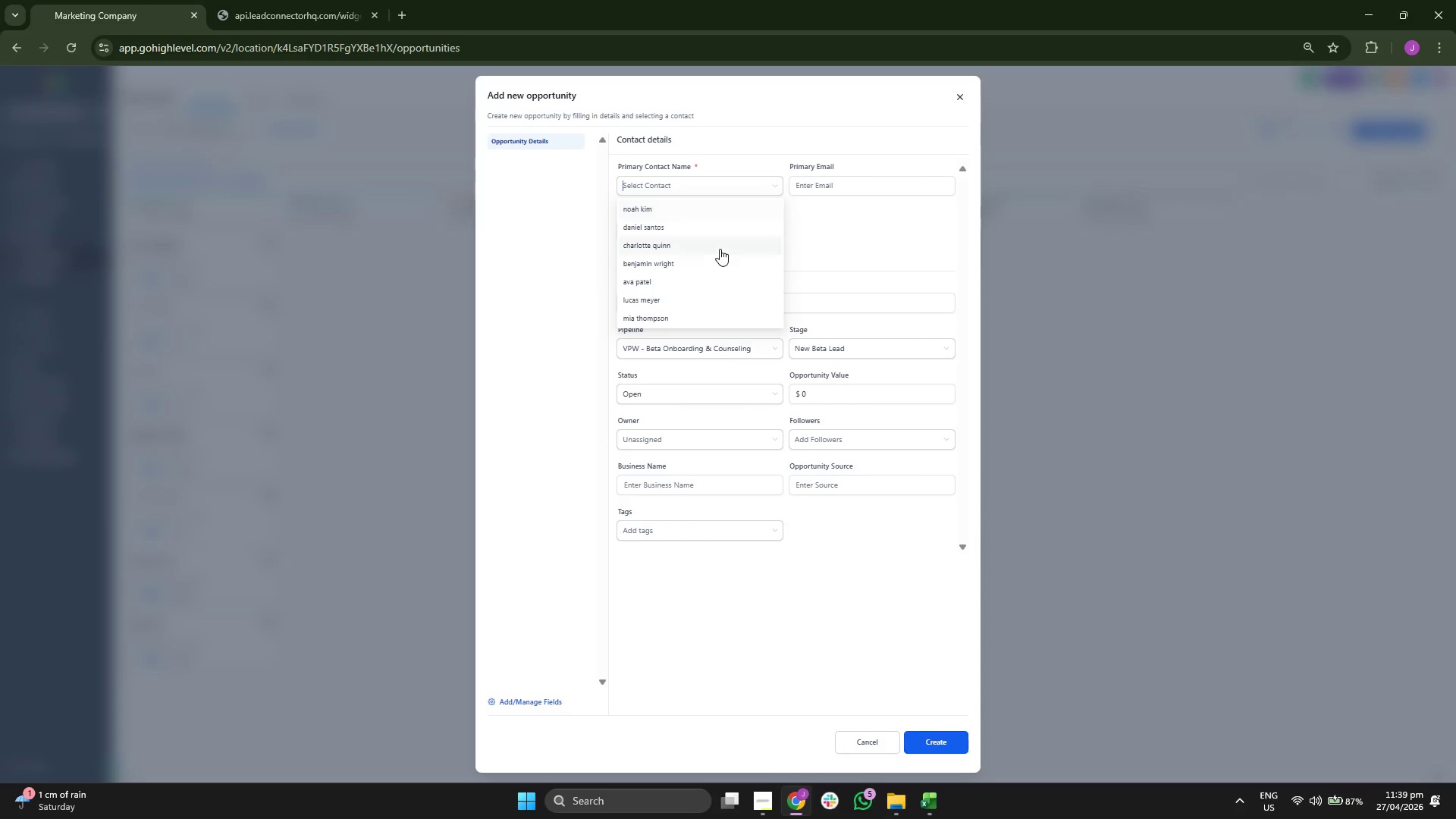 
scroll: coordinate [722, 246], scroll_direction: down, amount: 1.0
 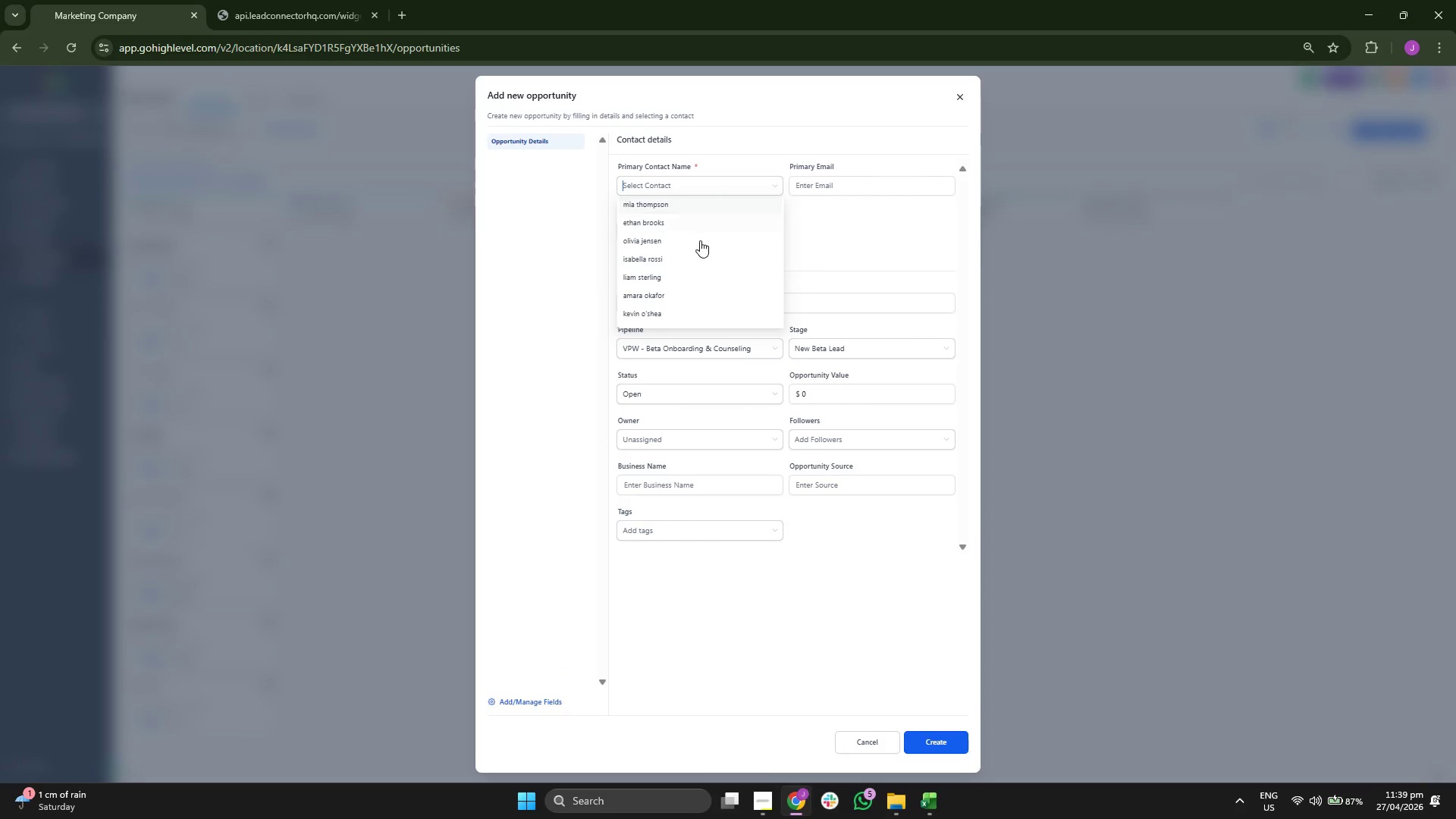 
left_click([700, 243])
 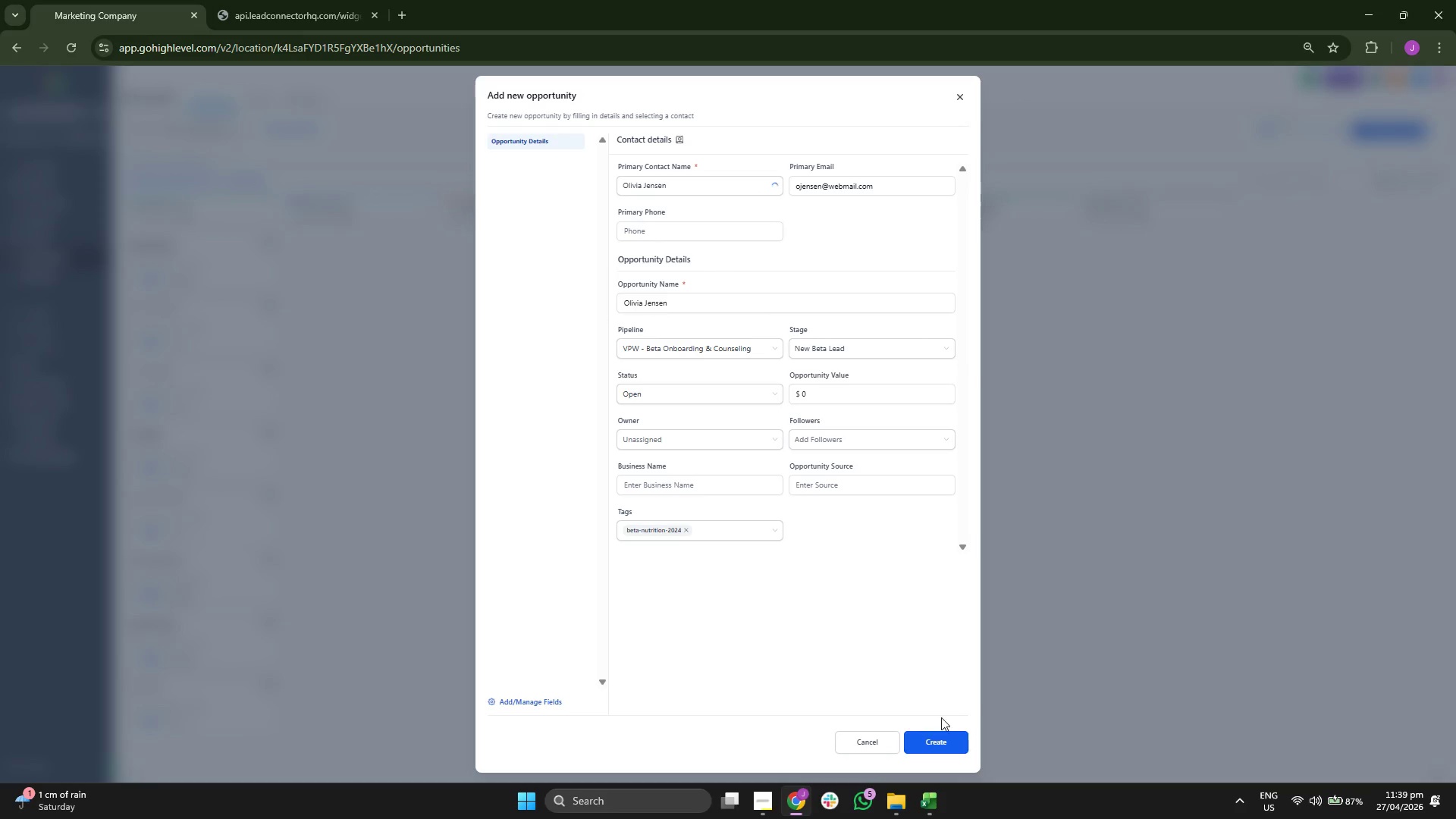 
left_click([944, 745])
 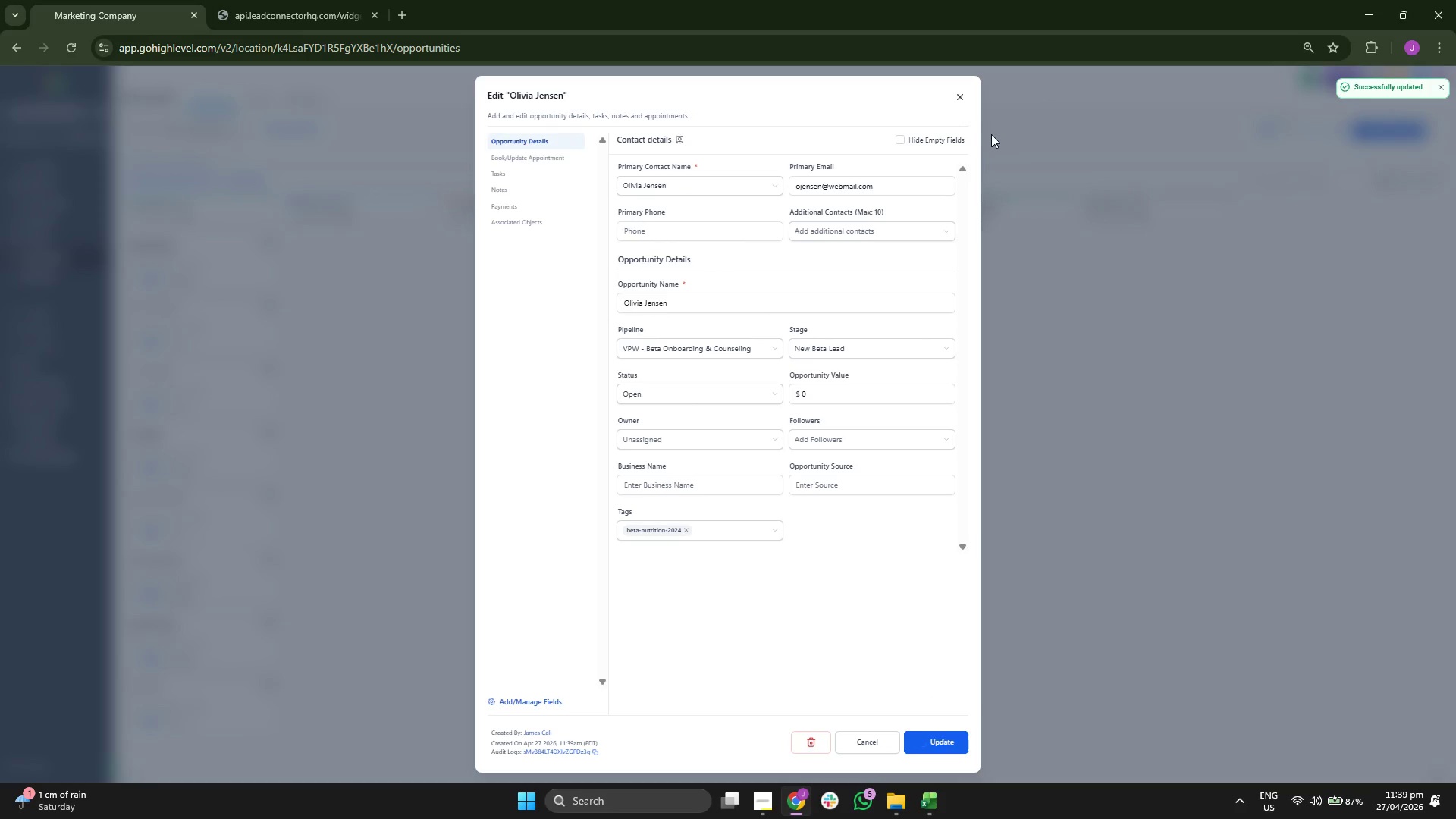 
wait(6.5)
 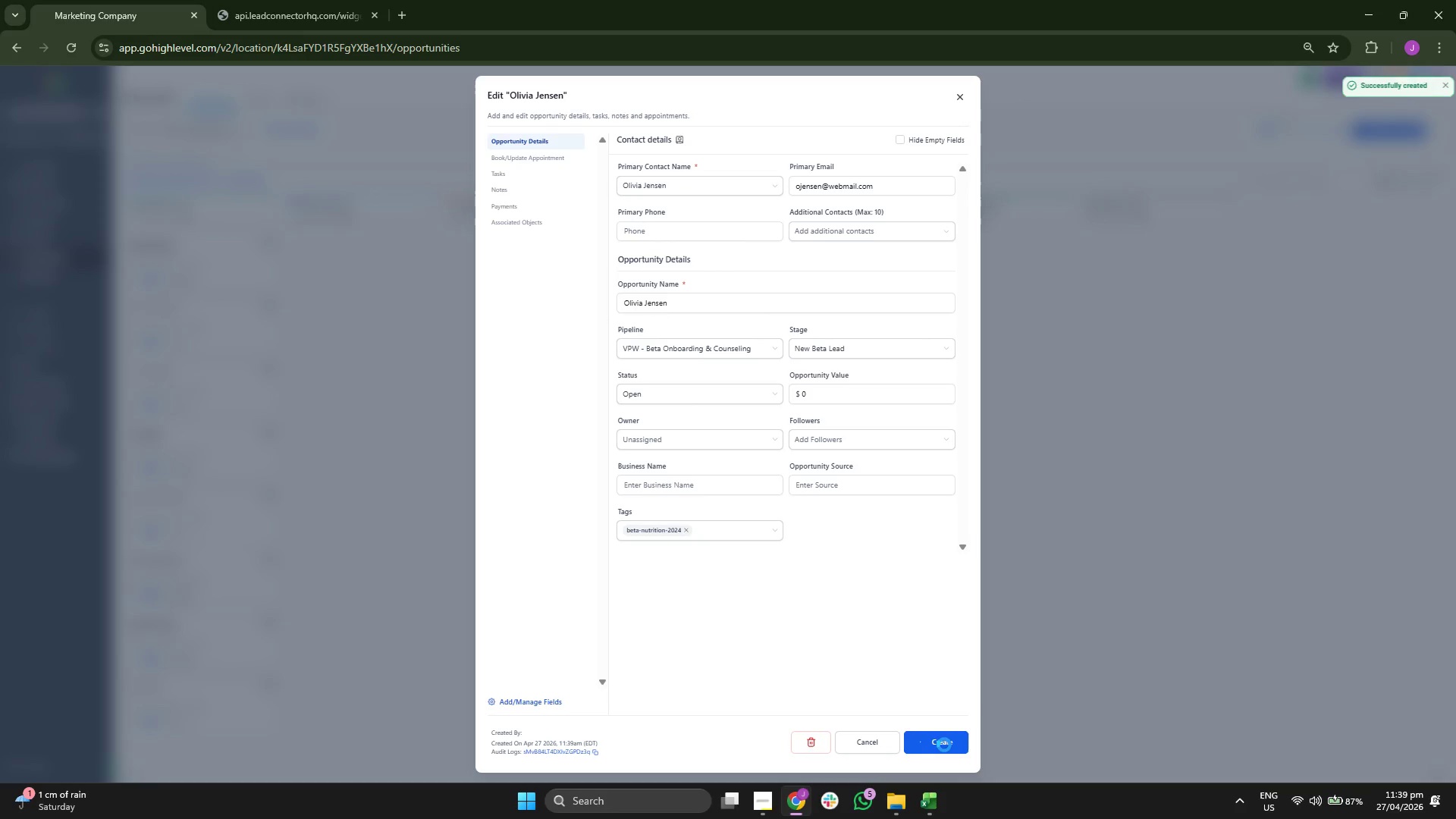 
left_click([1382, 132])
 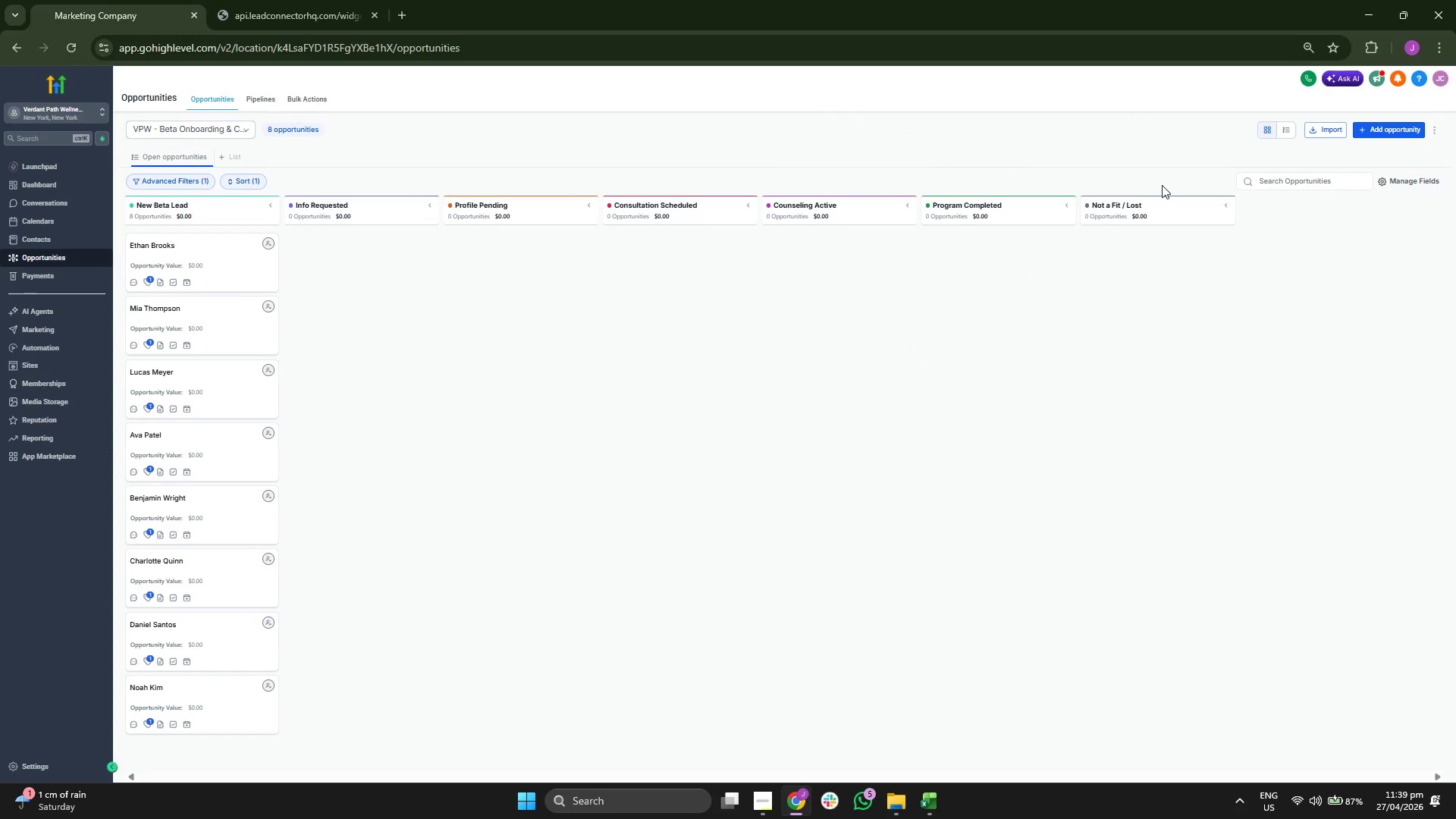 
left_click([1395, 131])
 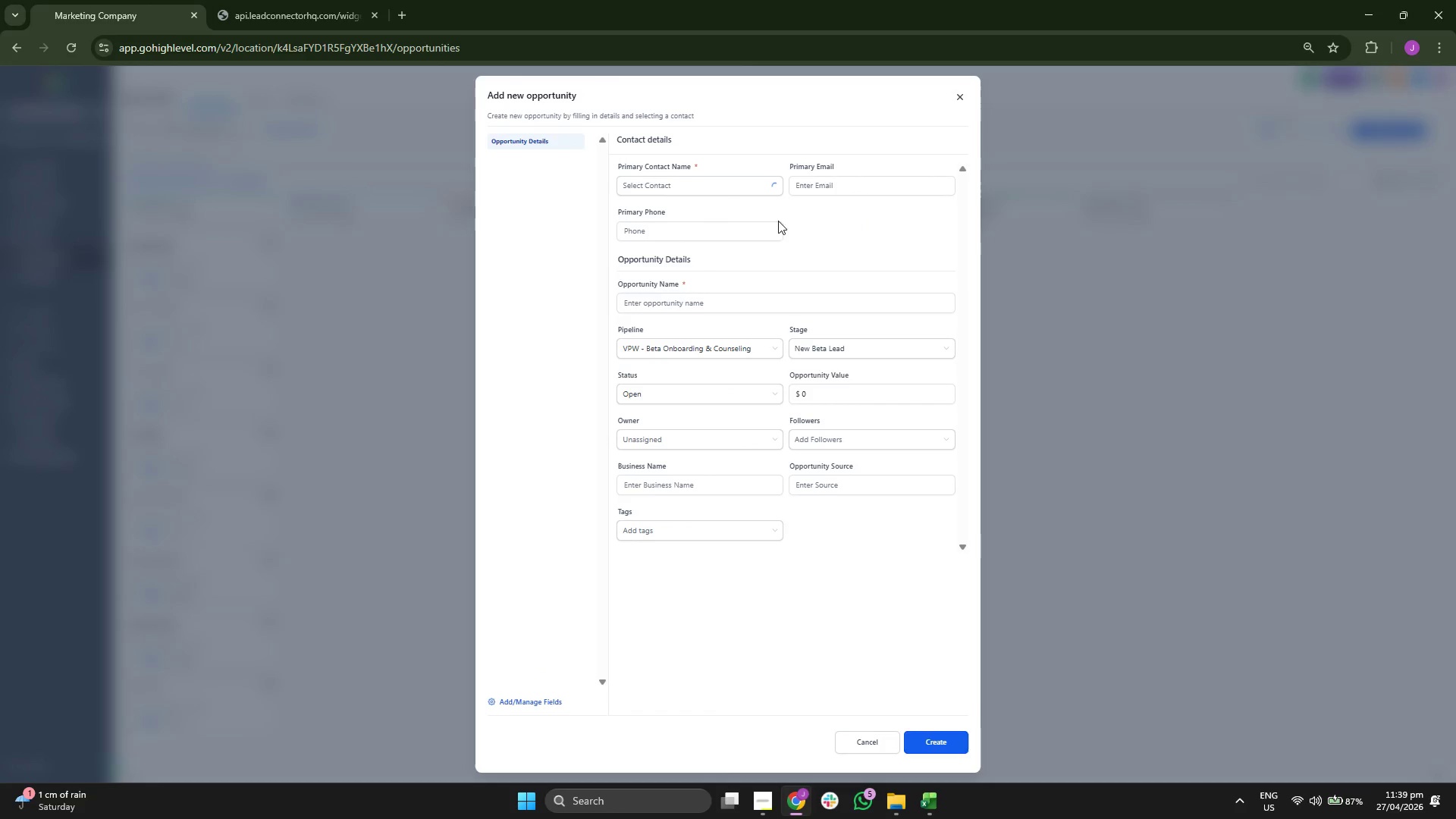 
left_click([676, 177])
 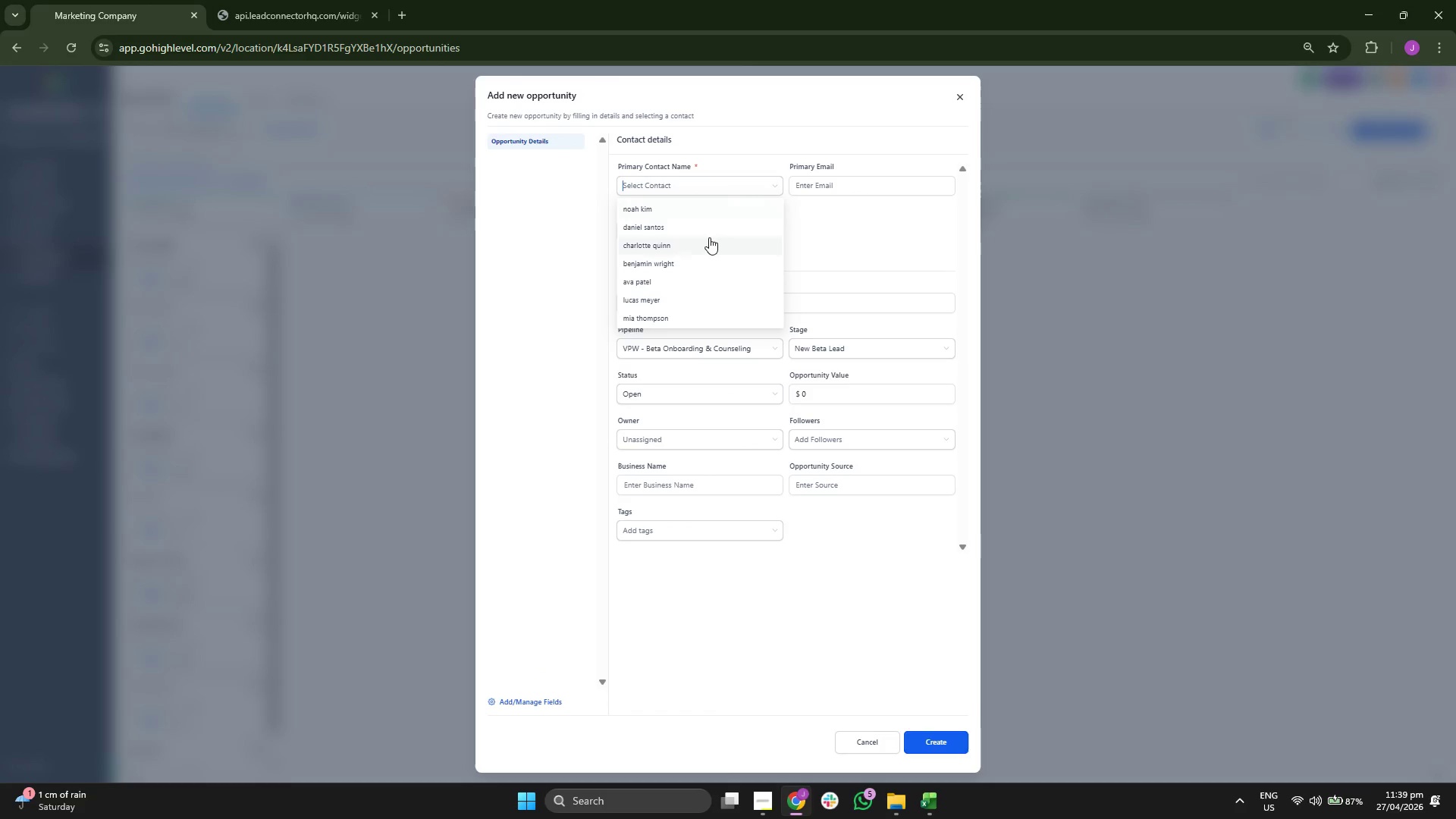 
scroll: coordinate [709, 236], scroll_direction: down, amount: 1.0
 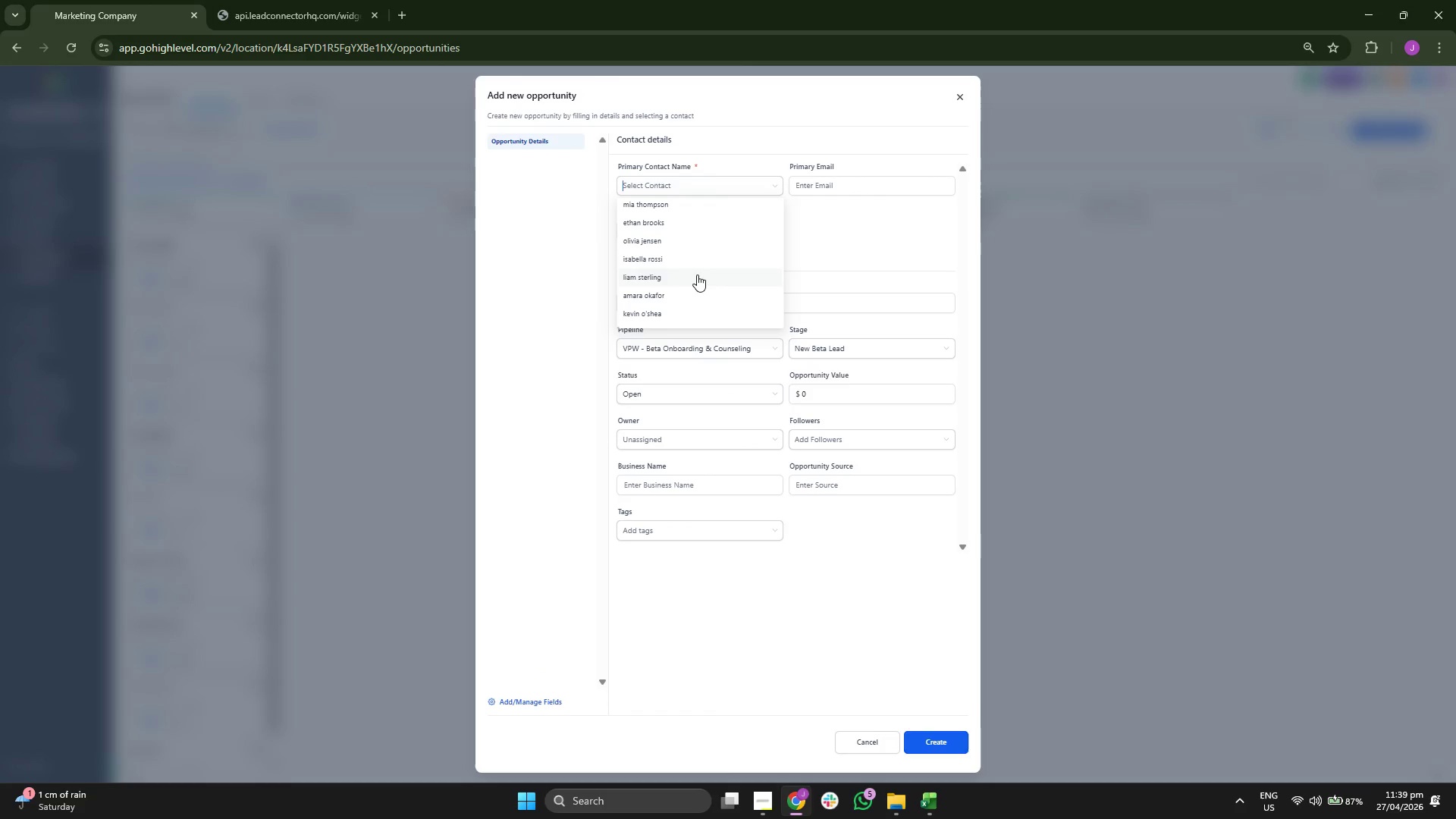 
left_click([695, 259])
 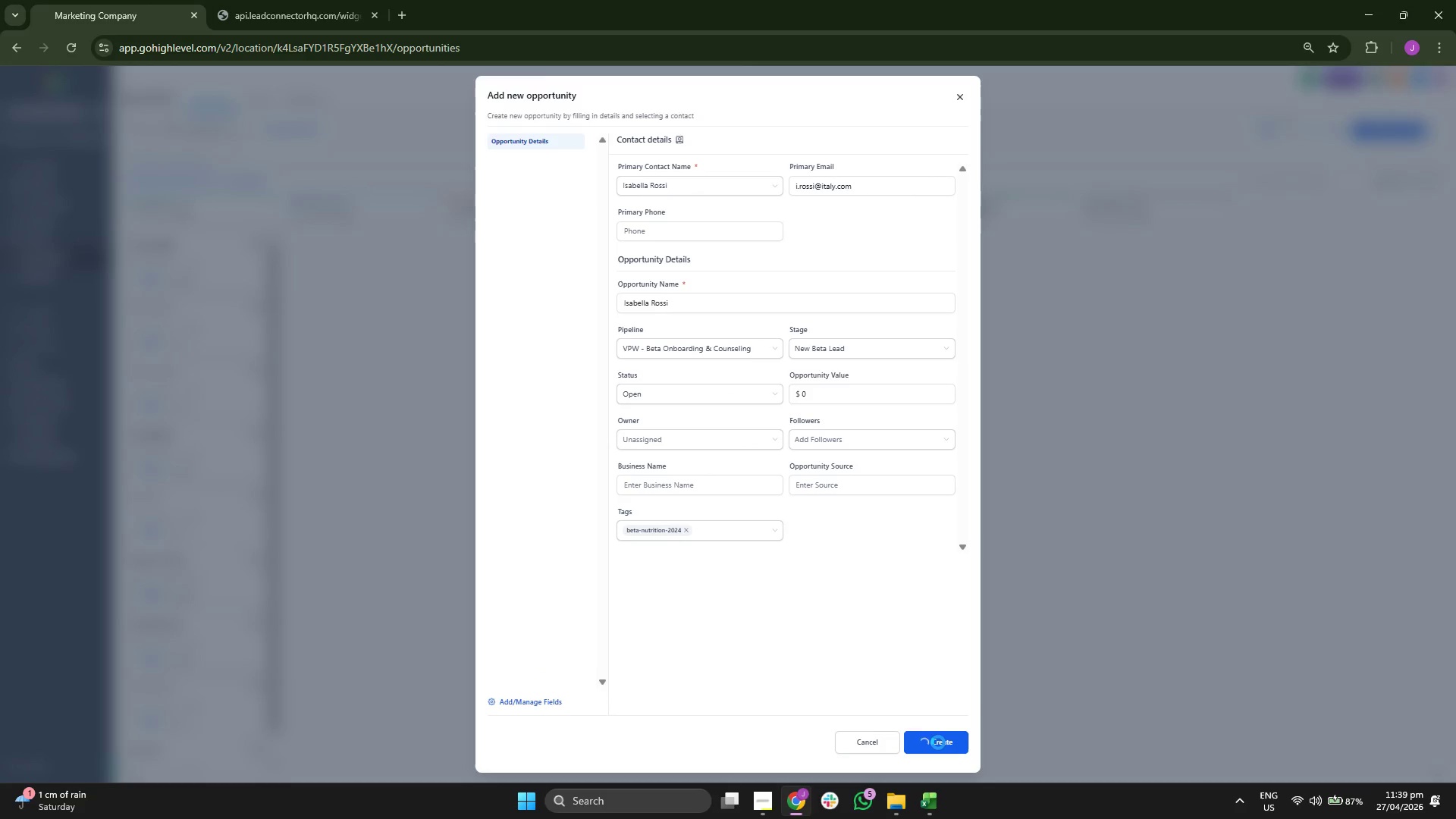 
left_click([938, 742])
 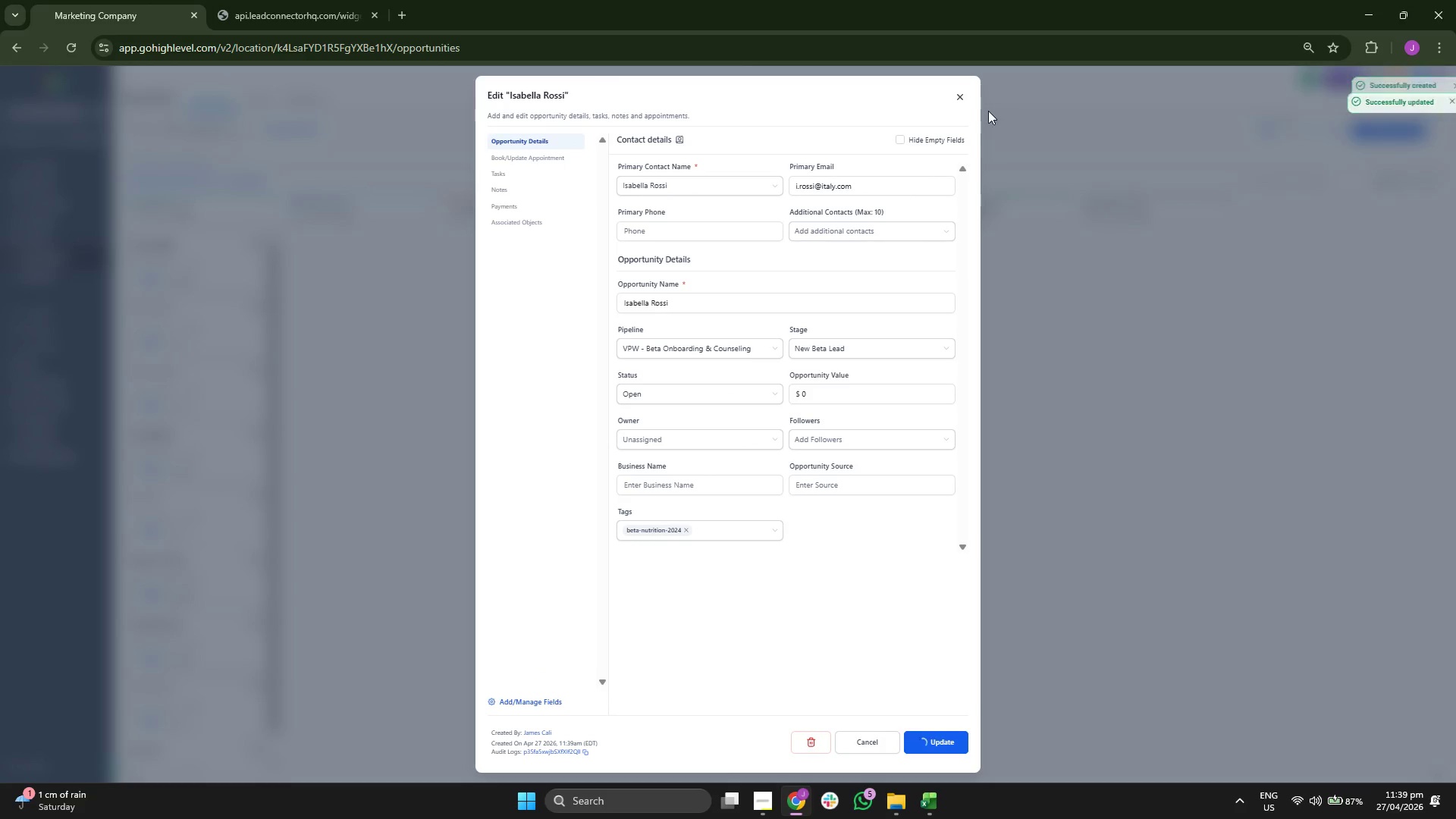 
left_click([963, 94])
 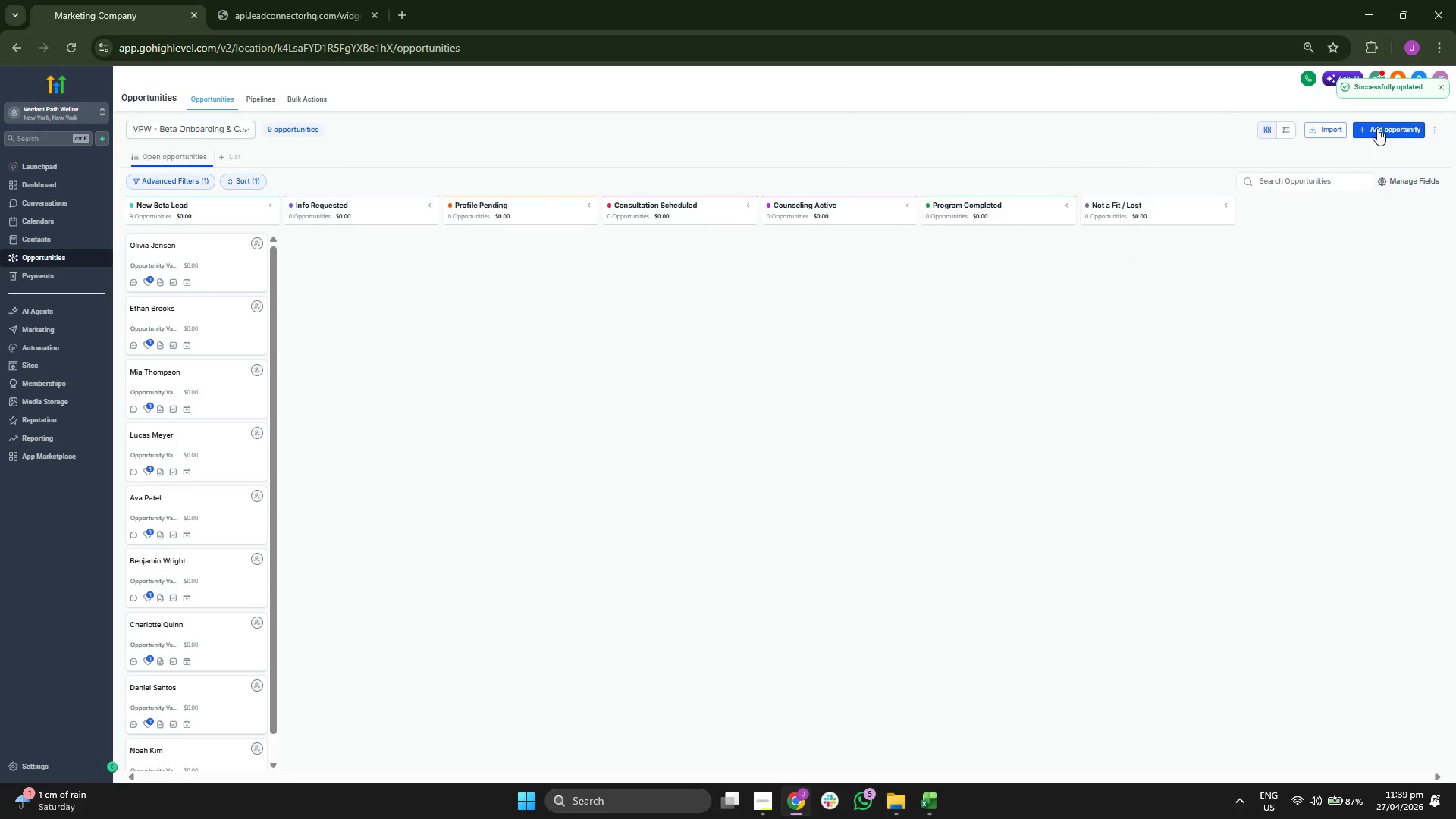 
left_click([1383, 131])
 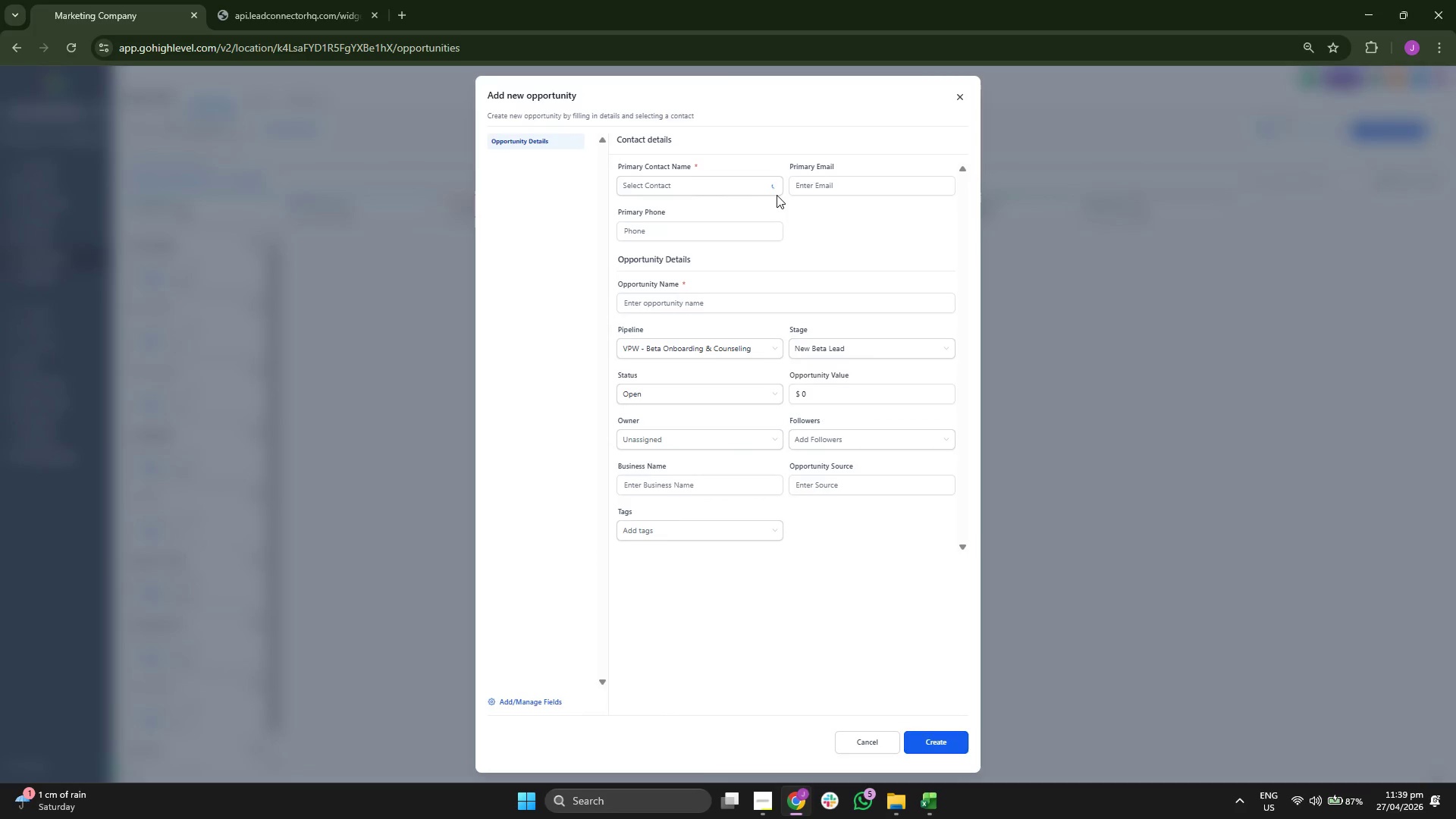 
left_click([733, 187])
 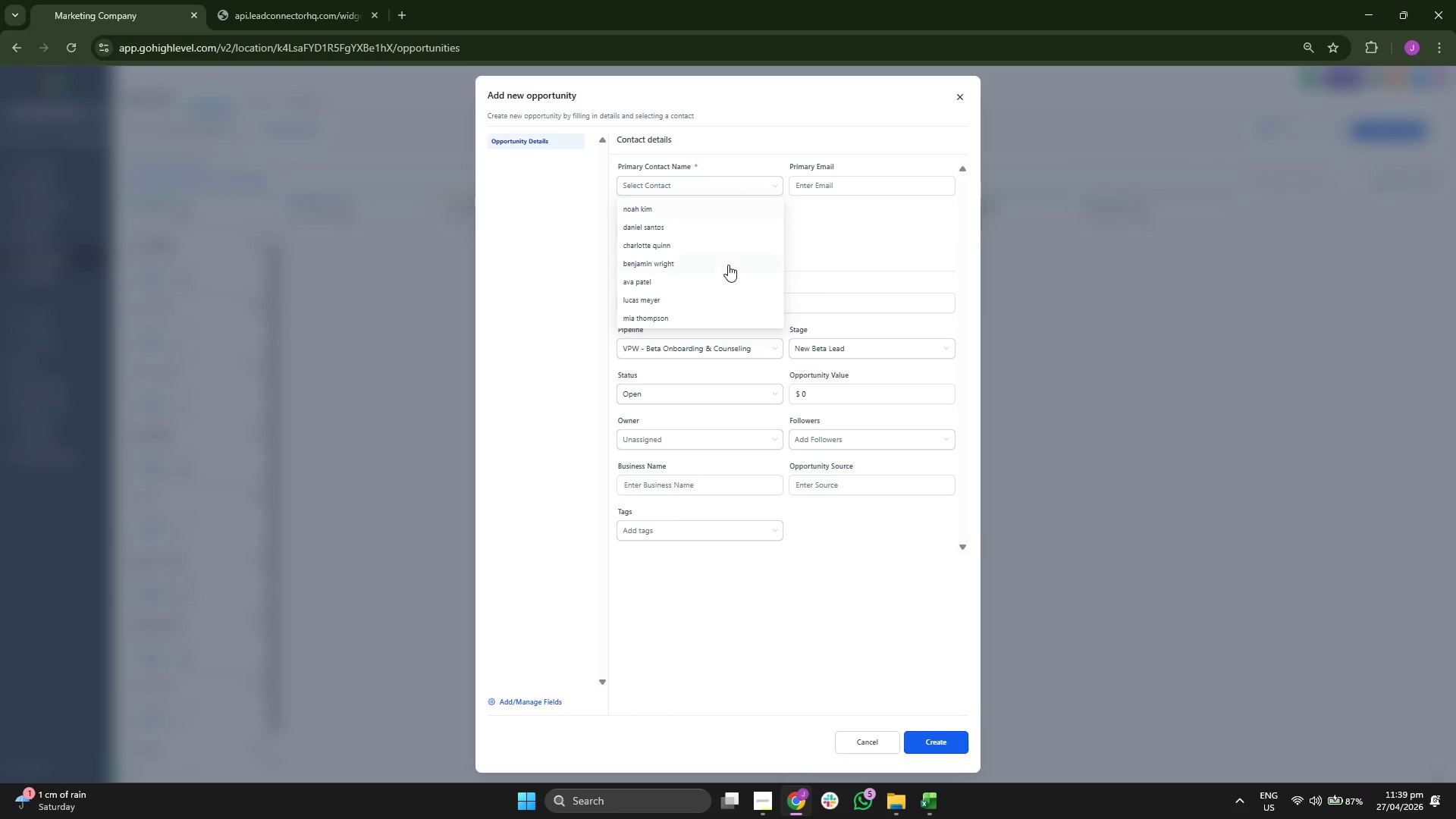 
scroll: coordinate [728, 262], scroll_direction: down, amount: 1.0
 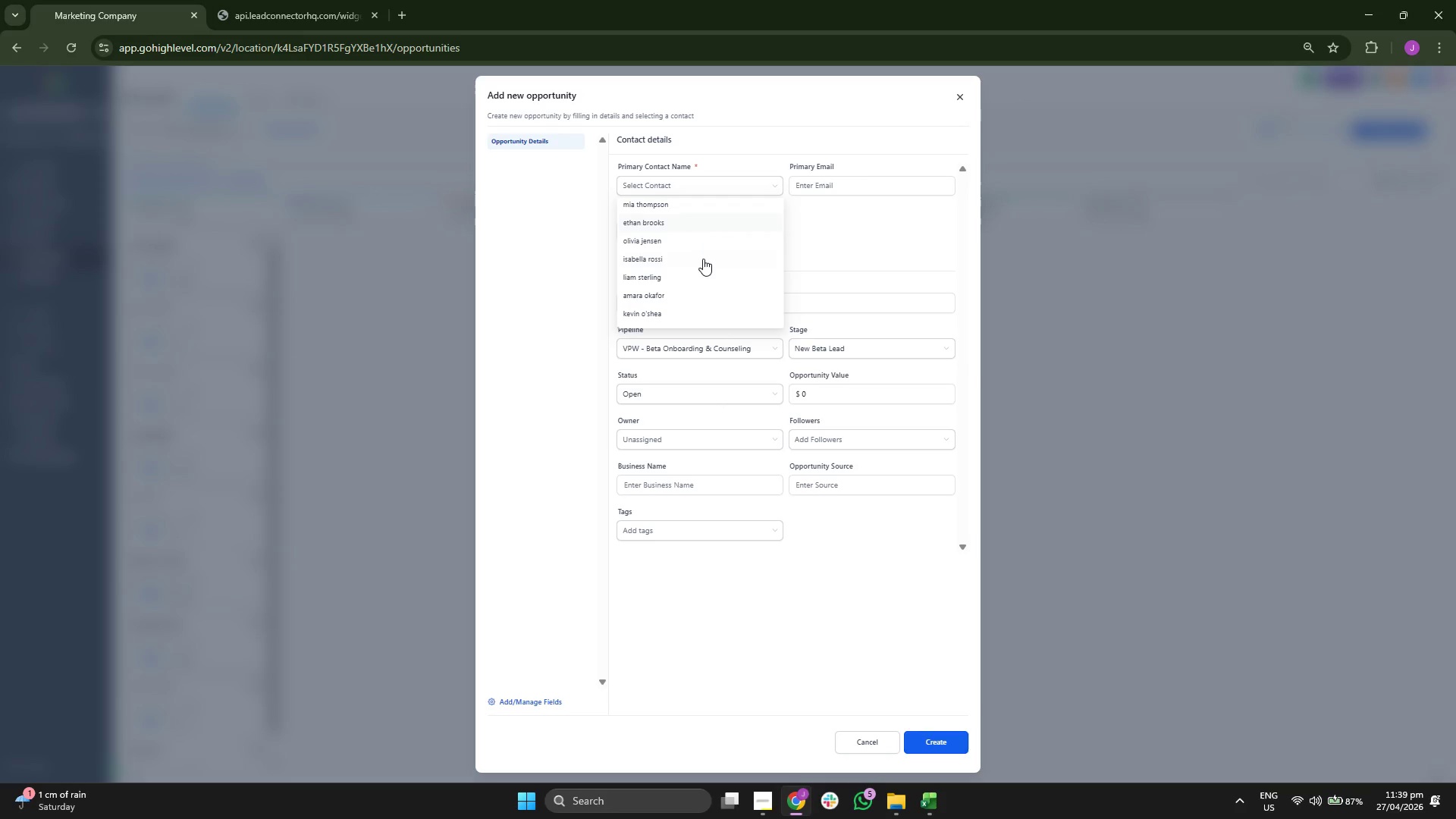 
left_click([703, 265])
 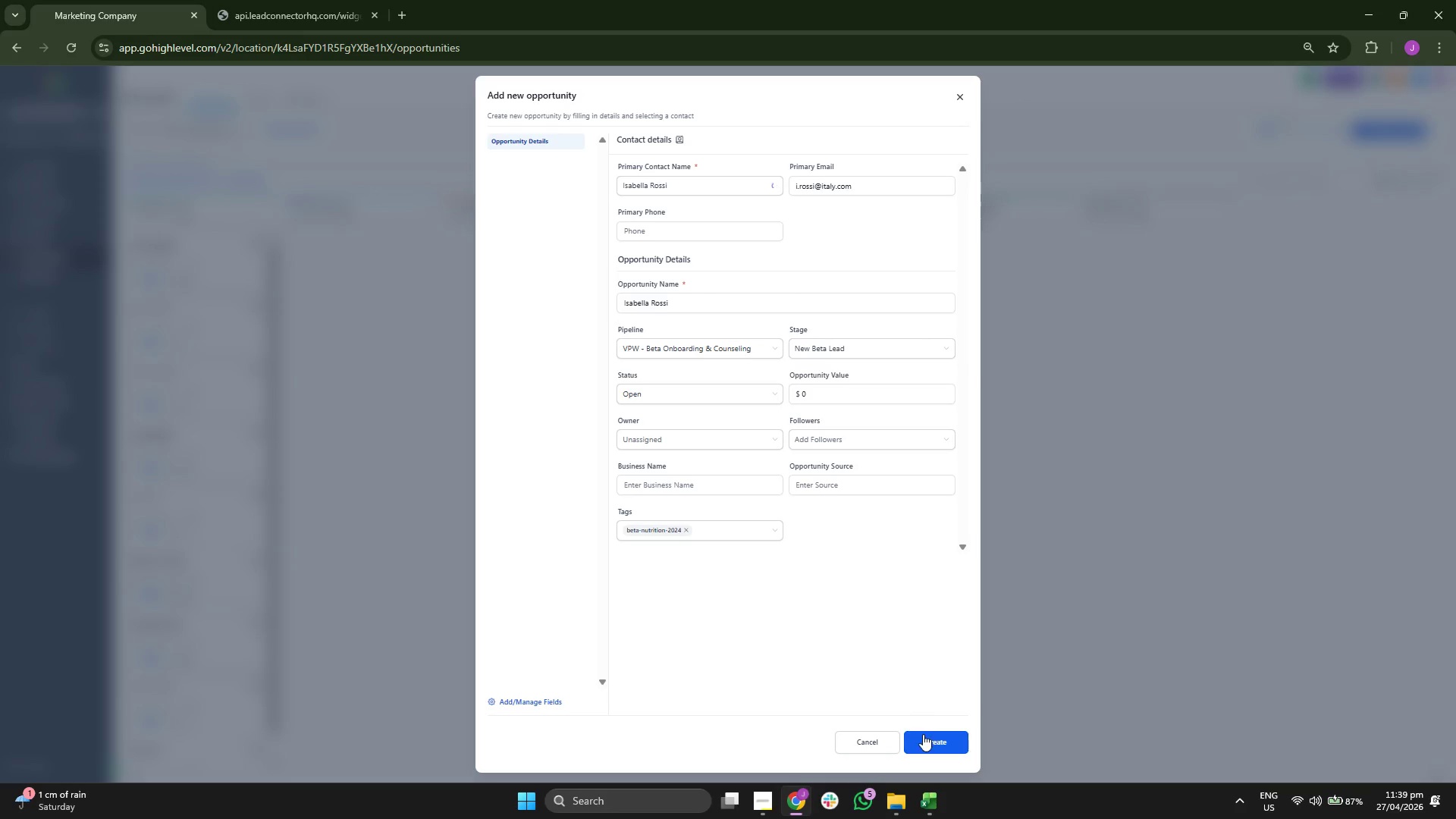 
left_click([925, 737])
 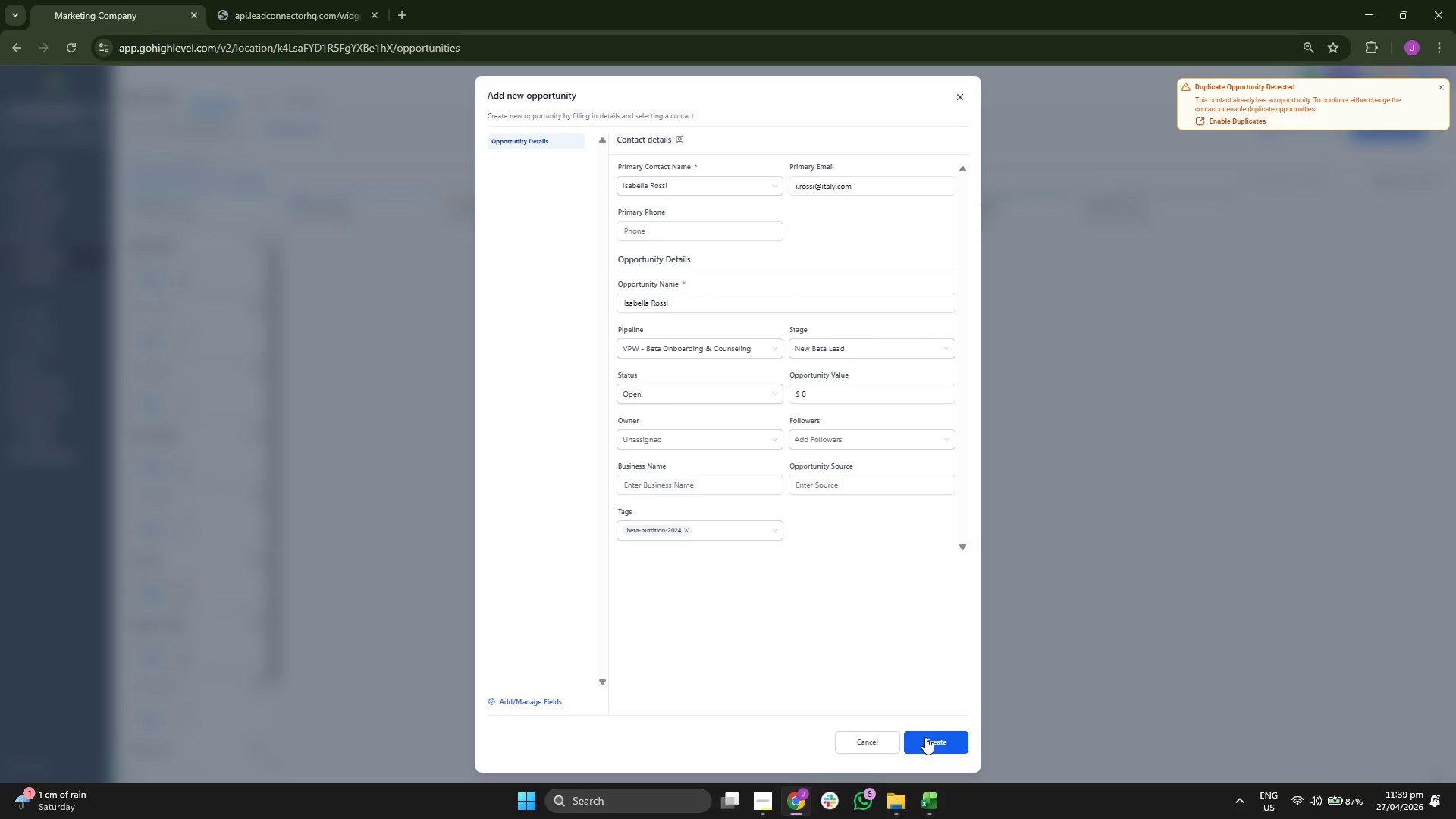 
left_click([925, 737])
 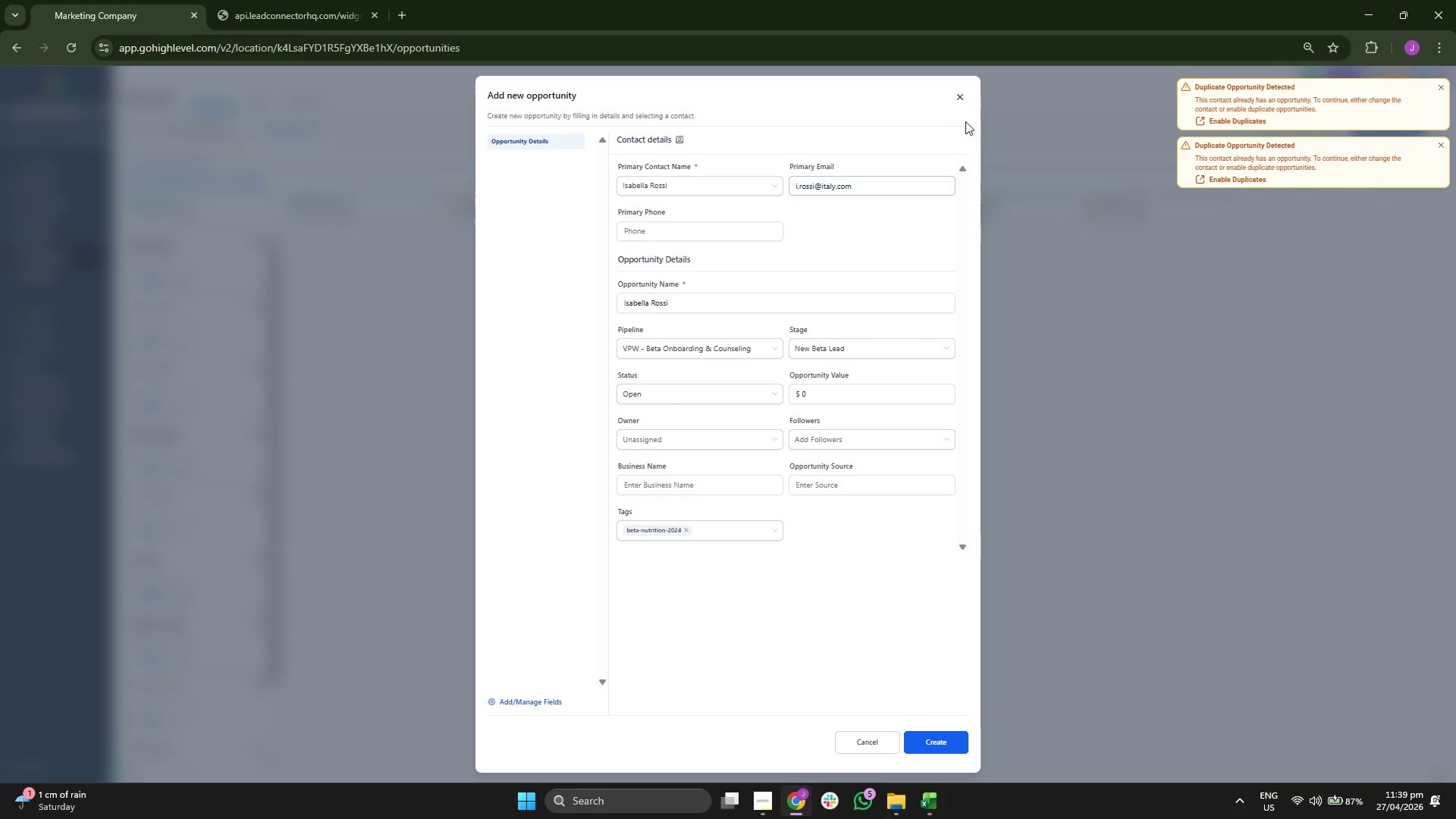 
left_click([961, 99])
 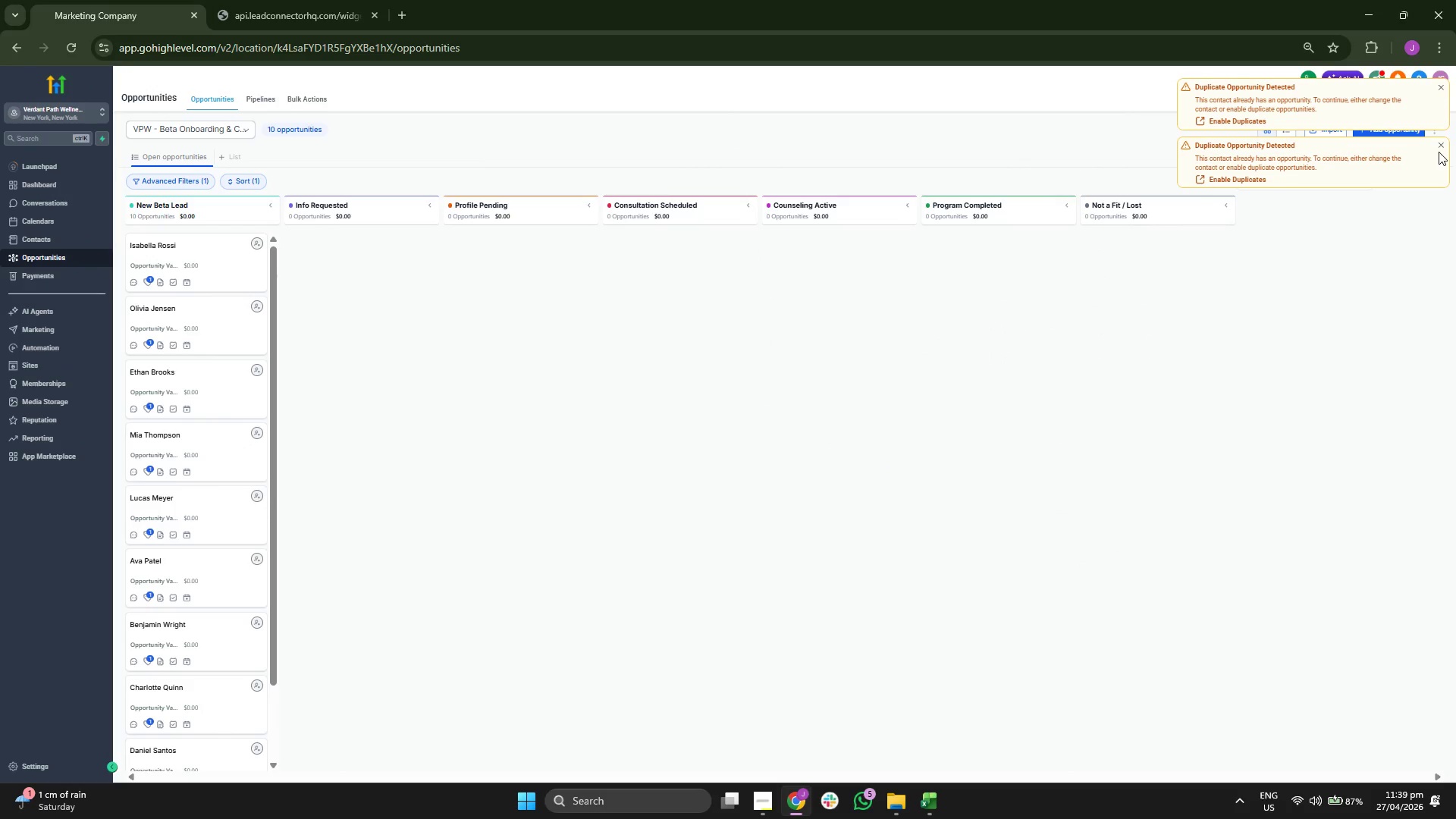 
left_click([1438, 146])
 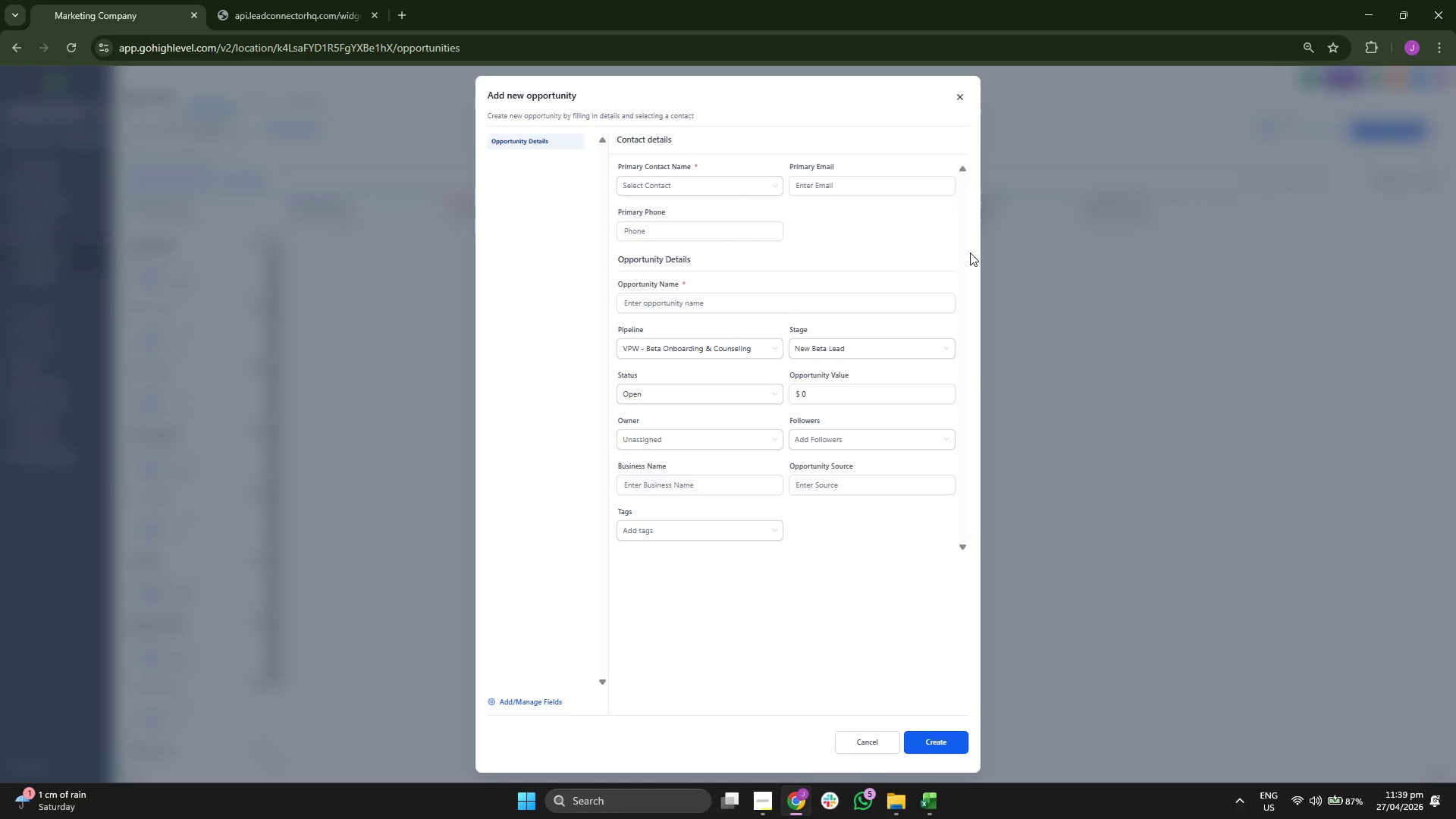 
left_click([648, 185])
 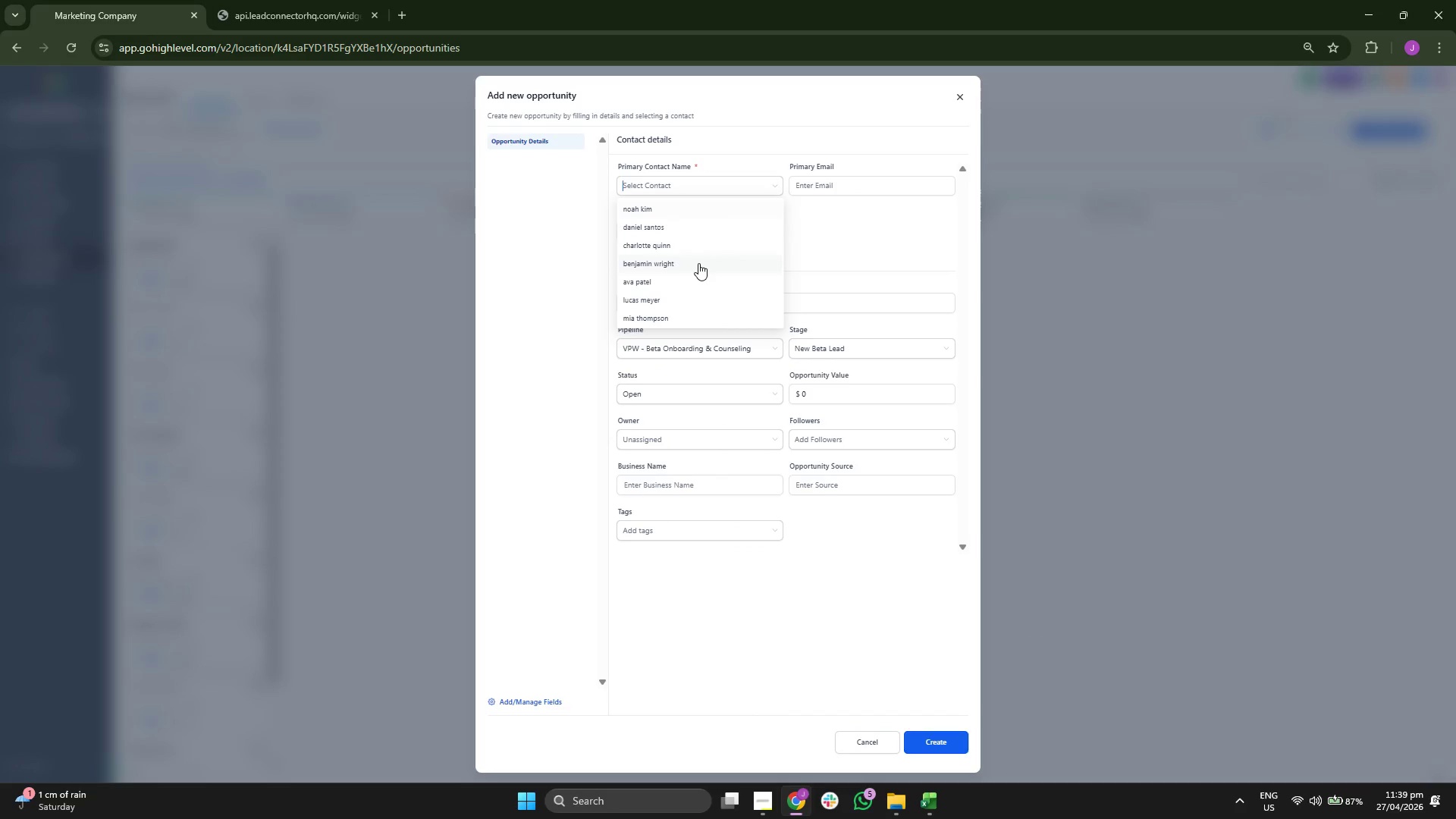 
scroll: coordinate [700, 262], scroll_direction: down, amount: 1.0
 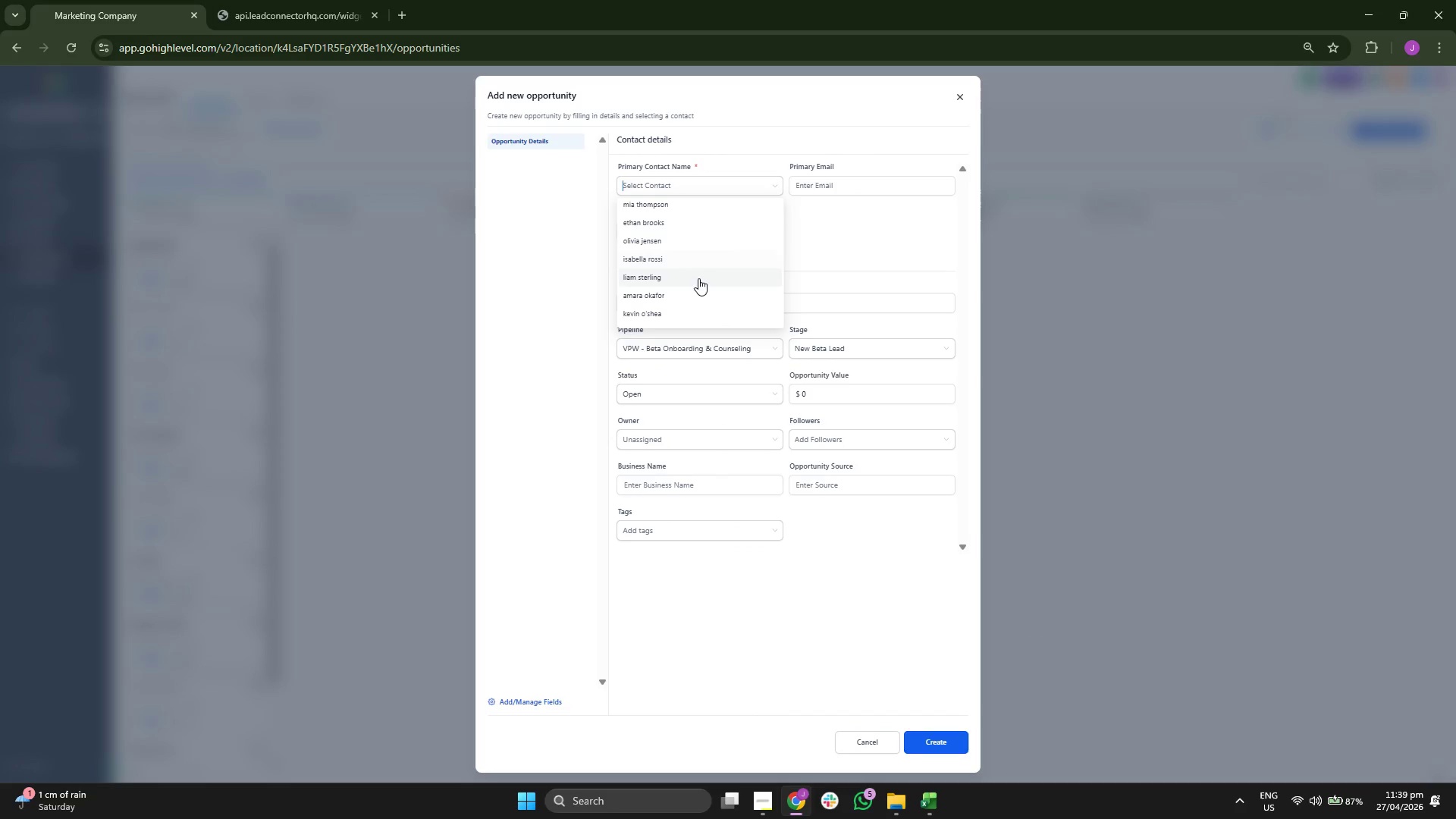 
left_click([698, 278])
 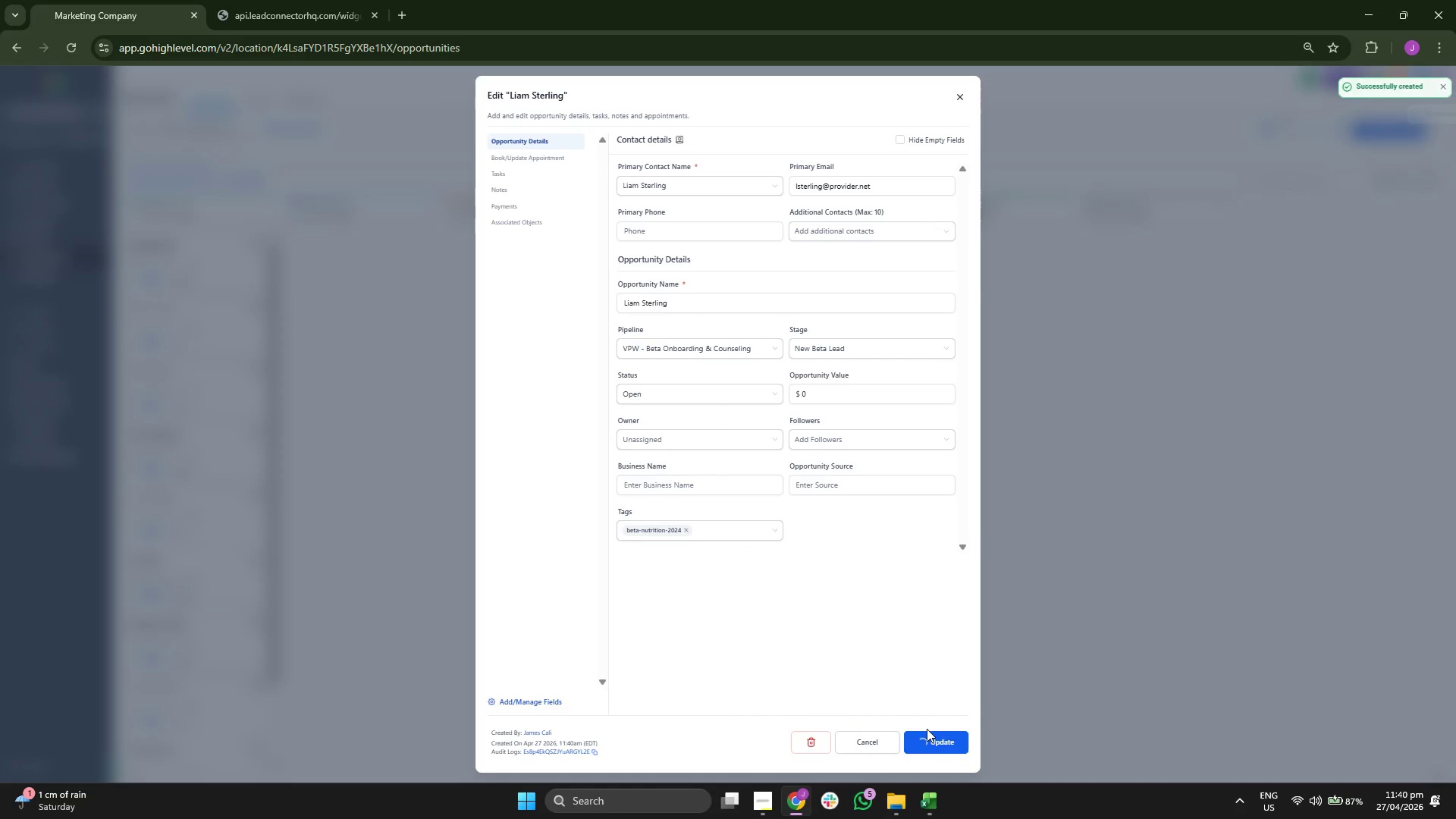 
wait(7.75)
 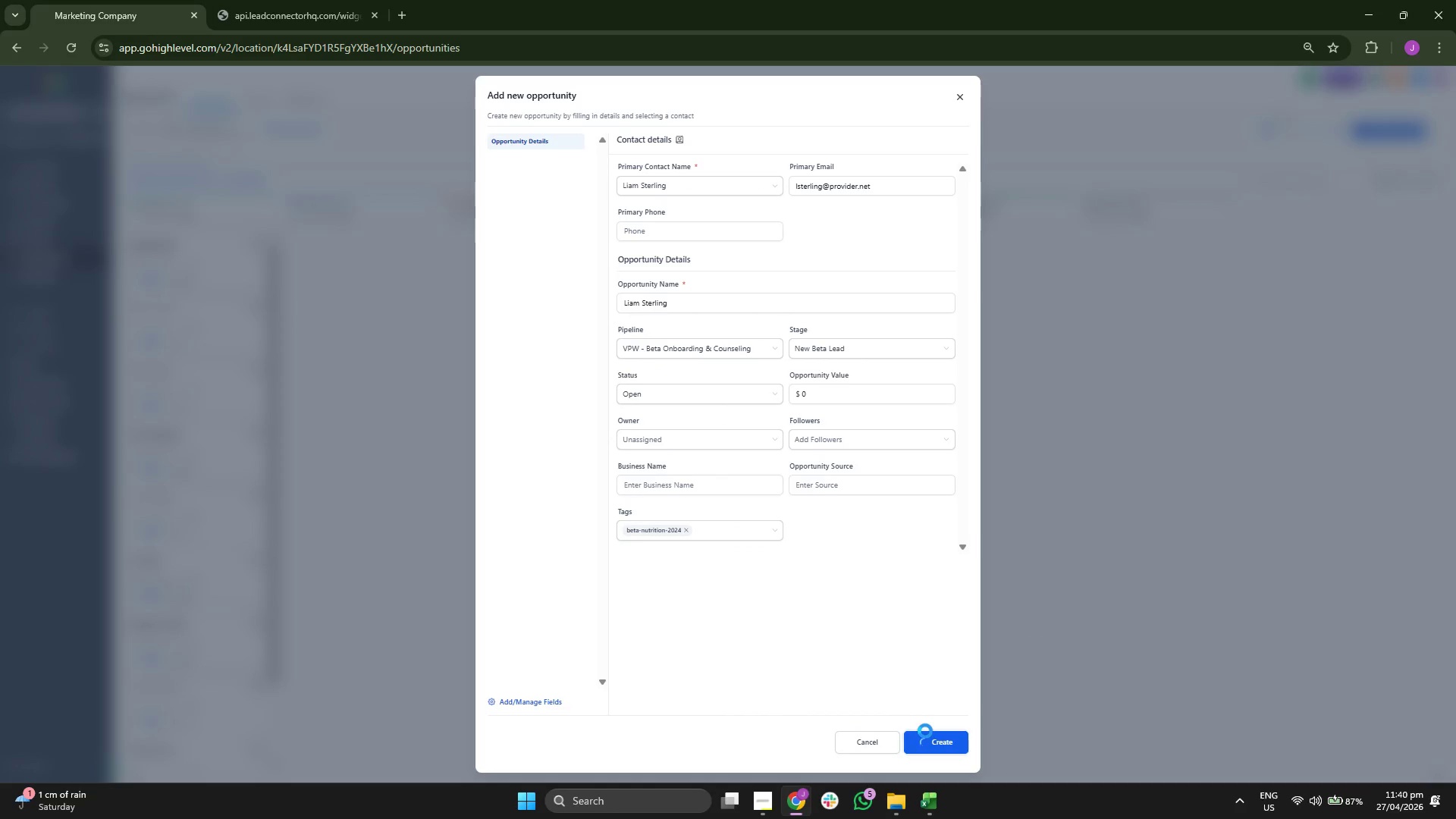 
left_click([961, 101])
 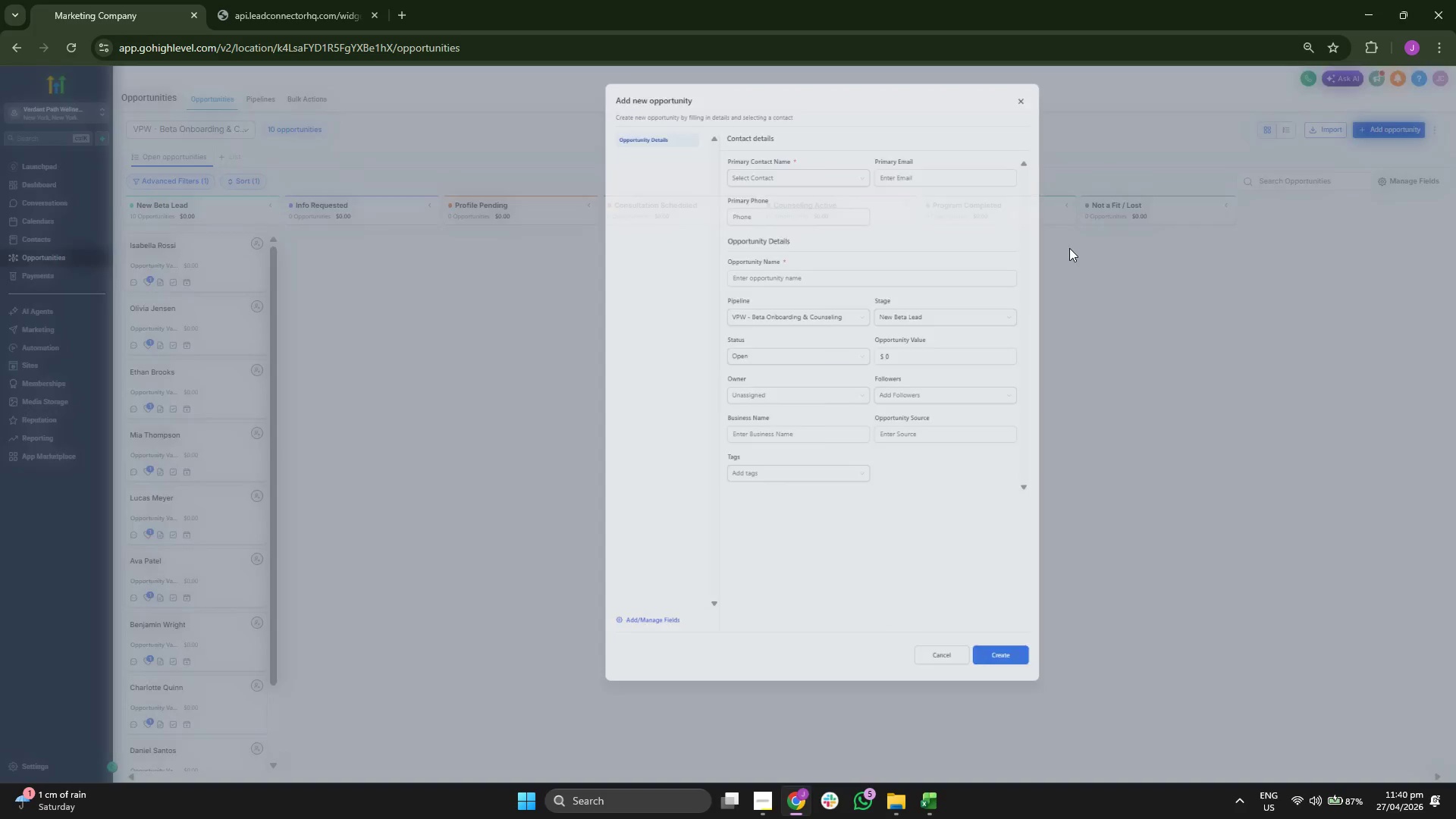 
mouse_move([738, 200])
 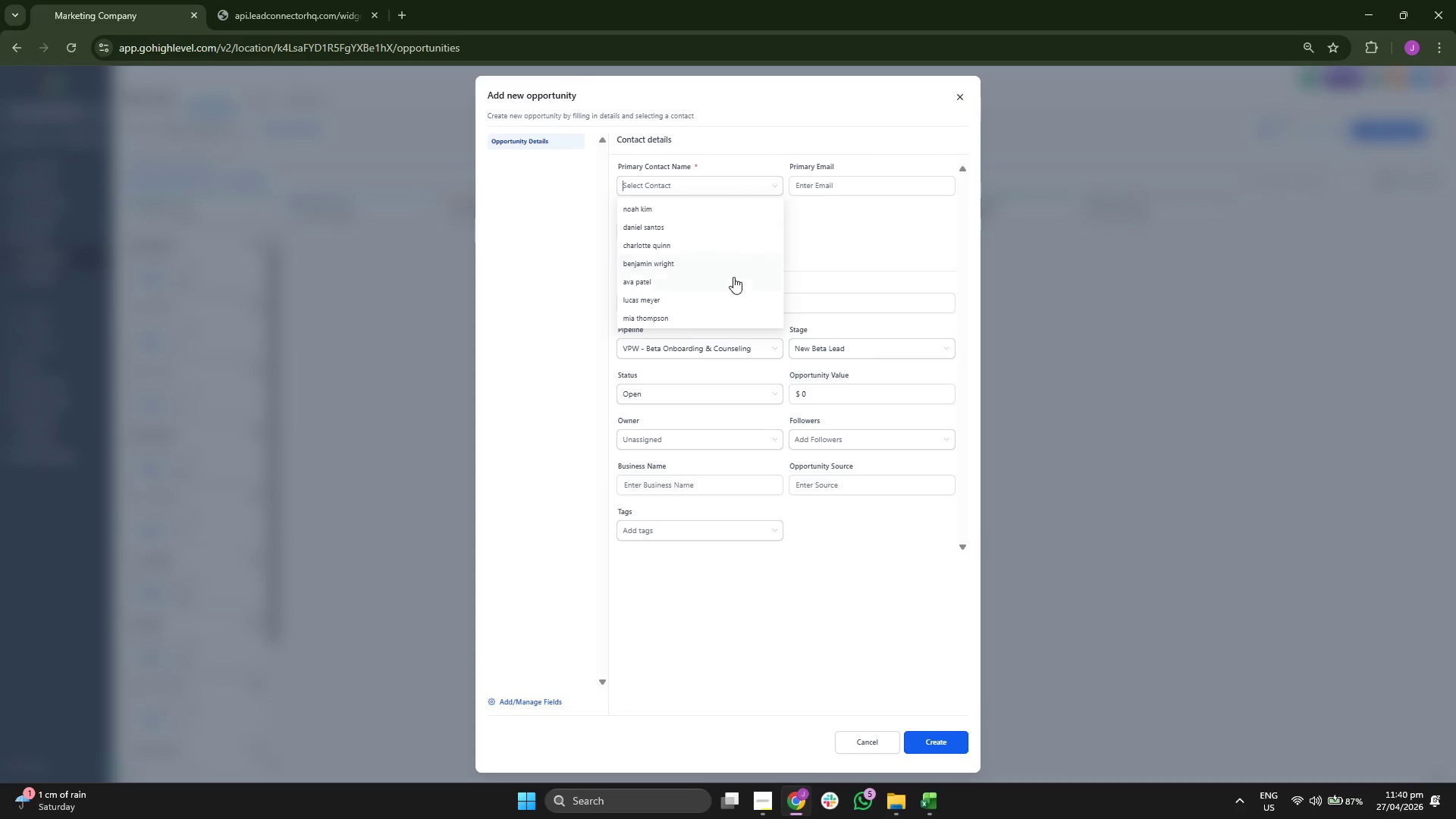 
scroll: coordinate [733, 277], scroll_direction: down, amount: 1.0
 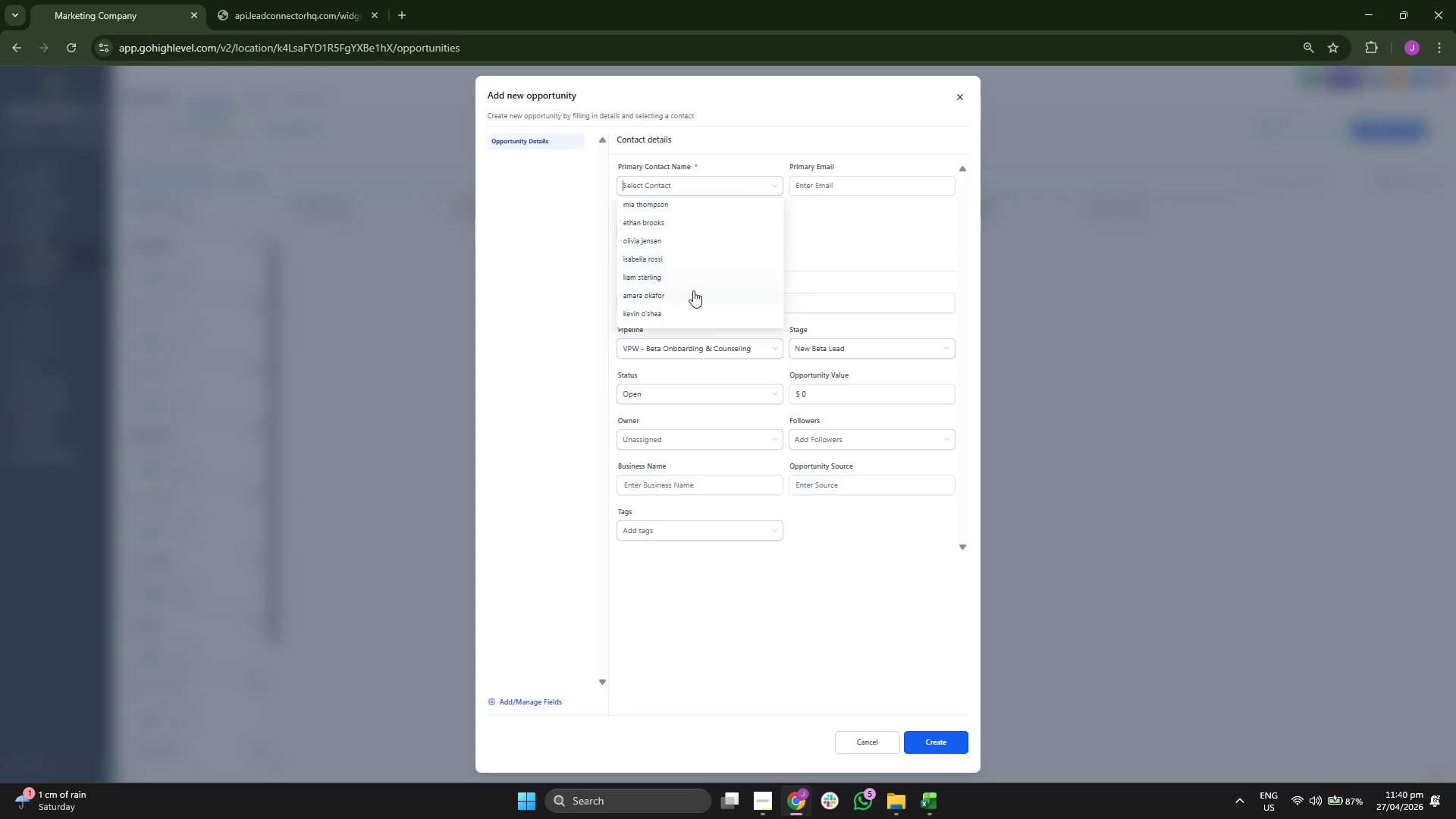 
left_click([693, 290])
 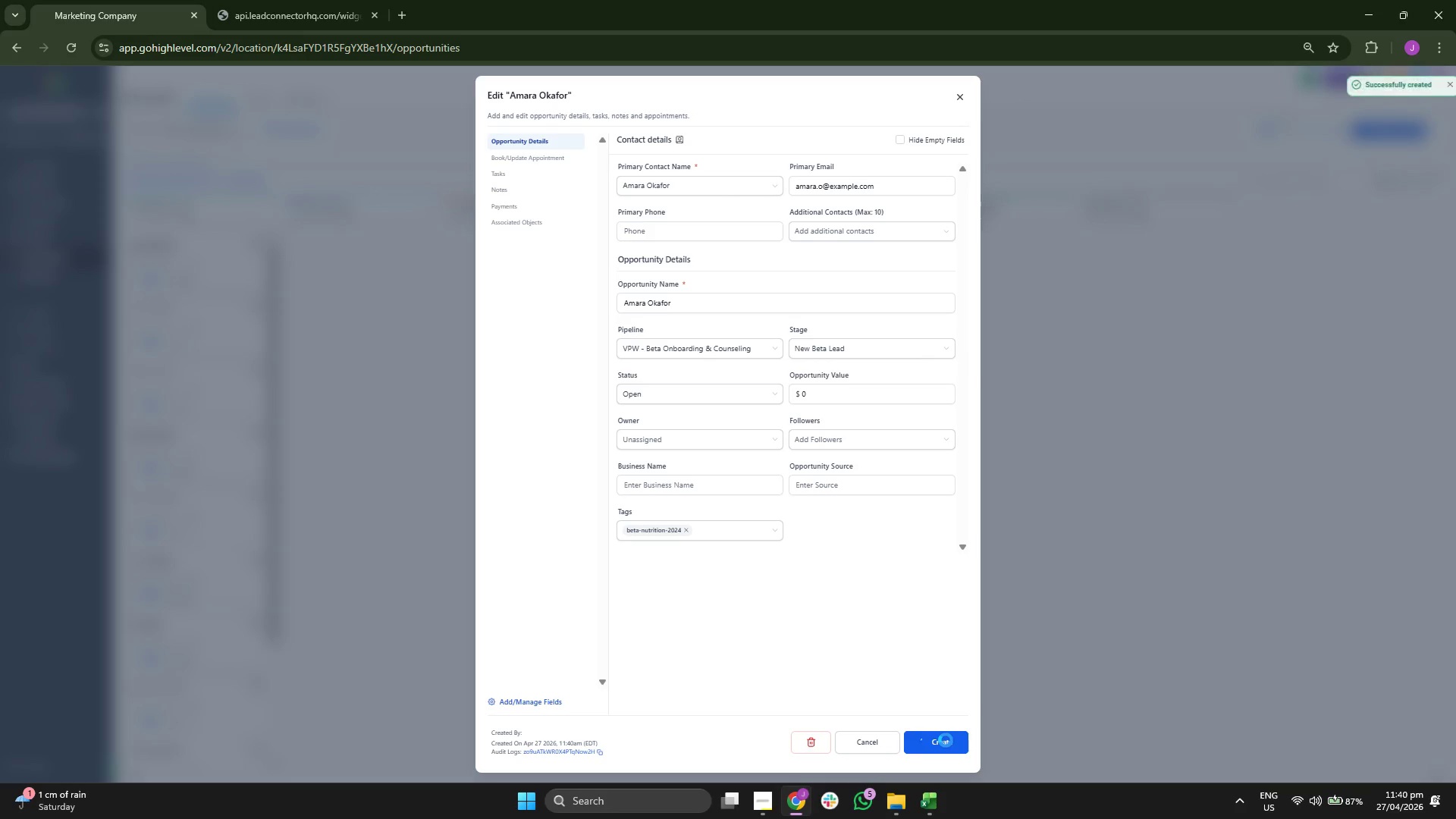 
left_click([946, 740])
 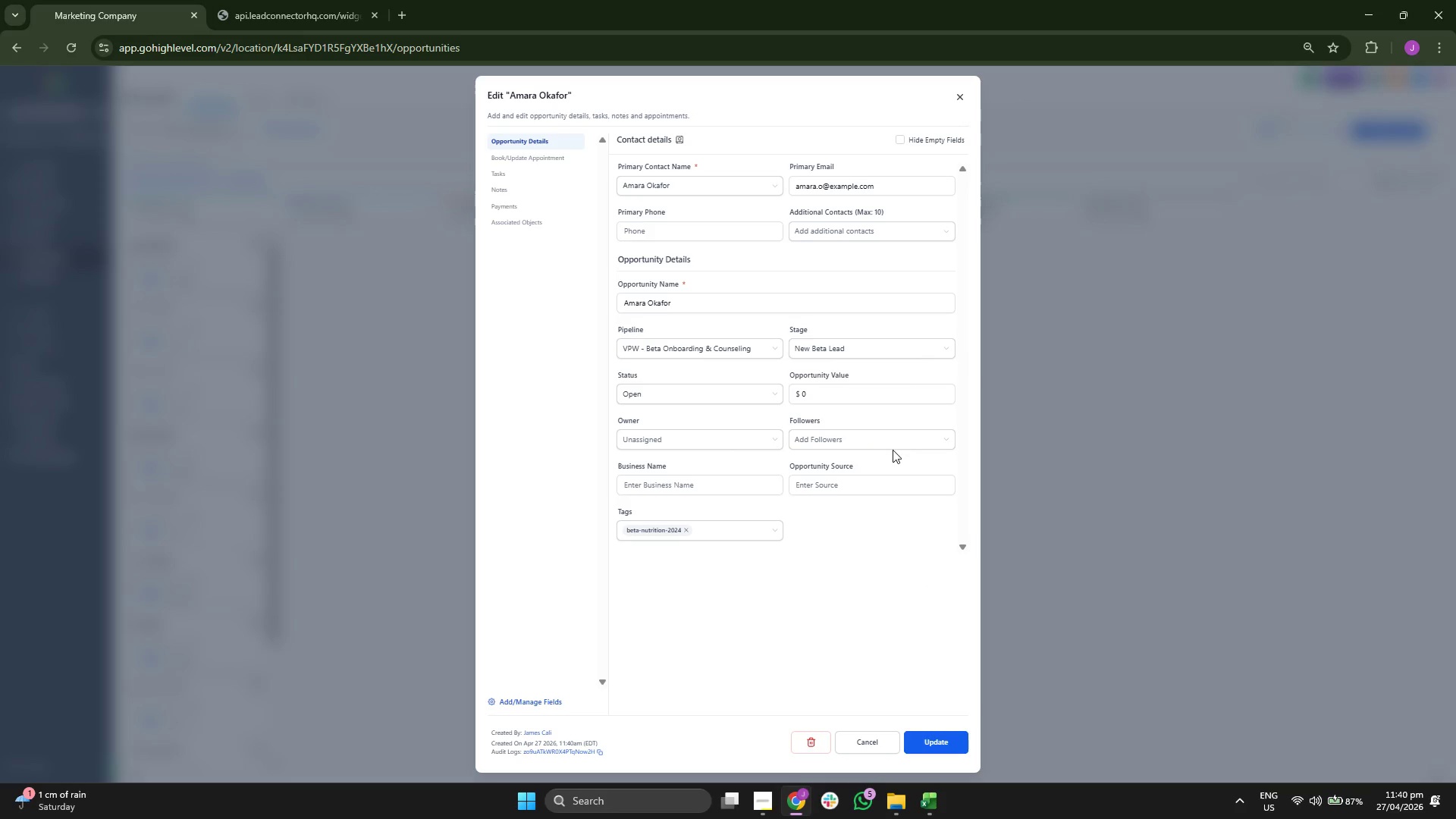 
wait(7.81)
 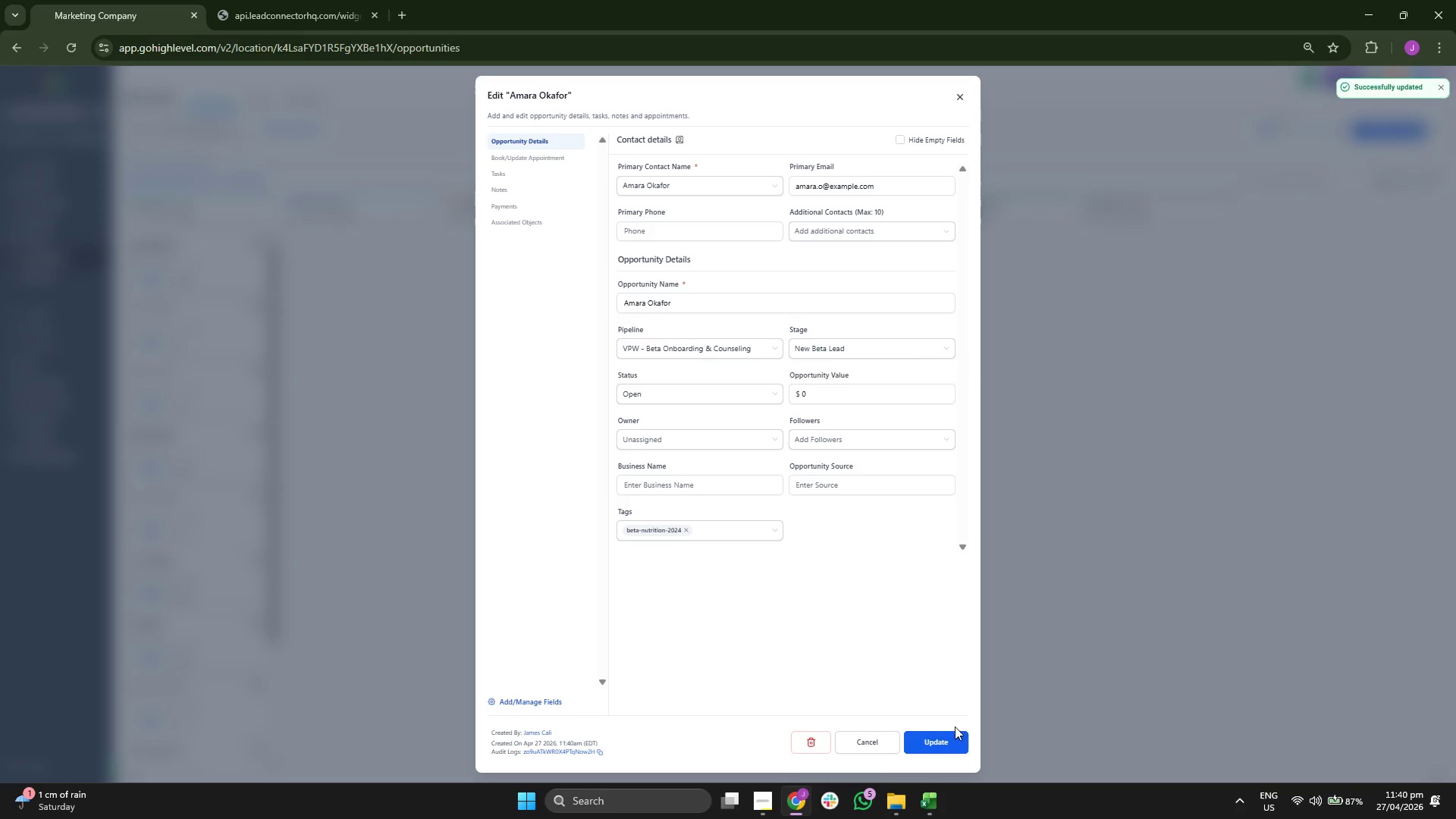 
left_click([959, 97])
 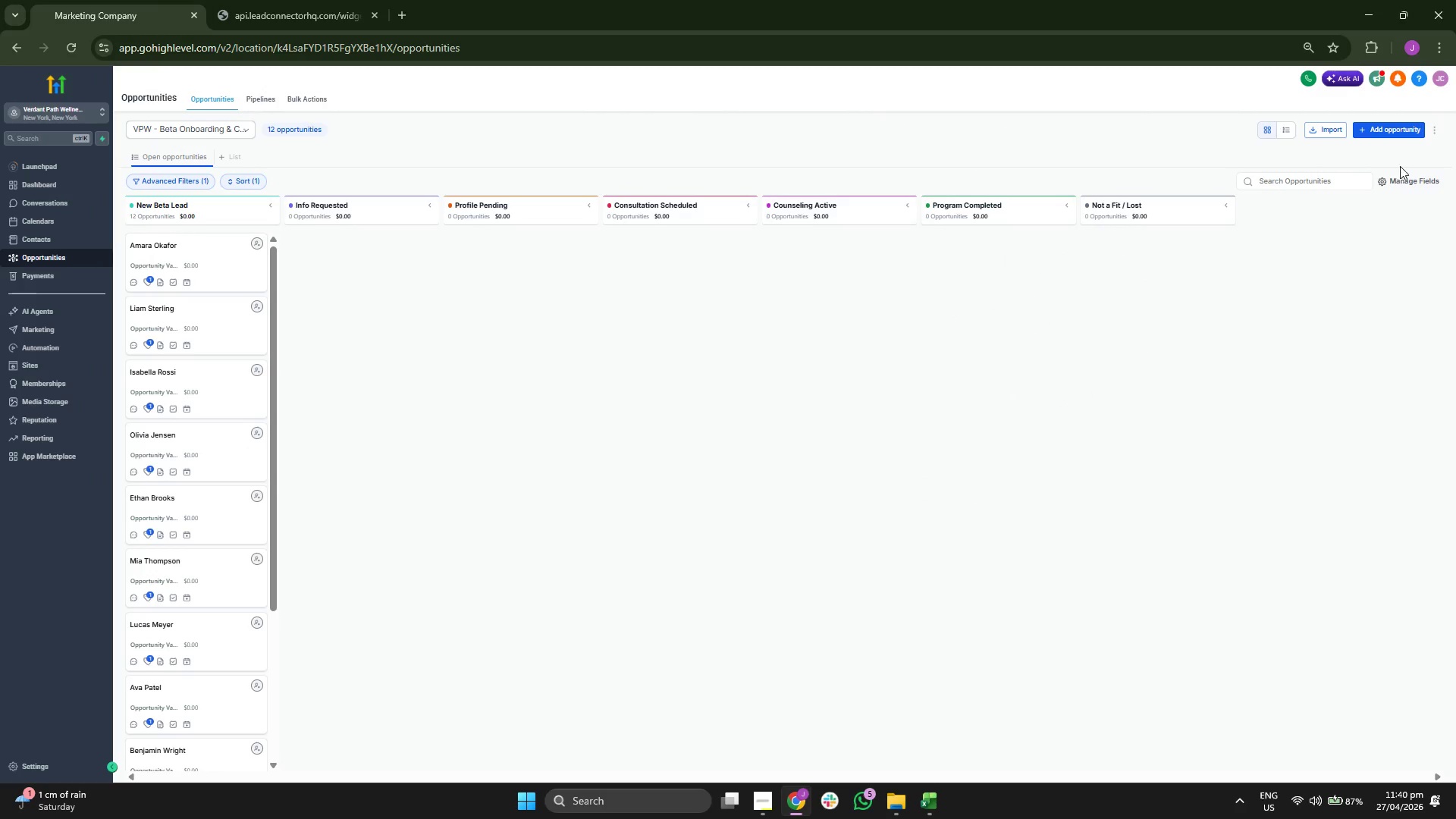 
left_click([1401, 137])
 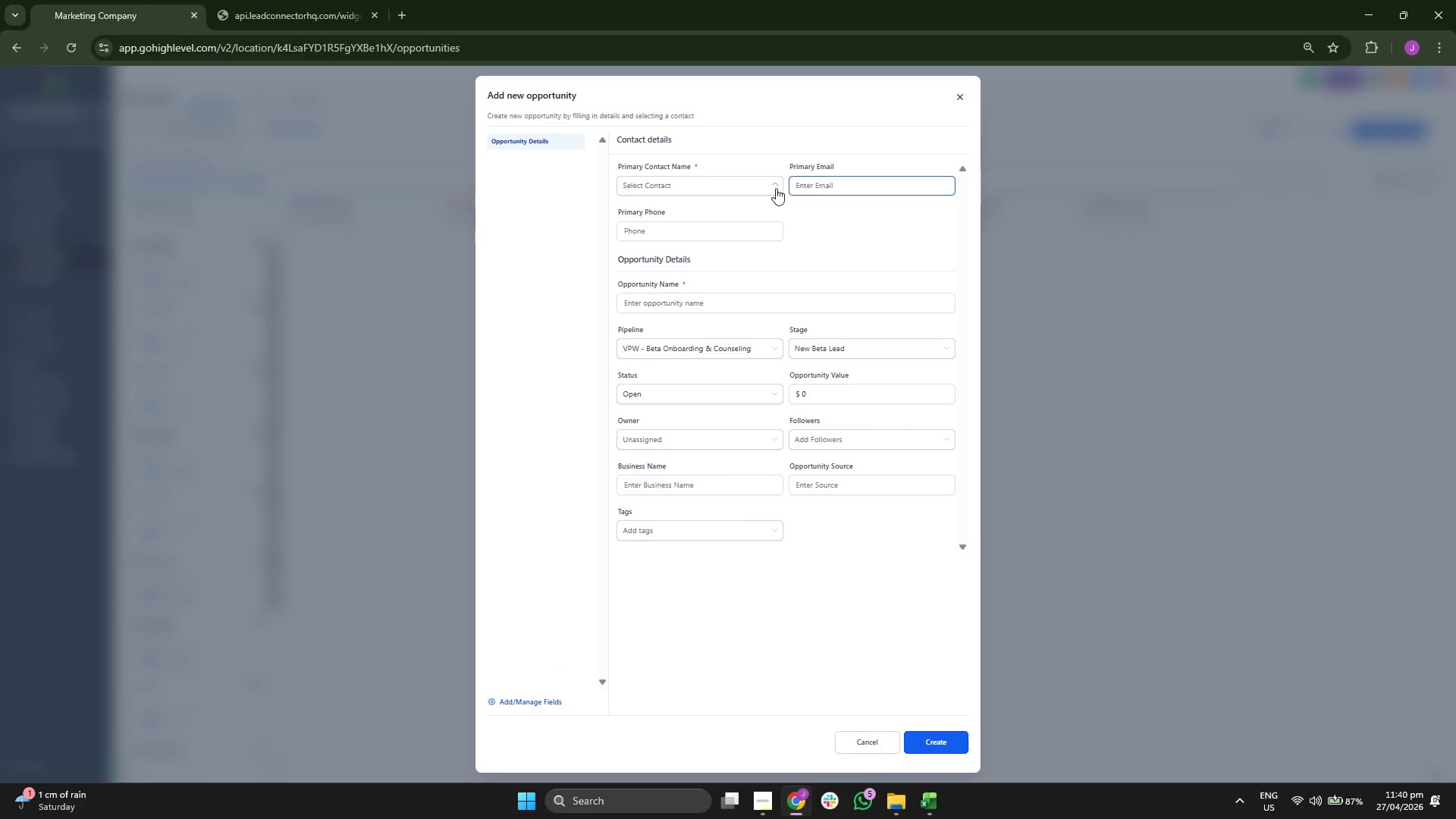 
left_click([736, 184])
 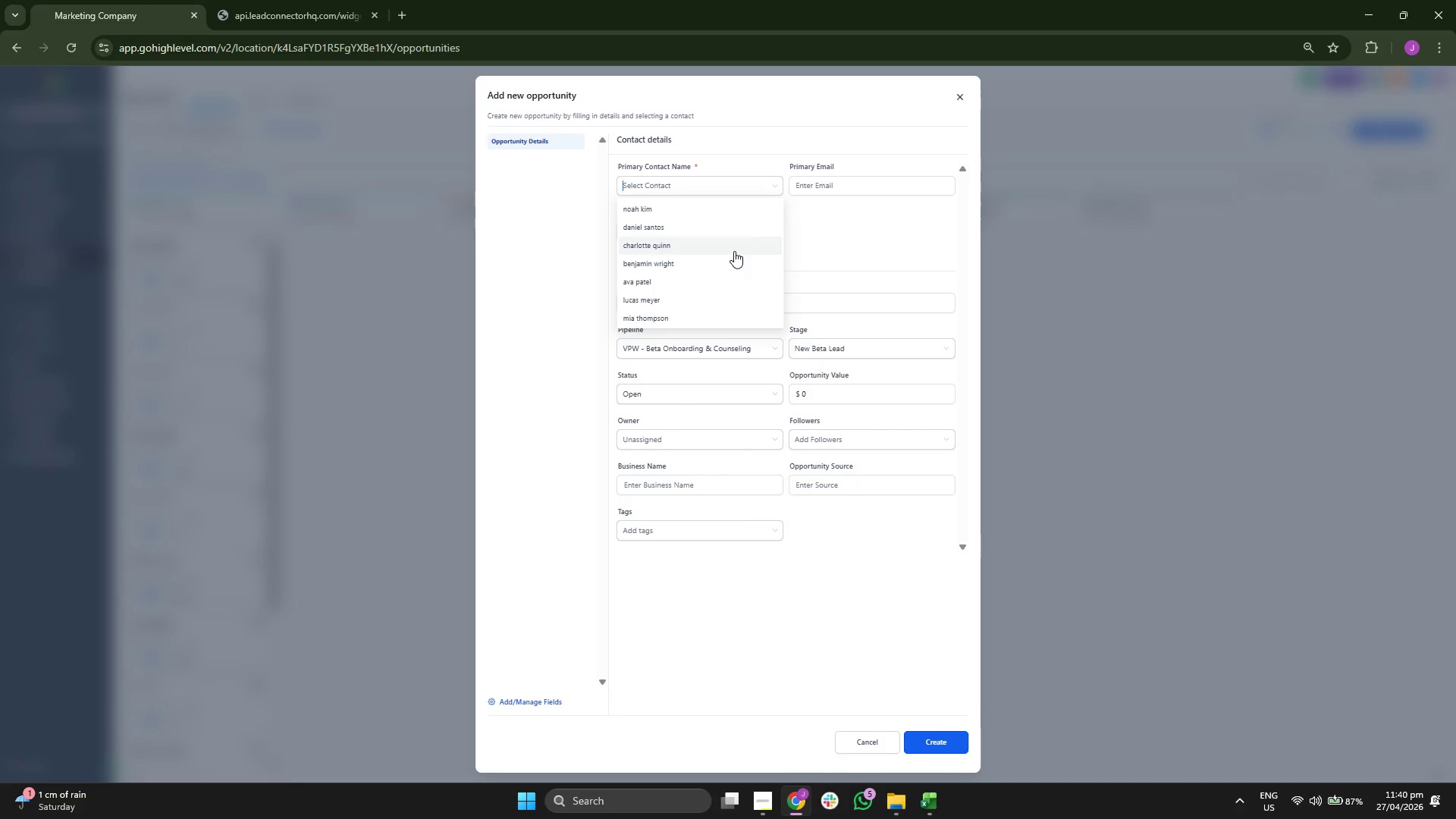 
scroll: coordinate [734, 251], scroll_direction: down, amount: 1.0
 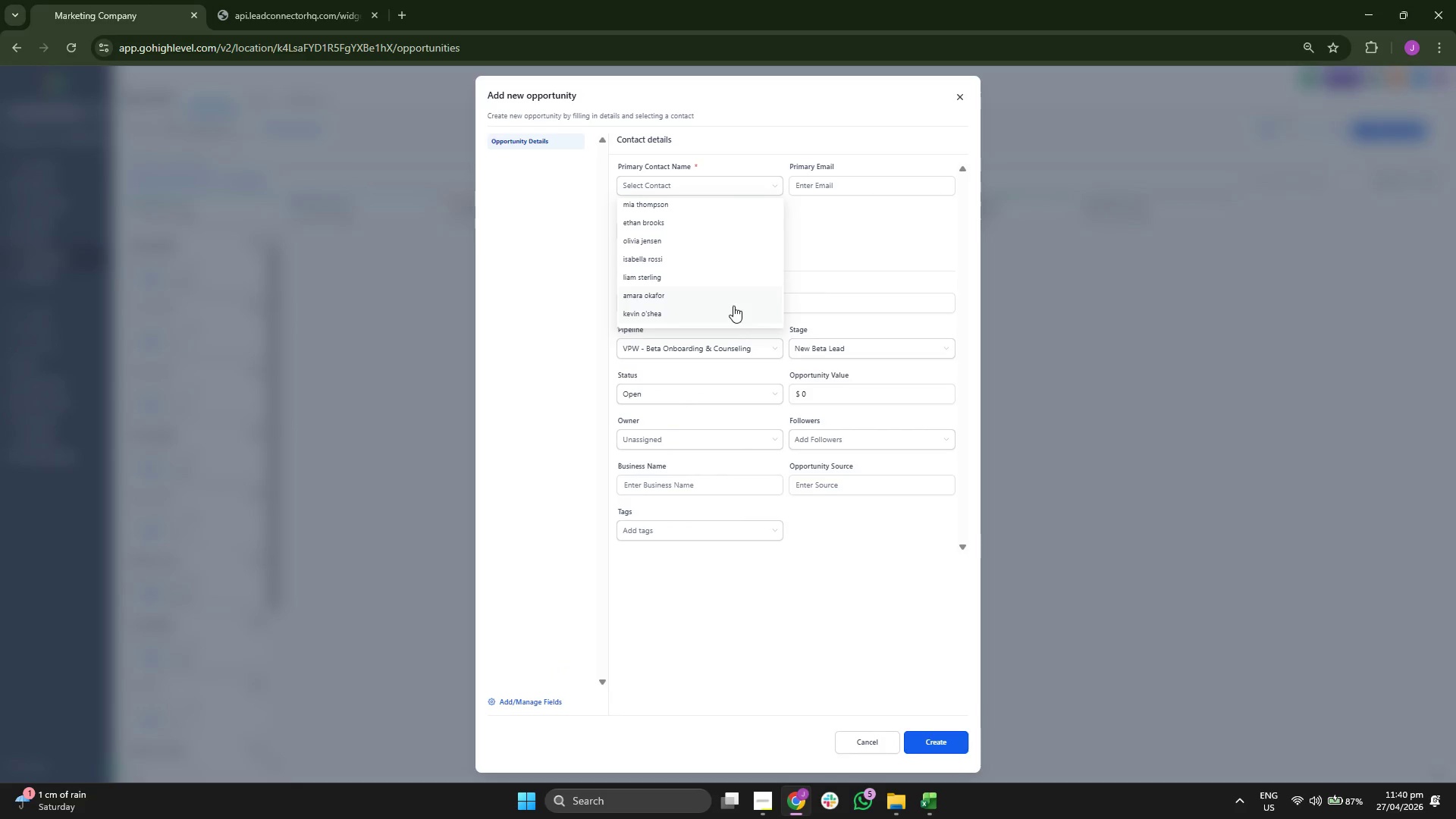 
left_click([727, 318])
 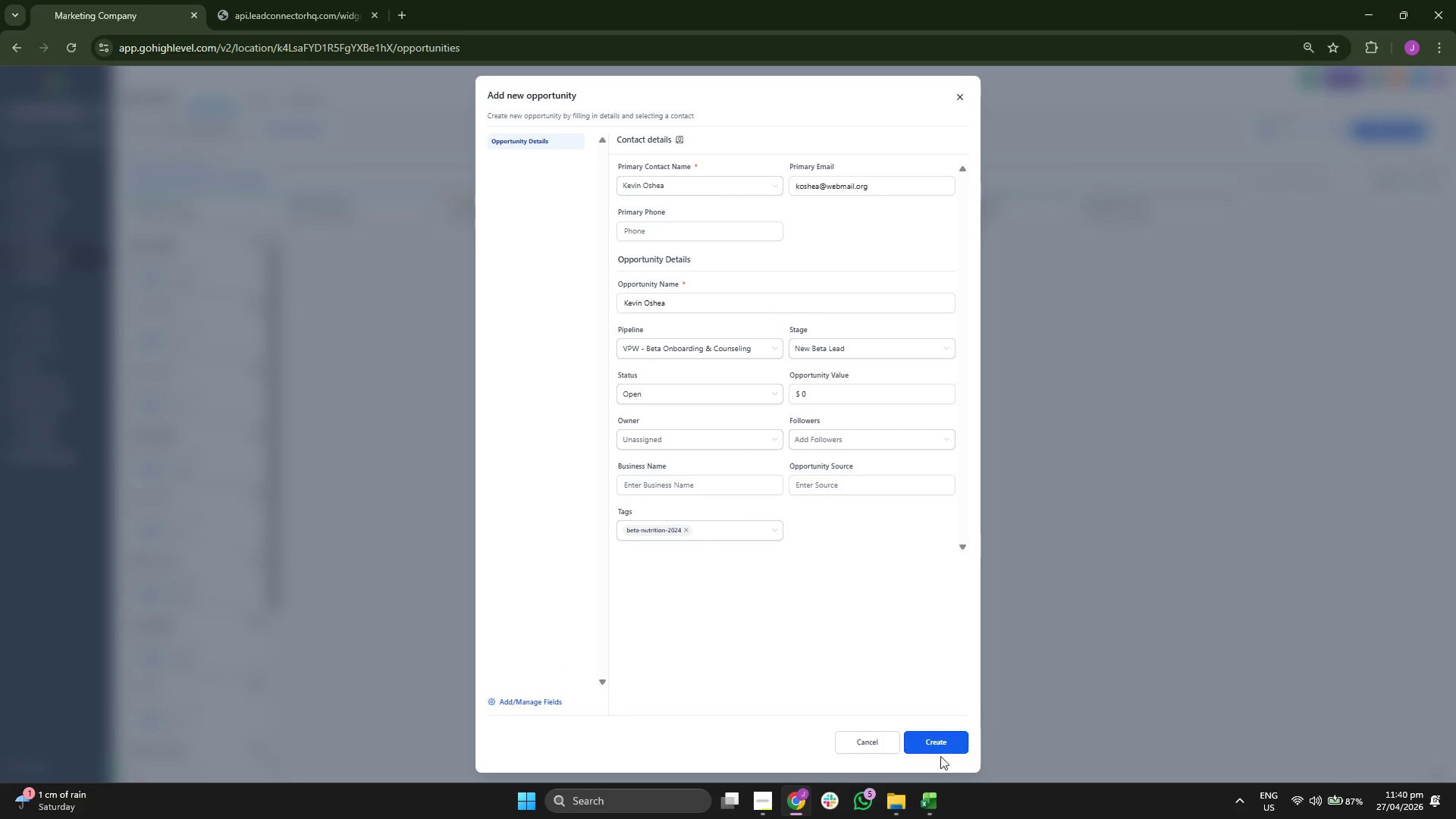 
left_click([942, 744])
 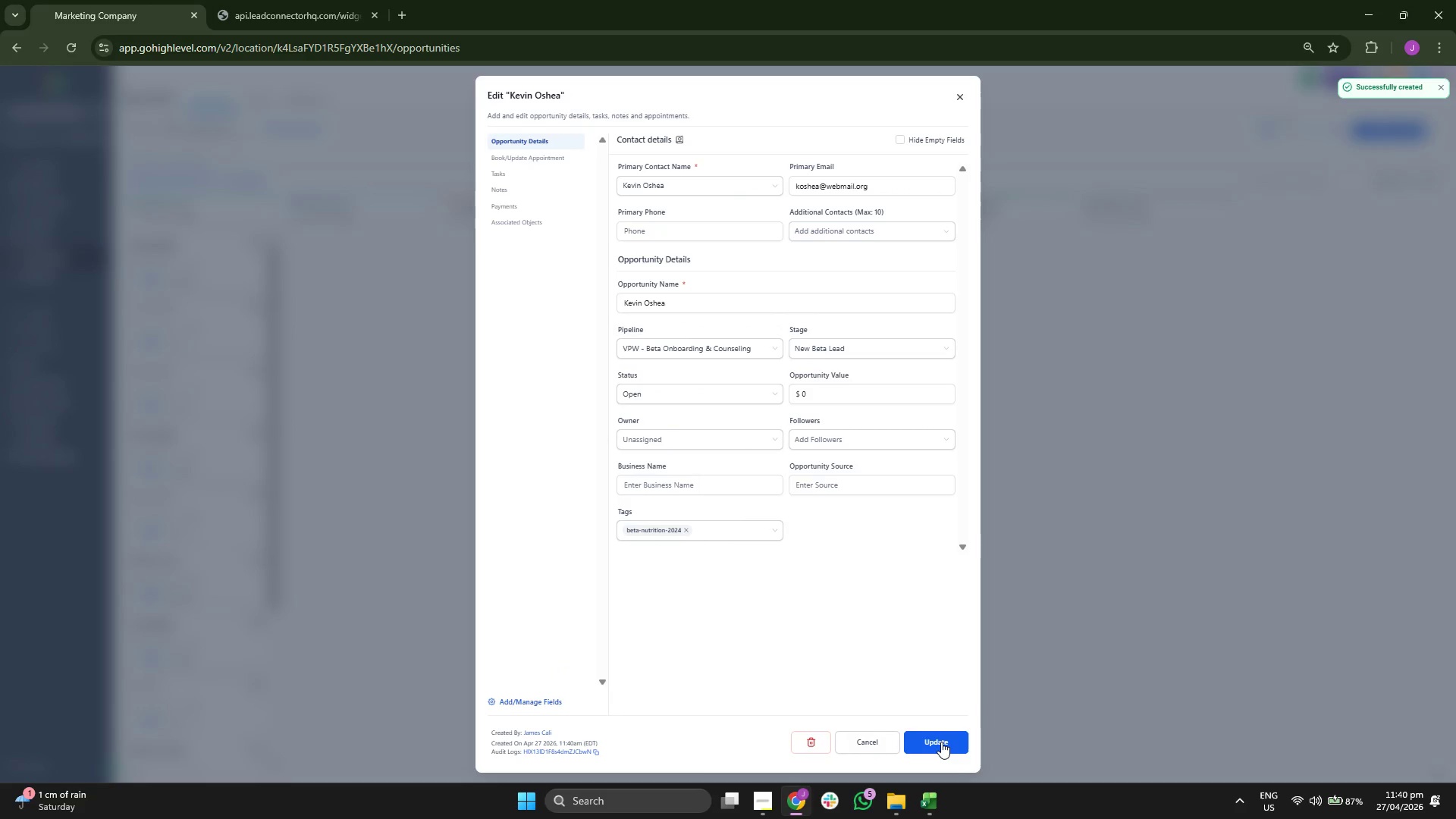 
left_click([941, 739])
 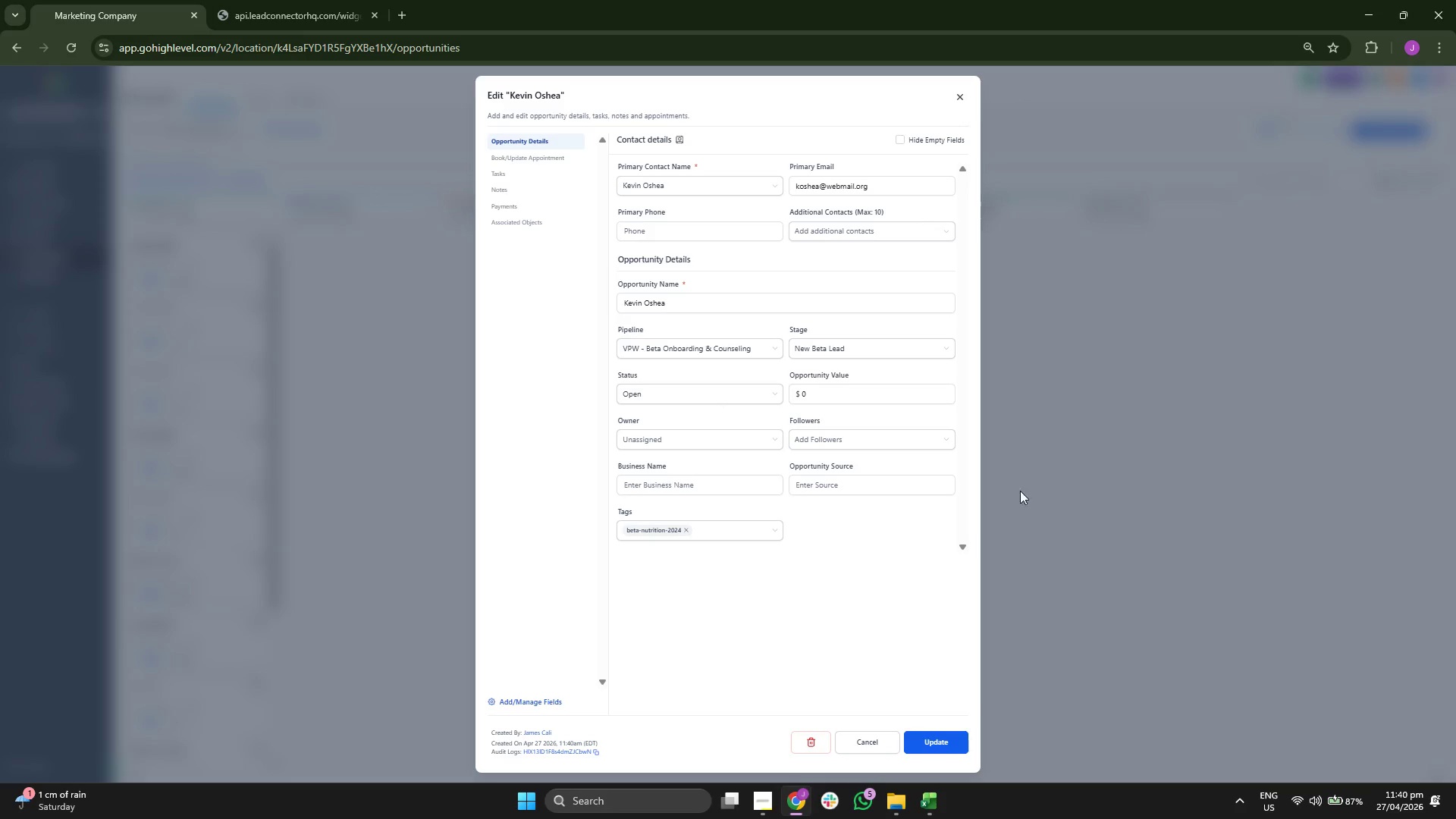 
wait(5.64)
 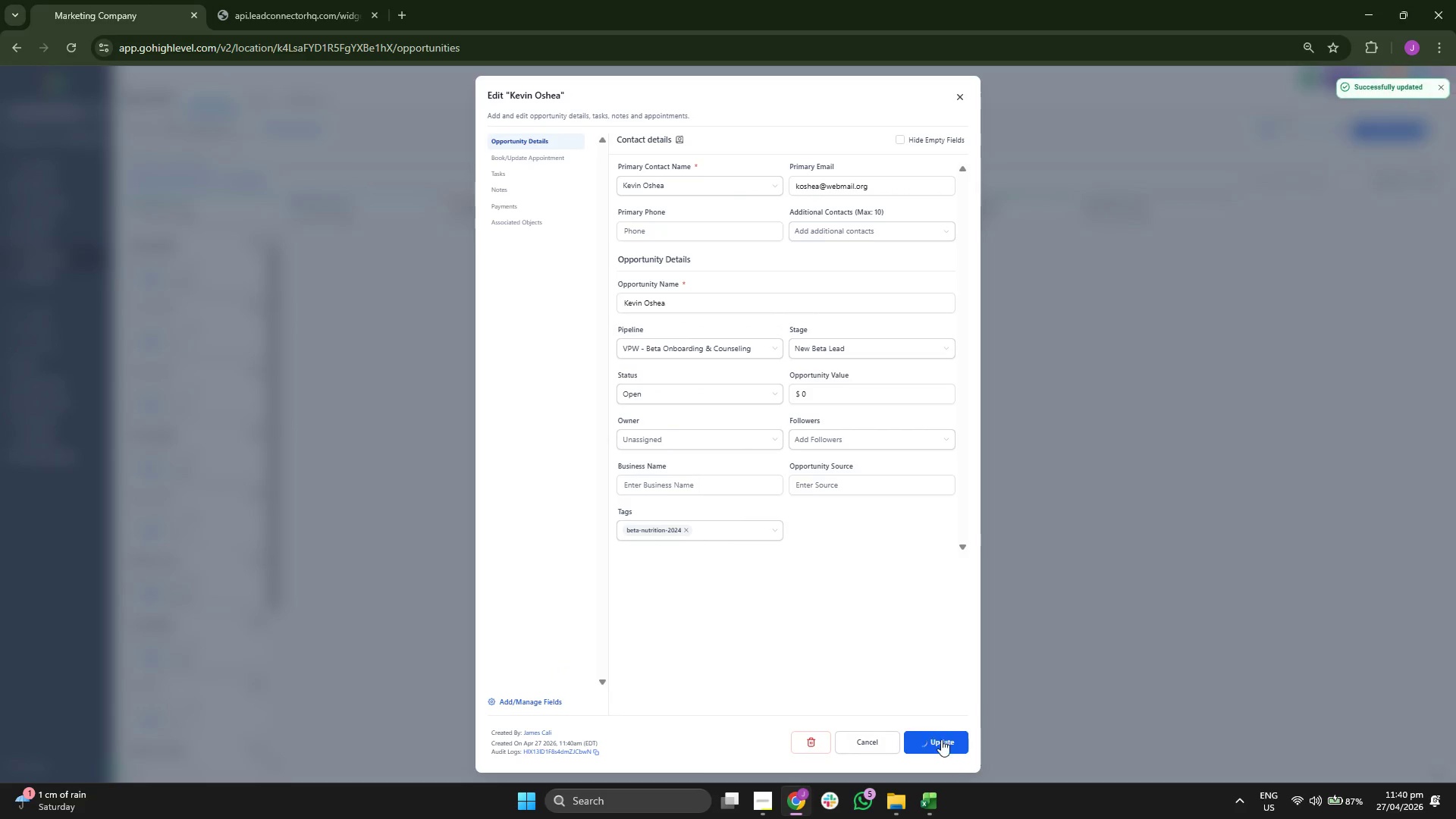 
left_click([959, 102])
 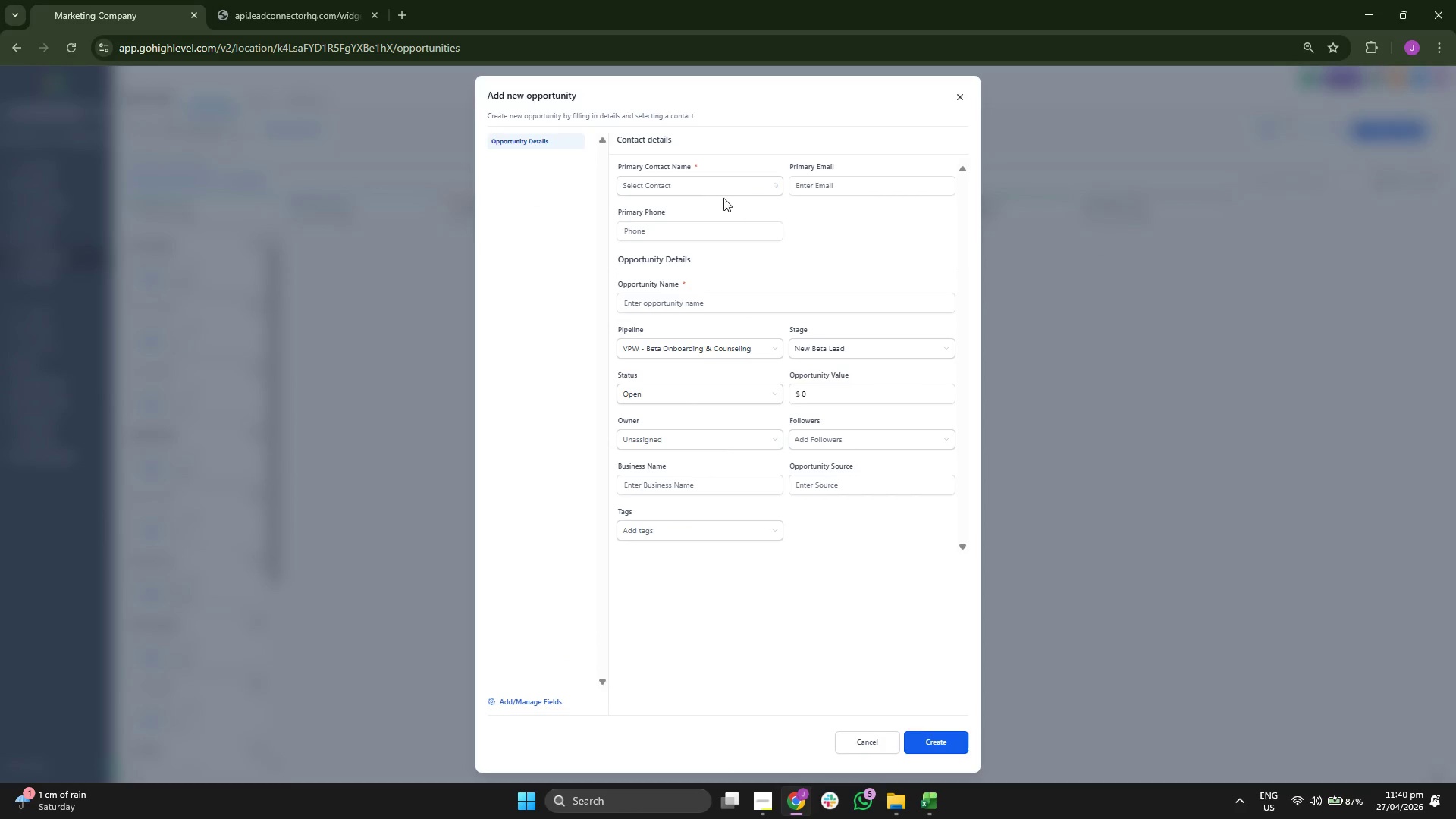 
wait(5.3)
 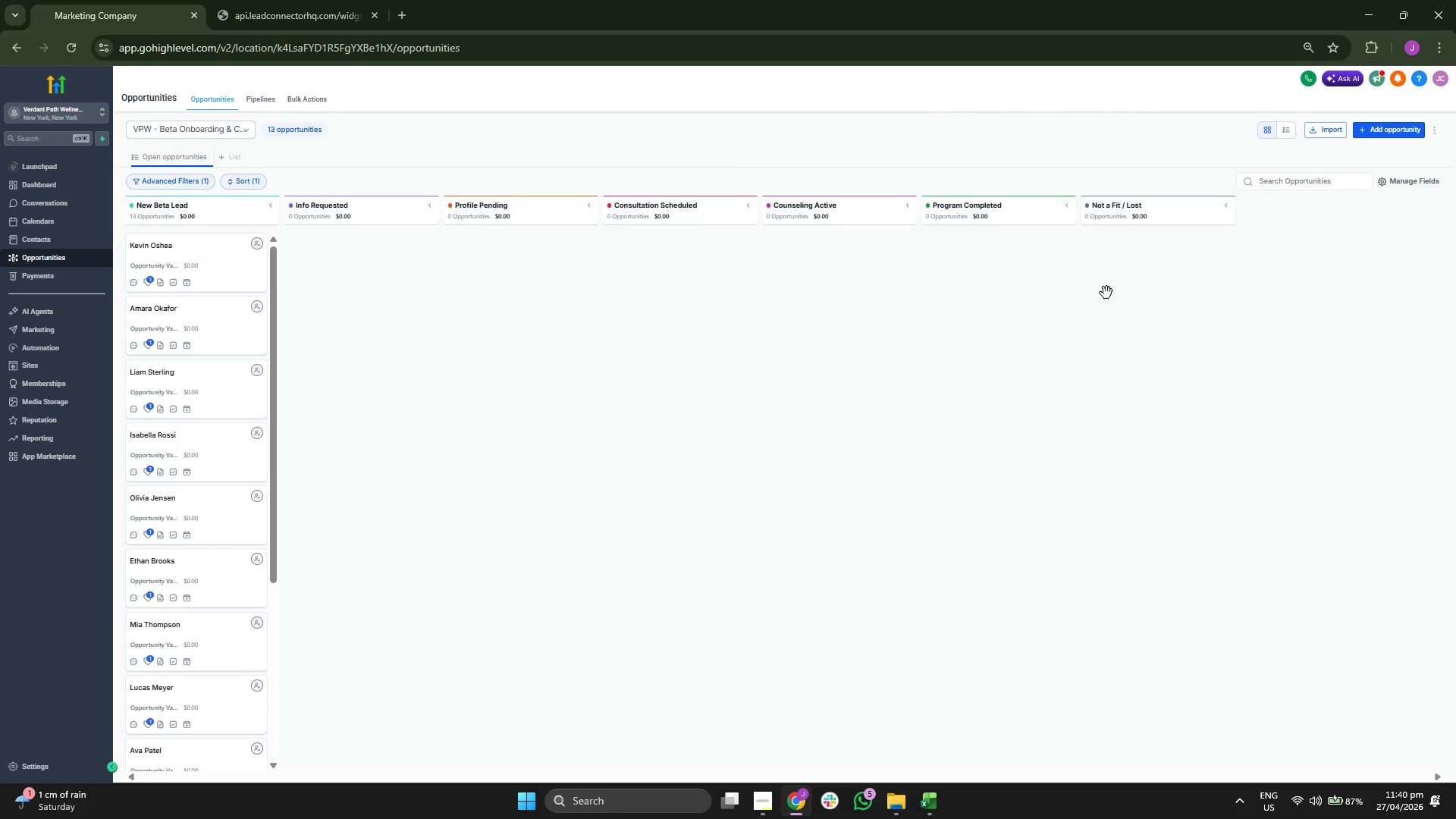 
scroll: coordinate [708, 286], scroll_direction: down, amount: 2.0
 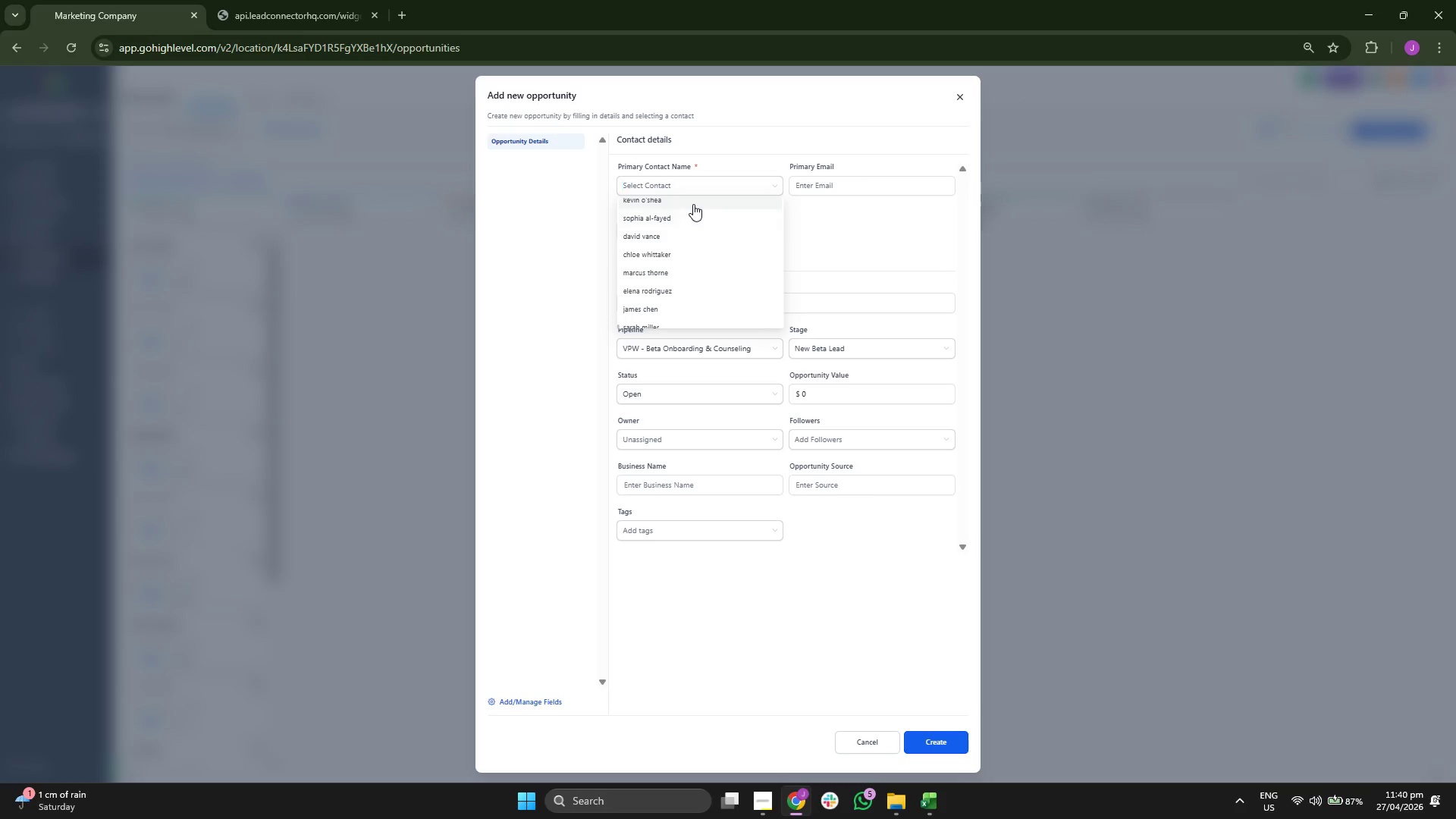 
left_click([689, 218])
 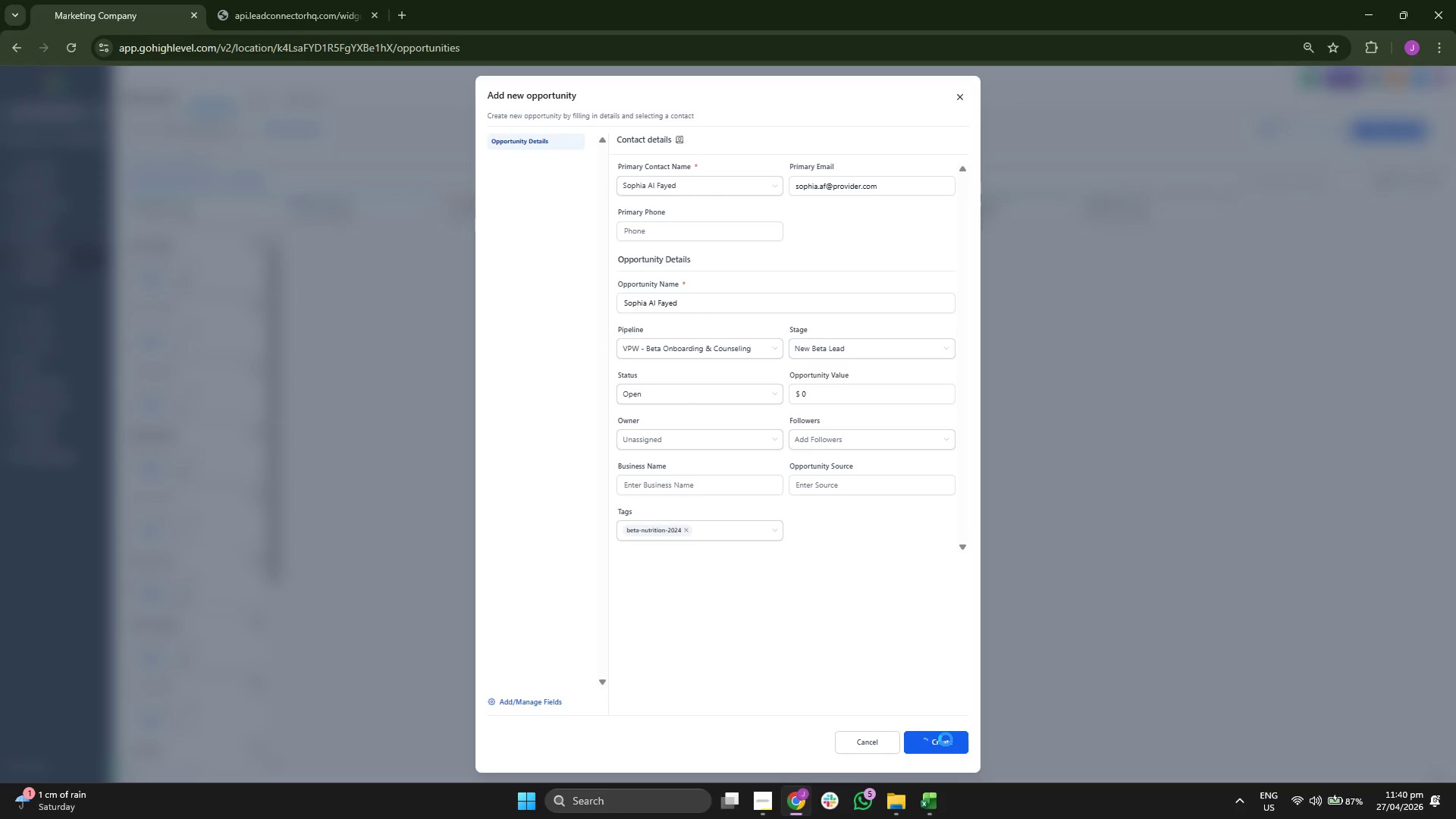 
left_click([946, 739])
 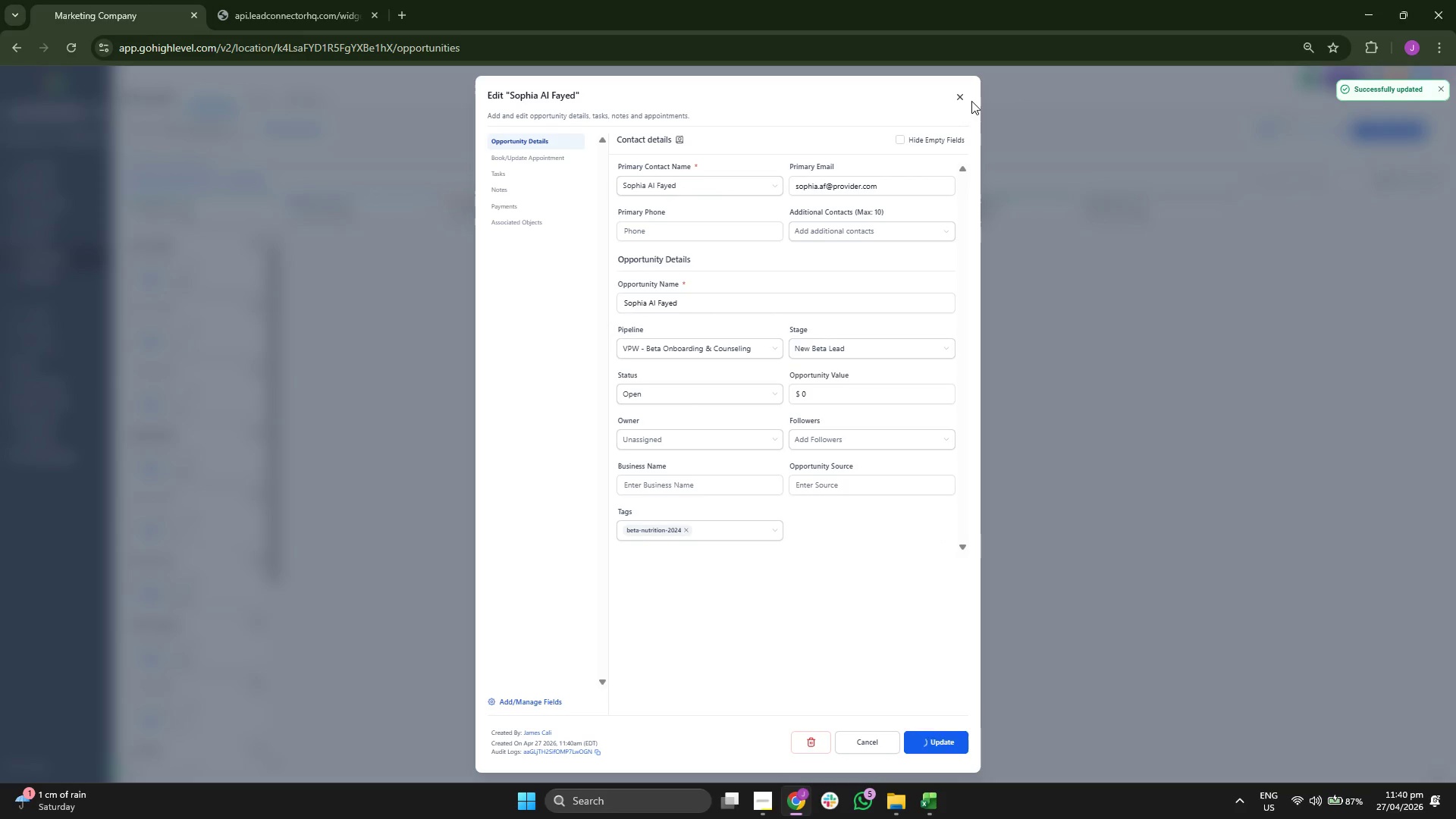 
left_click([962, 92])
 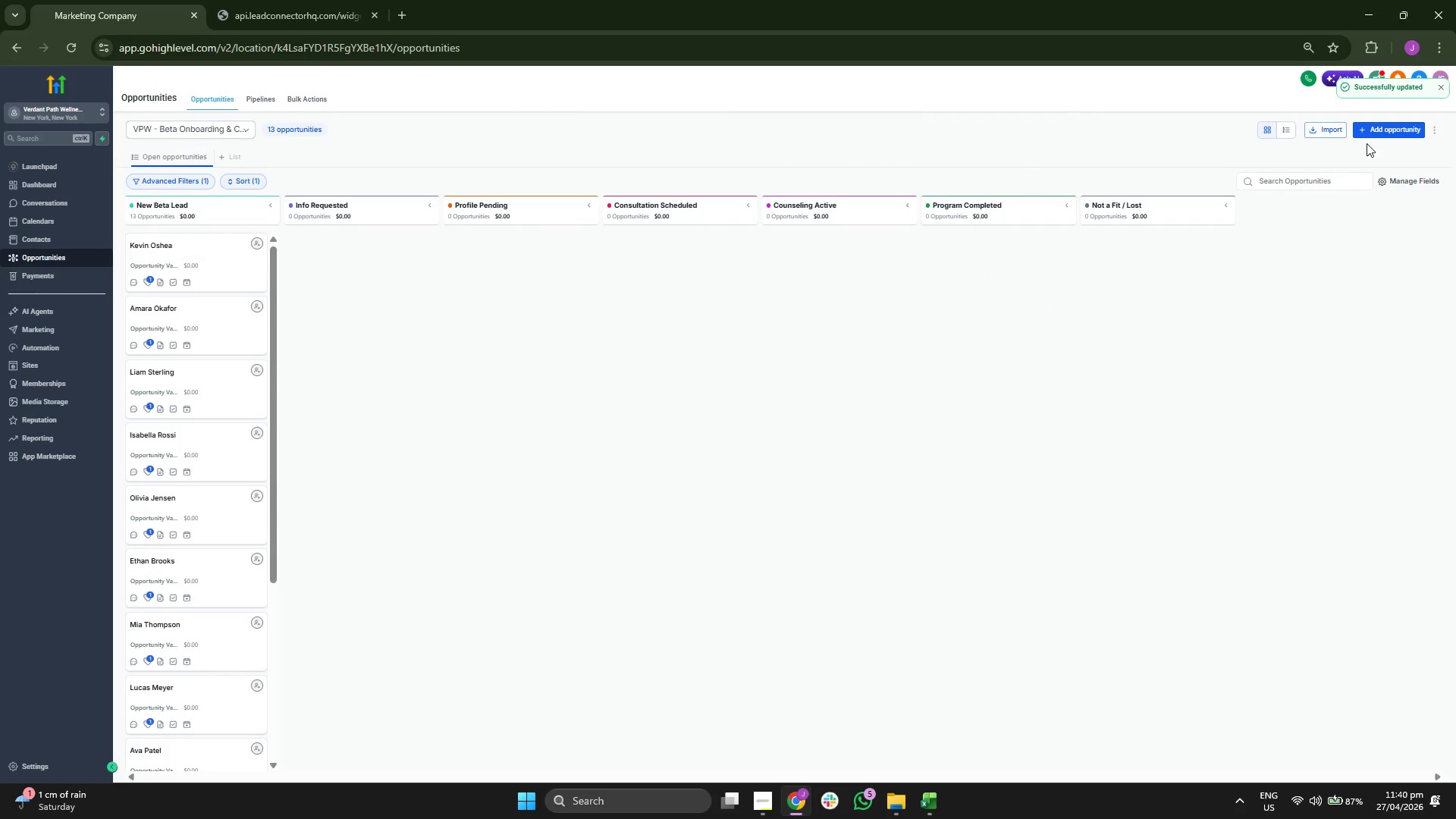 
left_click([1368, 136])
 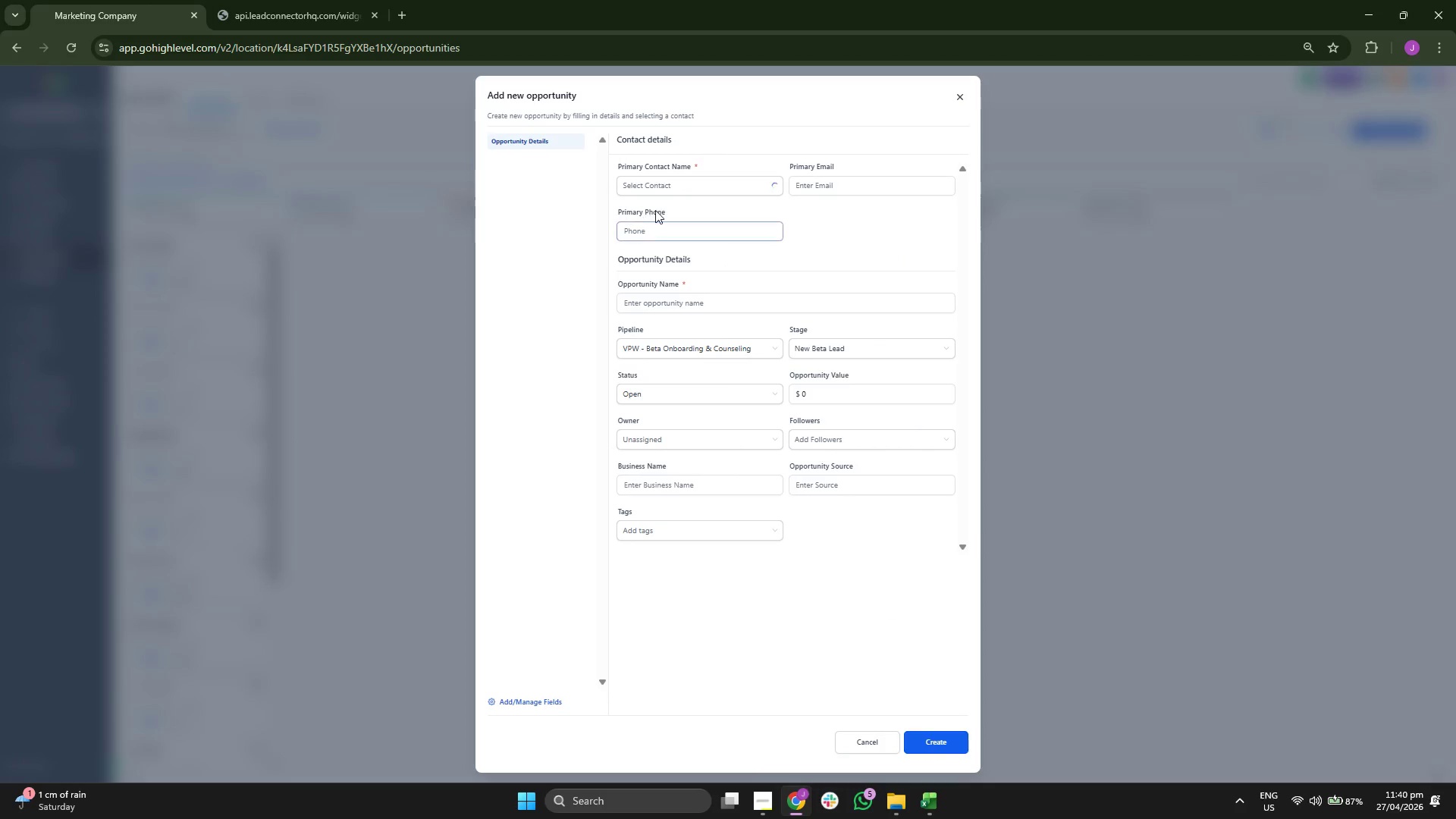 
left_click([678, 188])
 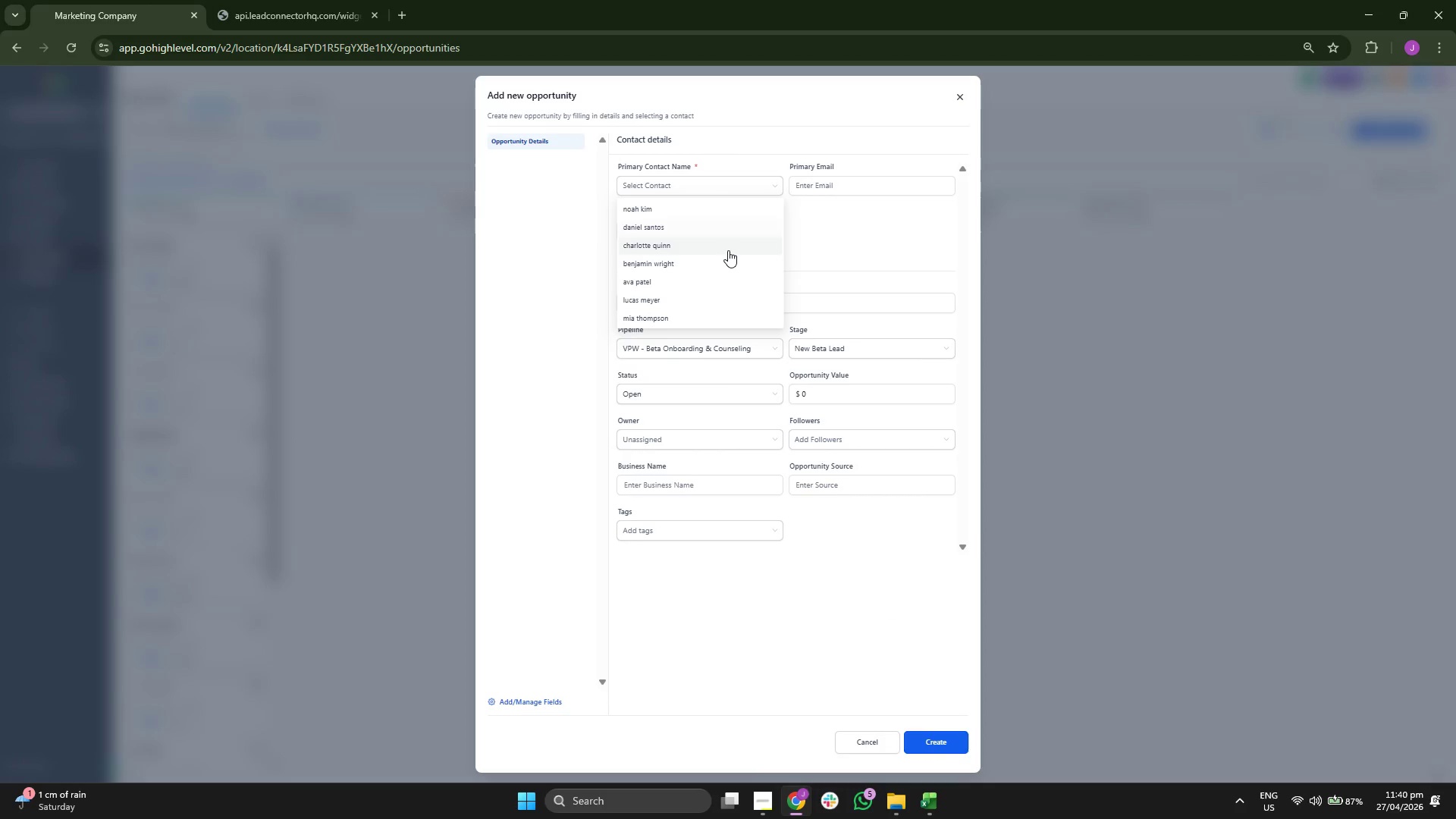 
scroll: coordinate [728, 247], scroll_direction: down, amount: 2.0
 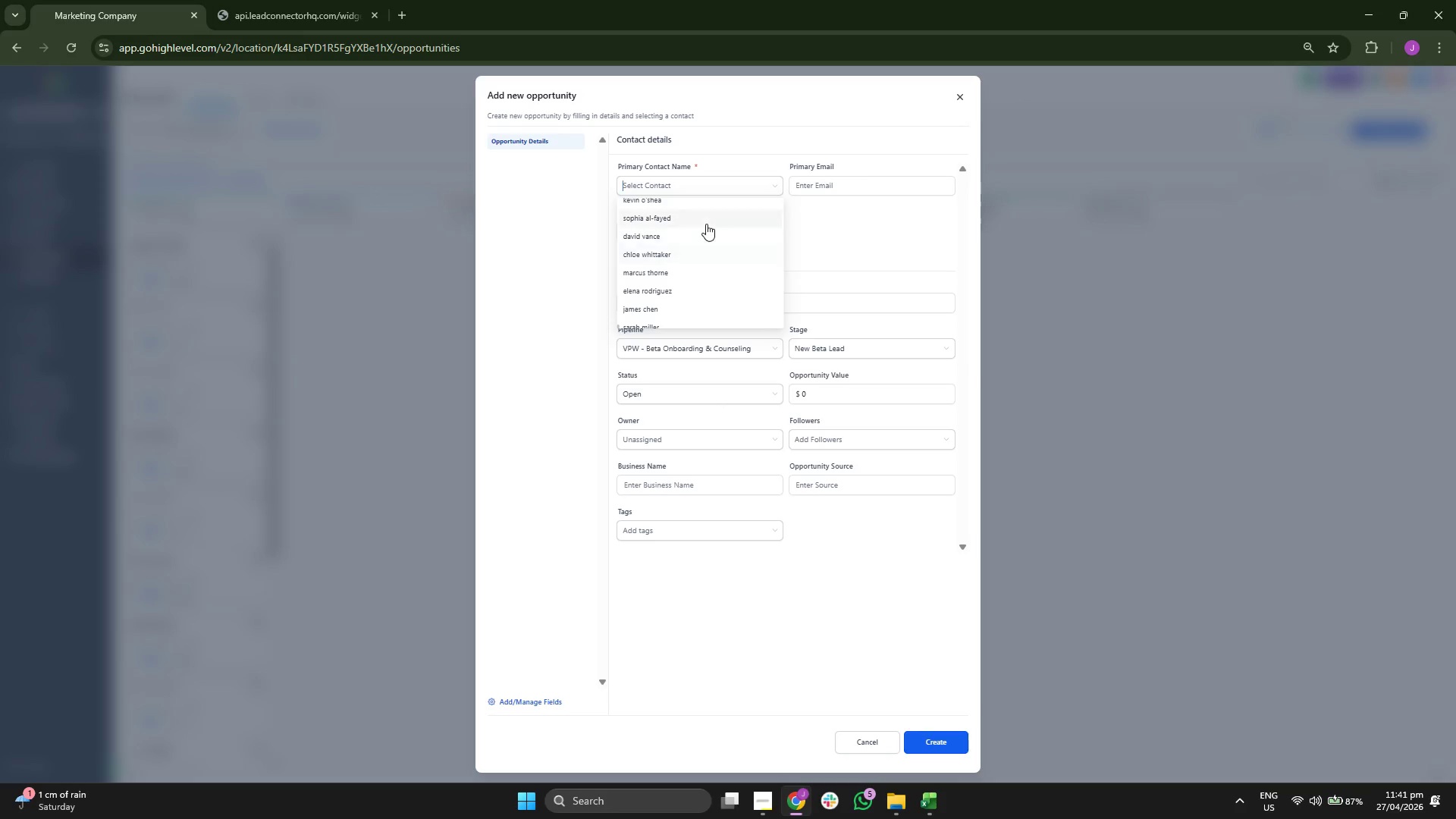 
left_click([703, 234])
 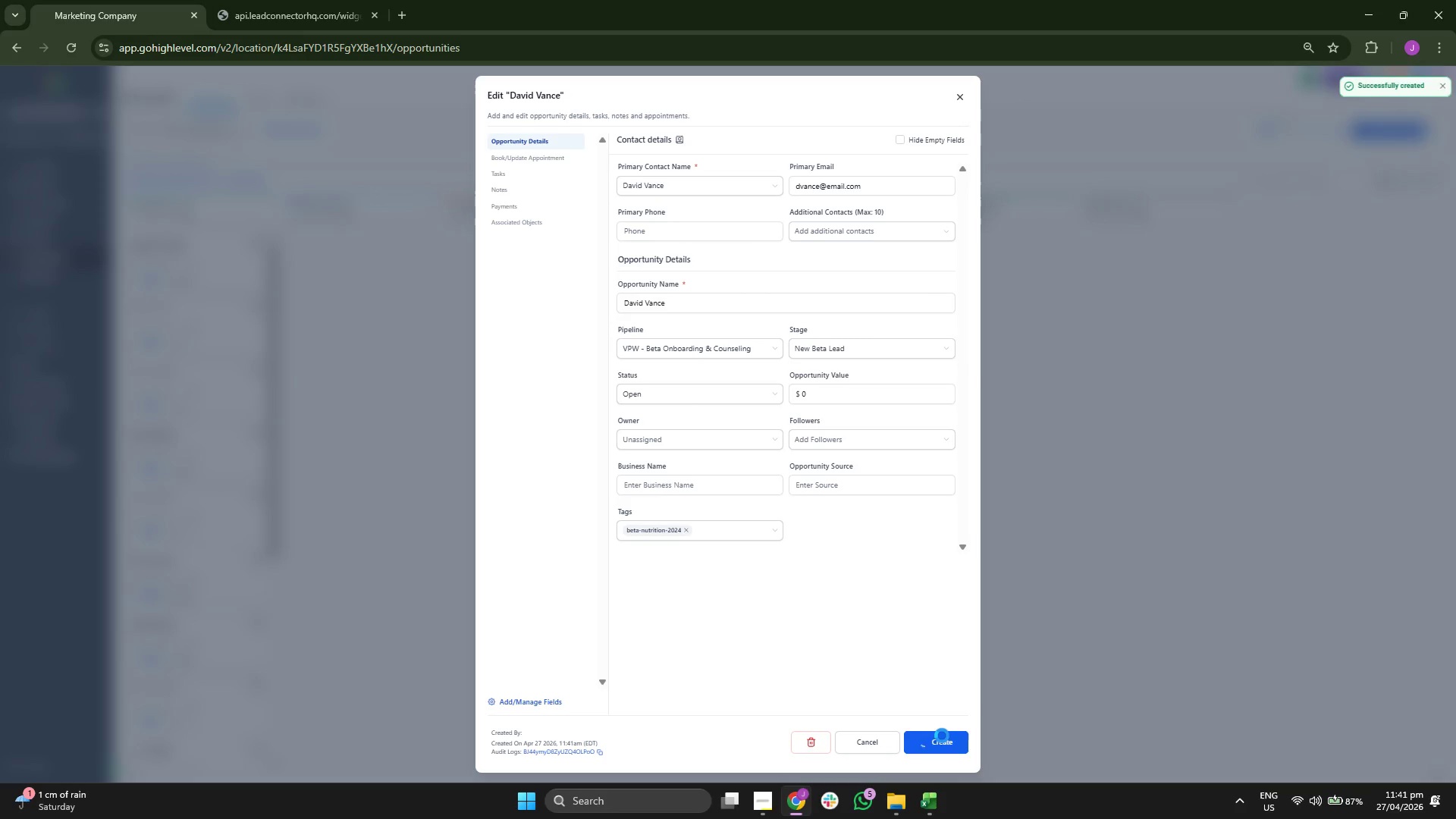 
left_click([942, 736])
 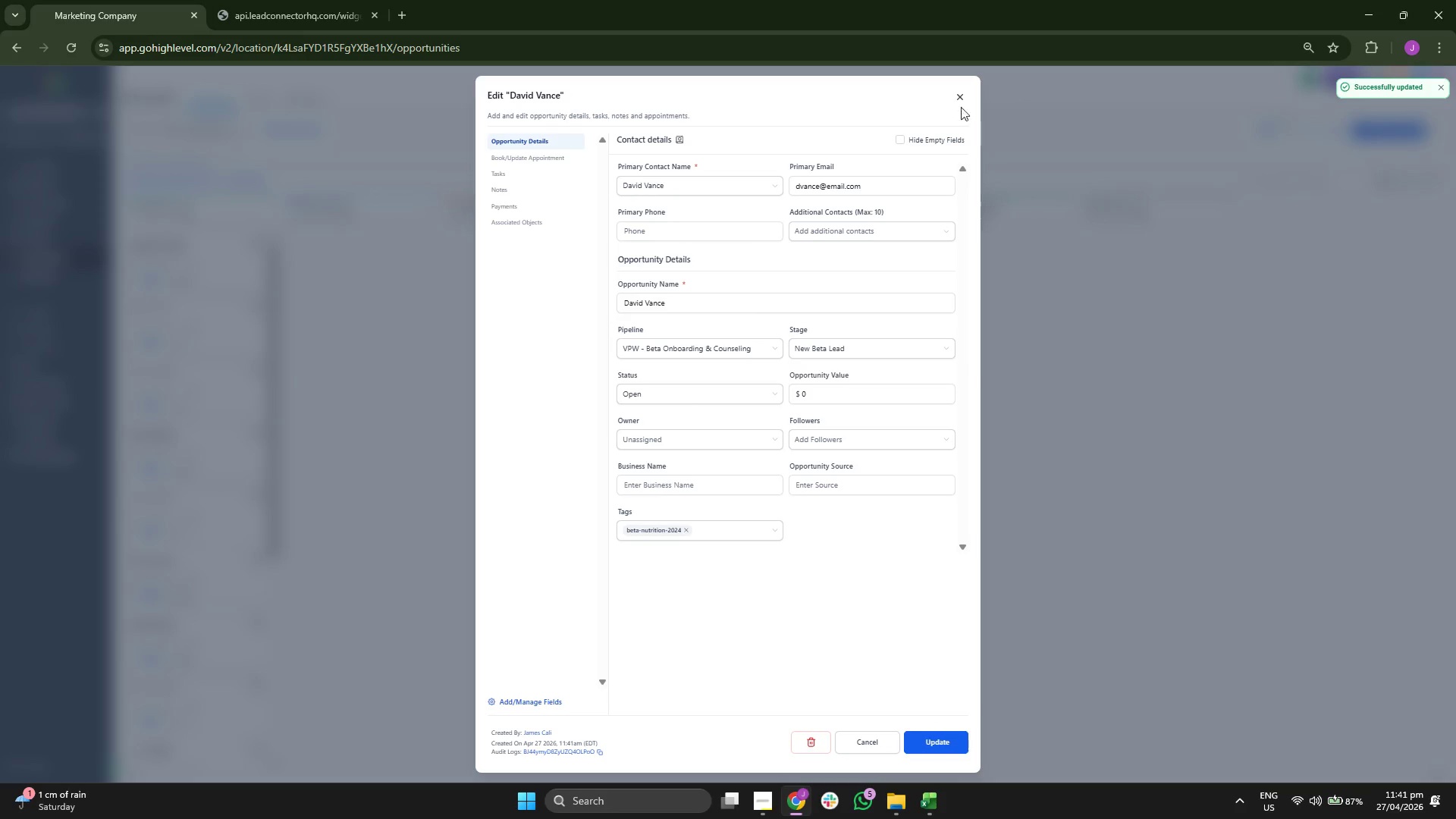 
left_click([962, 102])
 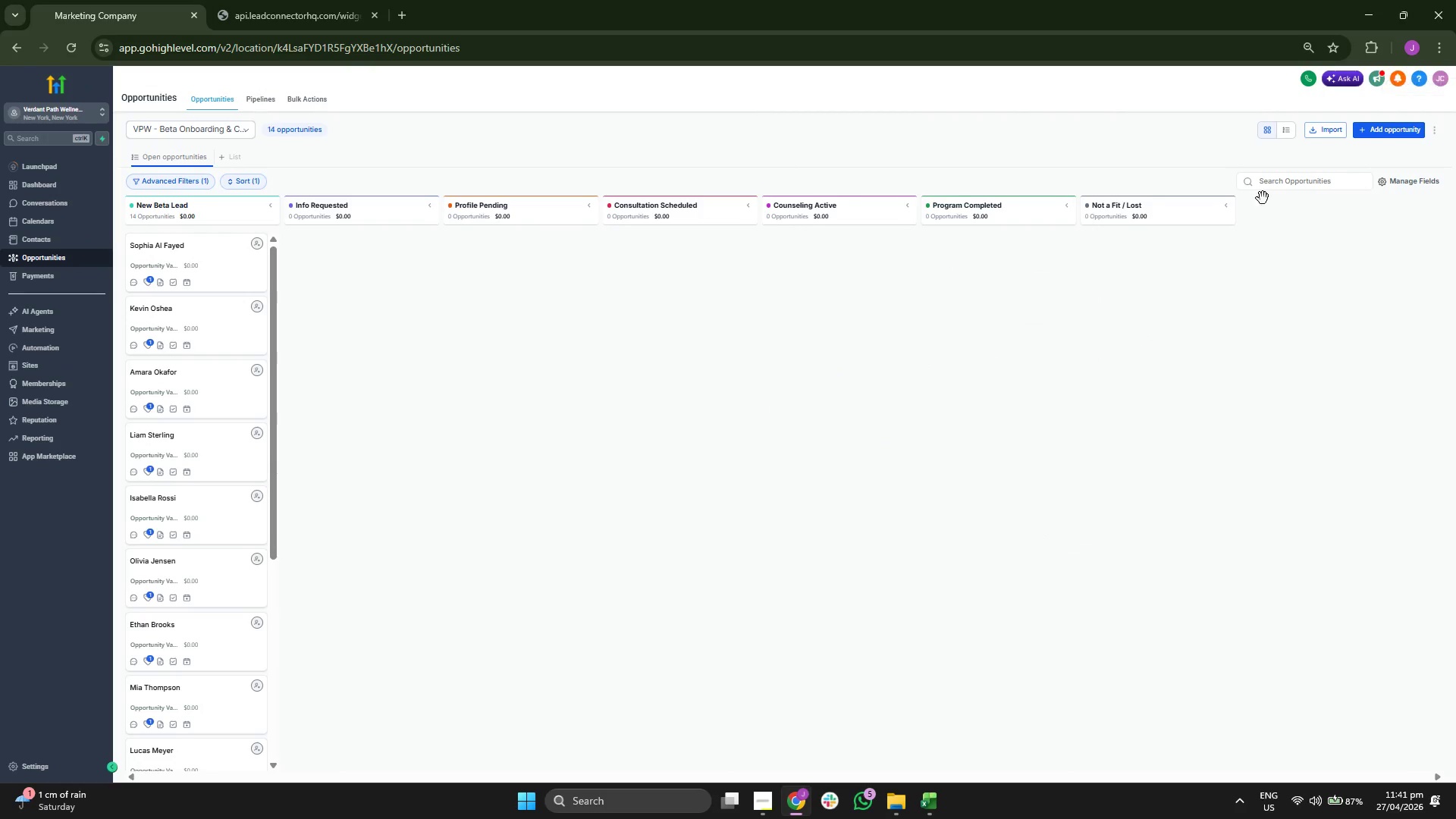 
left_click([1388, 138])
 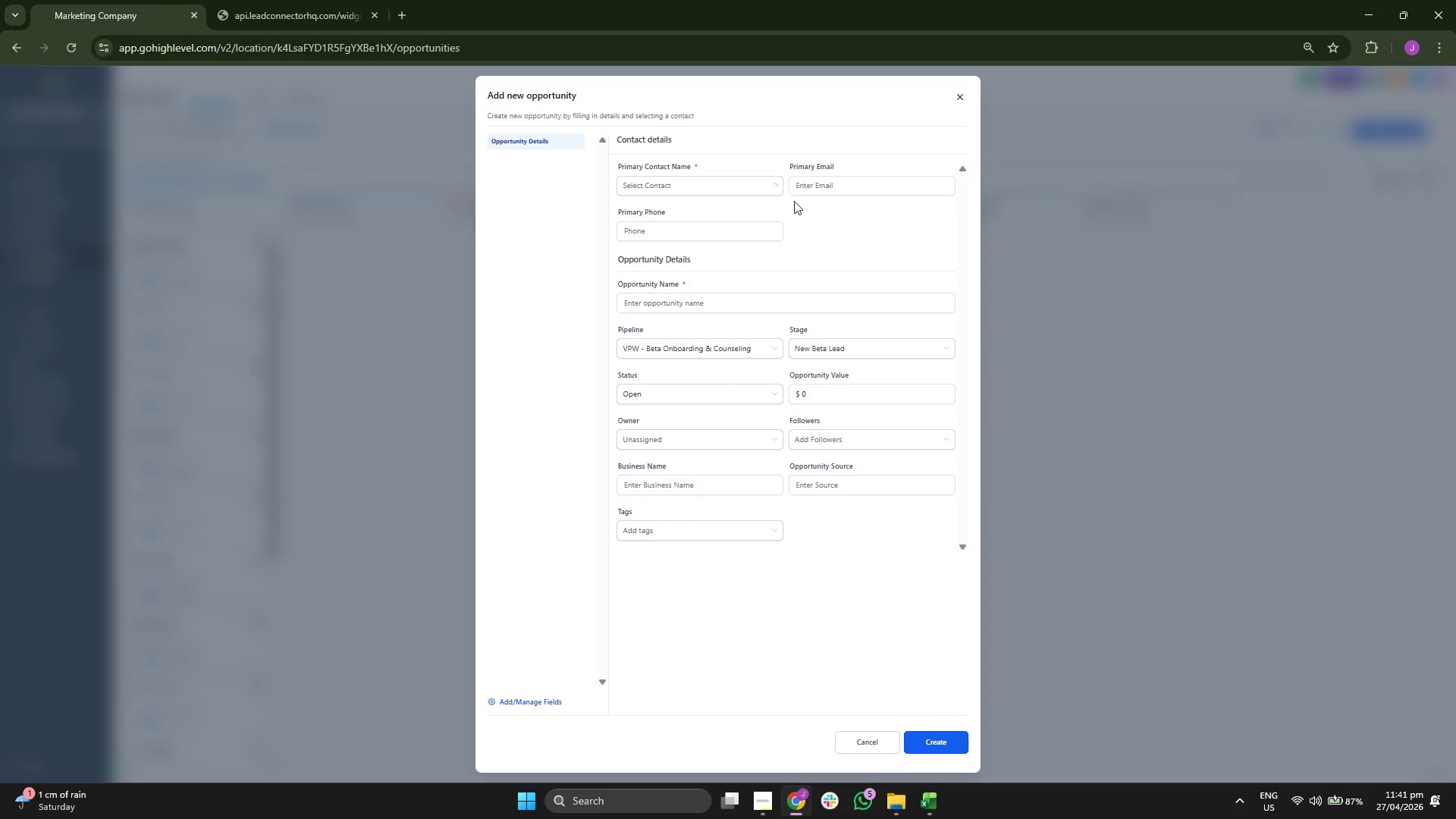 
left_click([689, 187])
 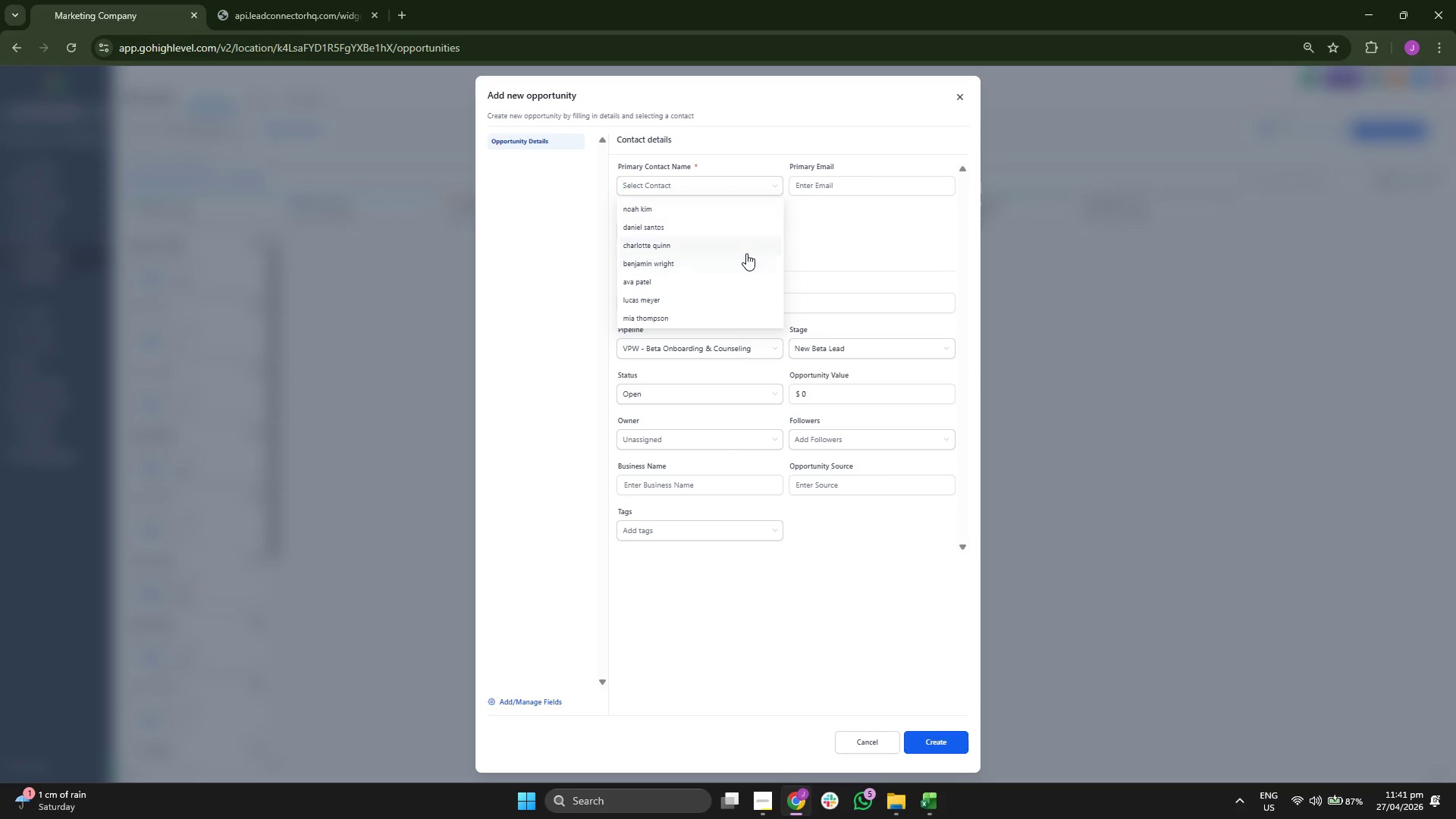 
scroll: coordinate [745, 250], scroll_direction: down, amount: 2.0
 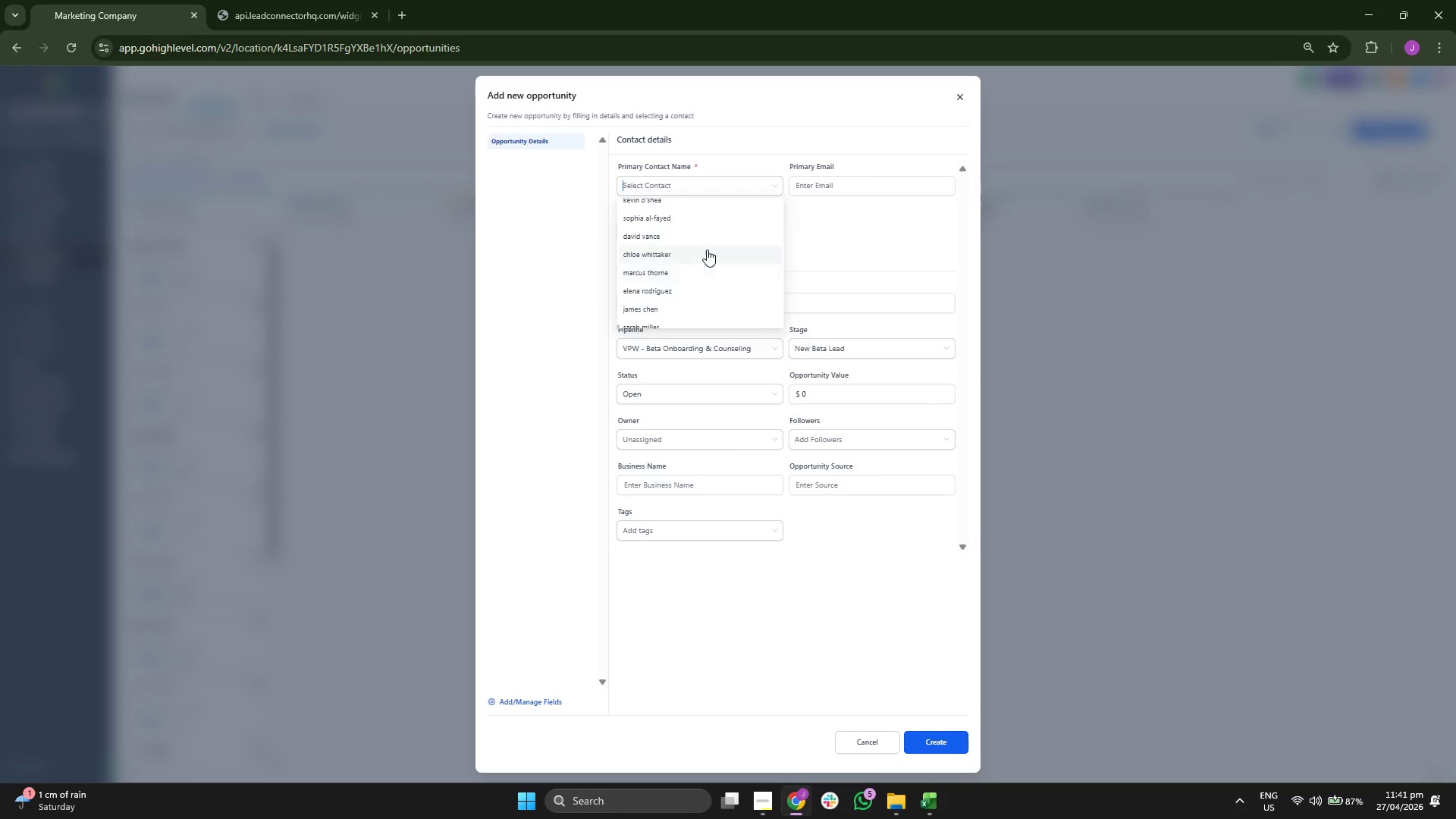 
left_click([707, 251])
 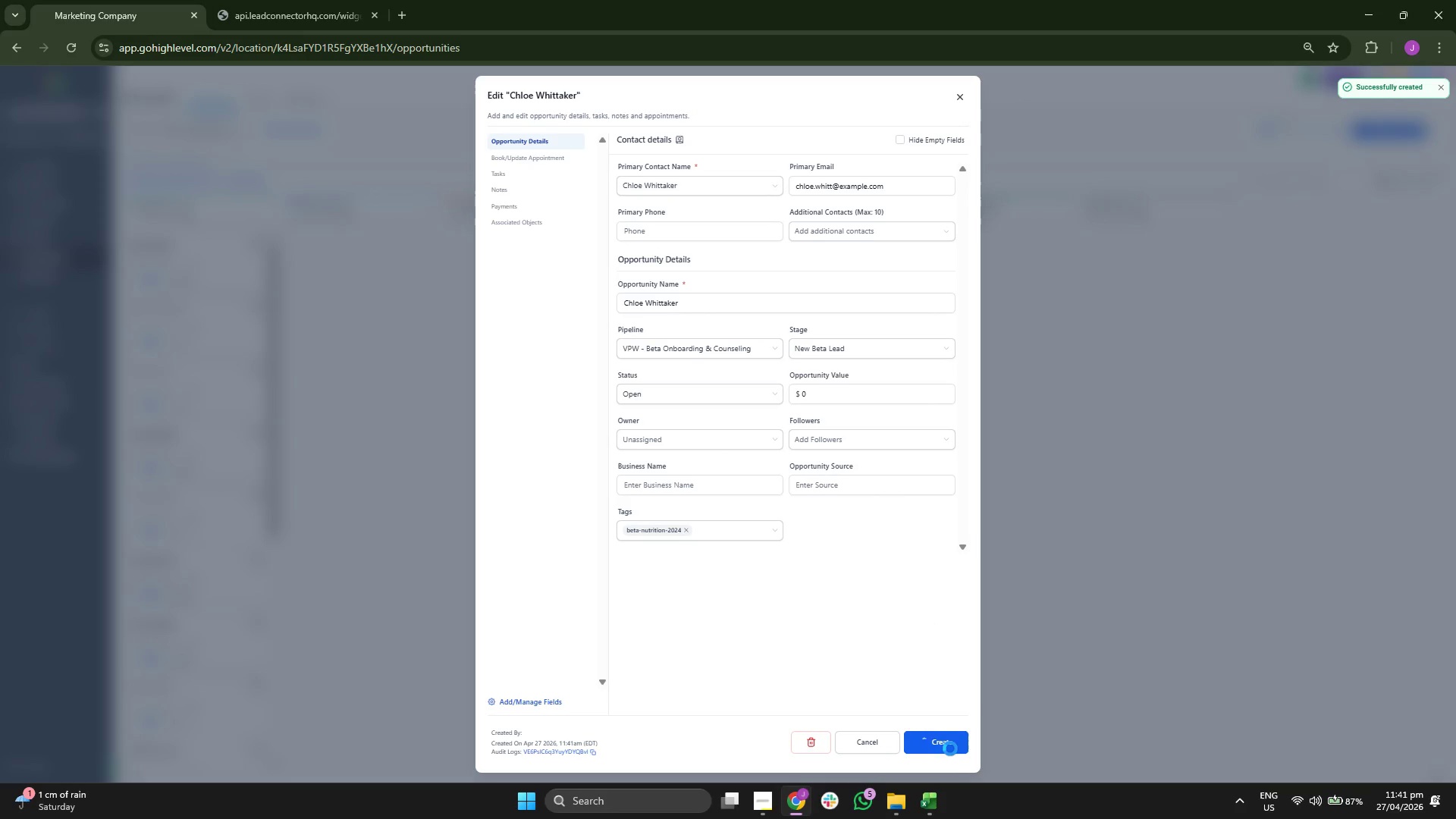 
left_click([950, 748])
 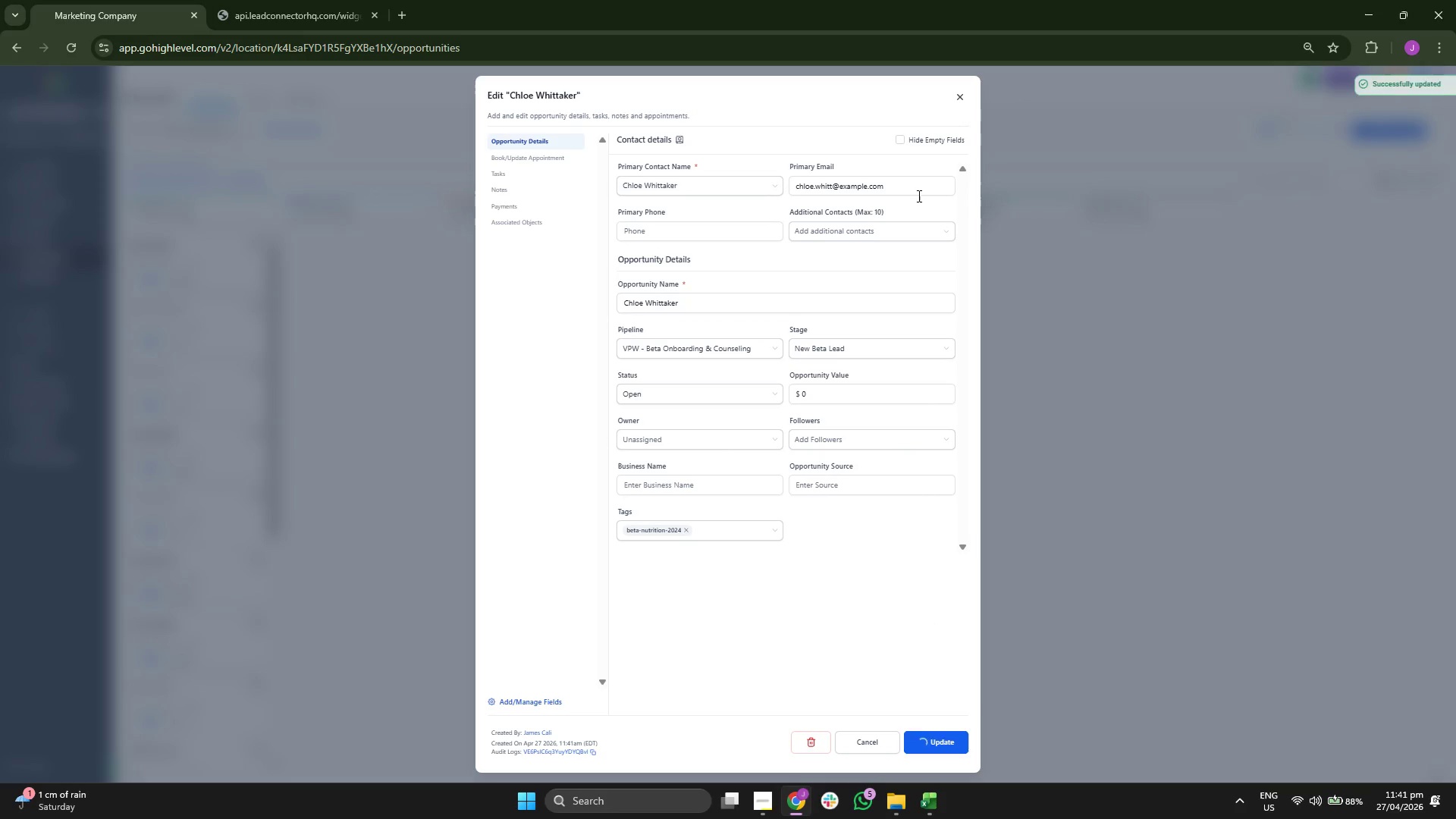 
left_click([954, 94])
 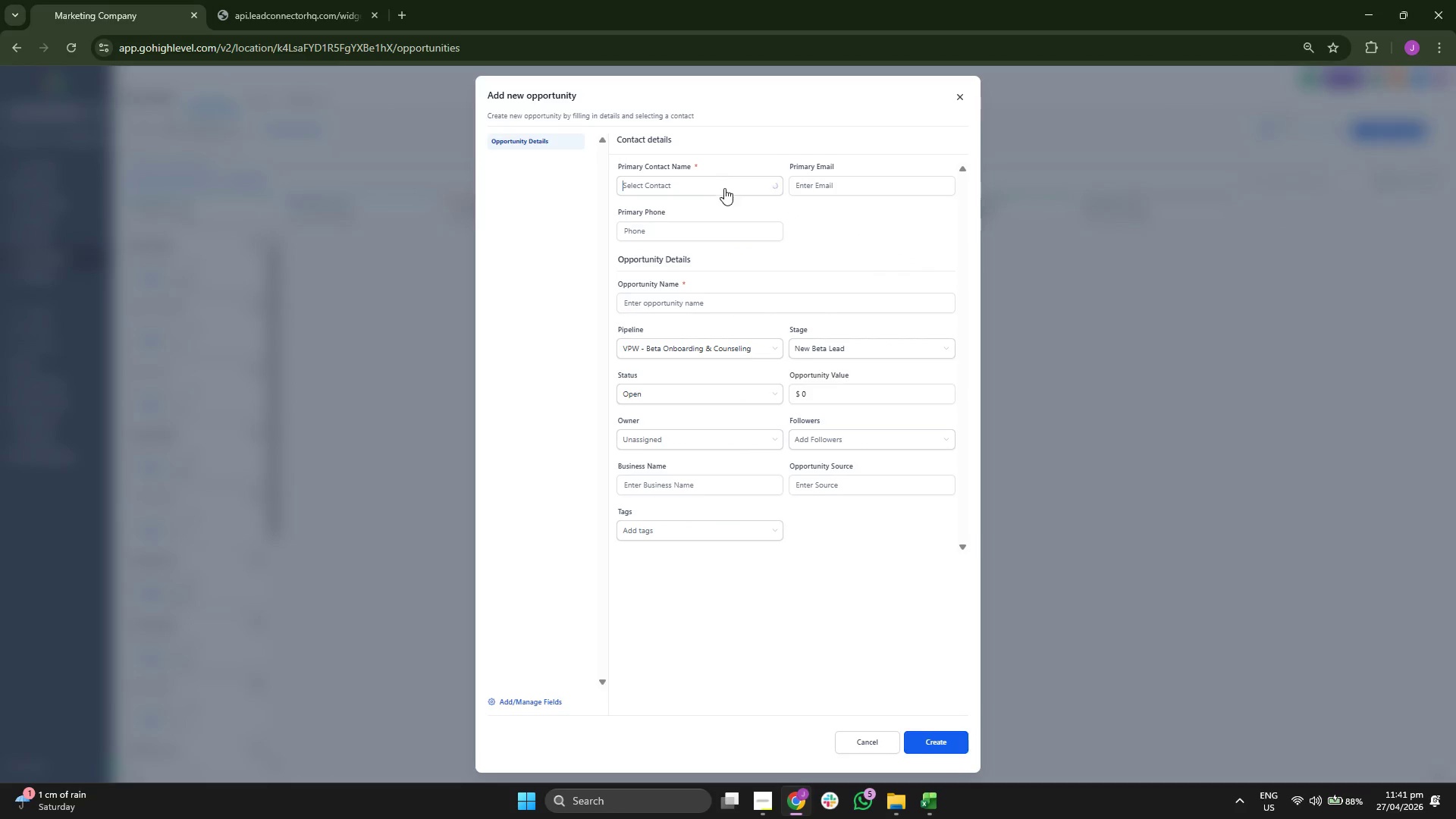 
scroll: coordinate [736, 245], scroll_direction: down, amount: 2.0
 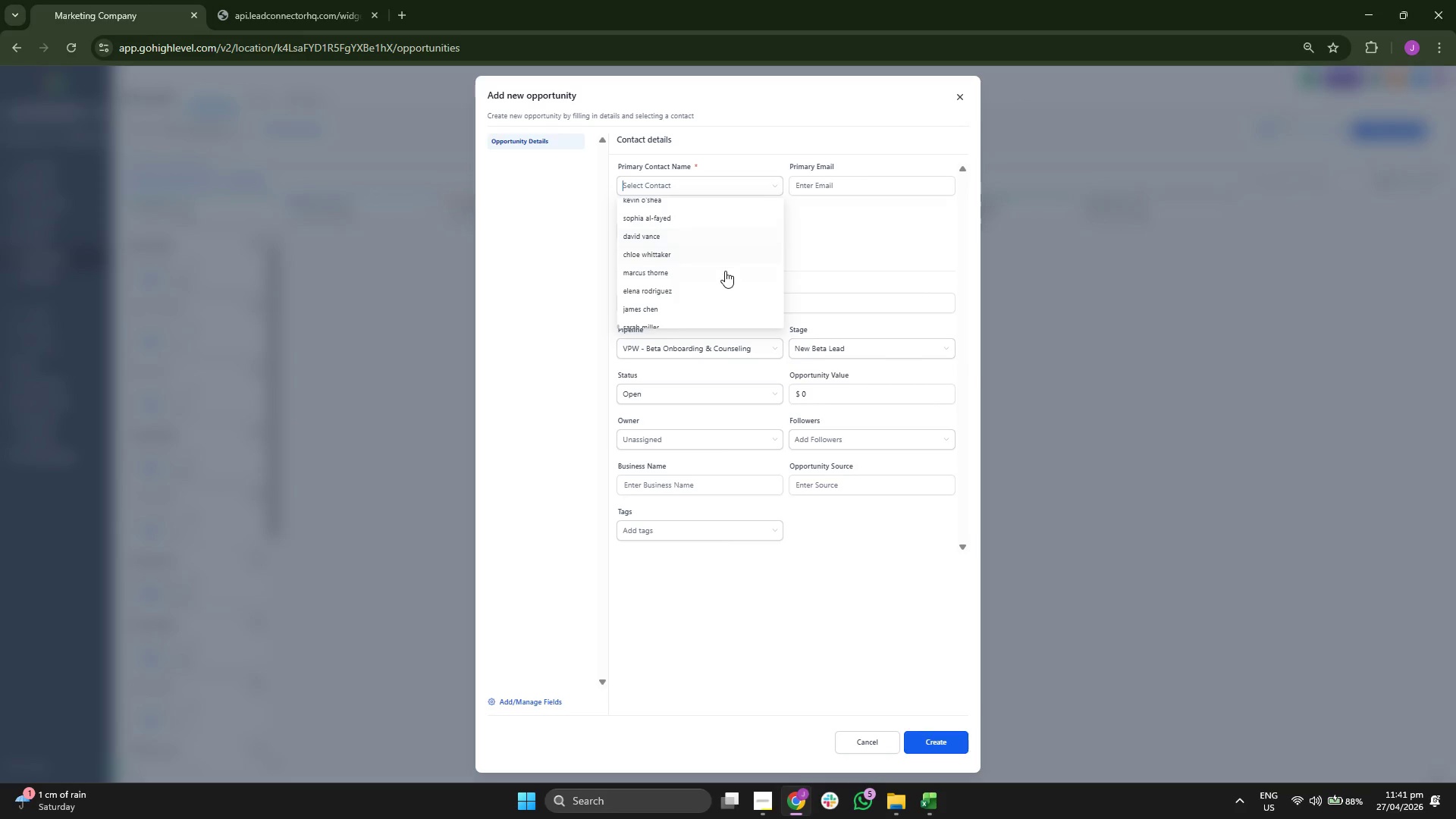 
left_click([723, 278])
 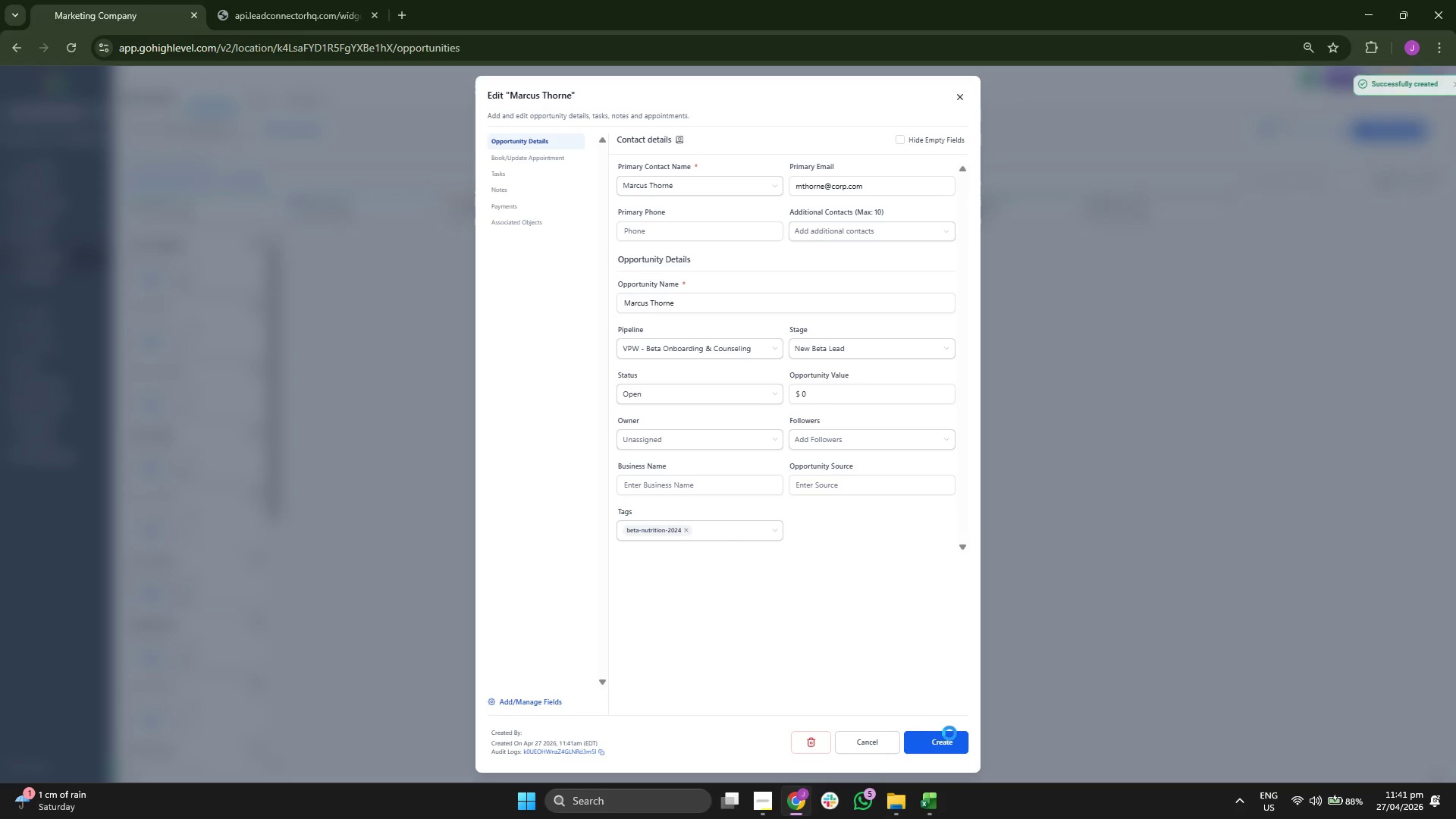 
left_click([949, 733])
 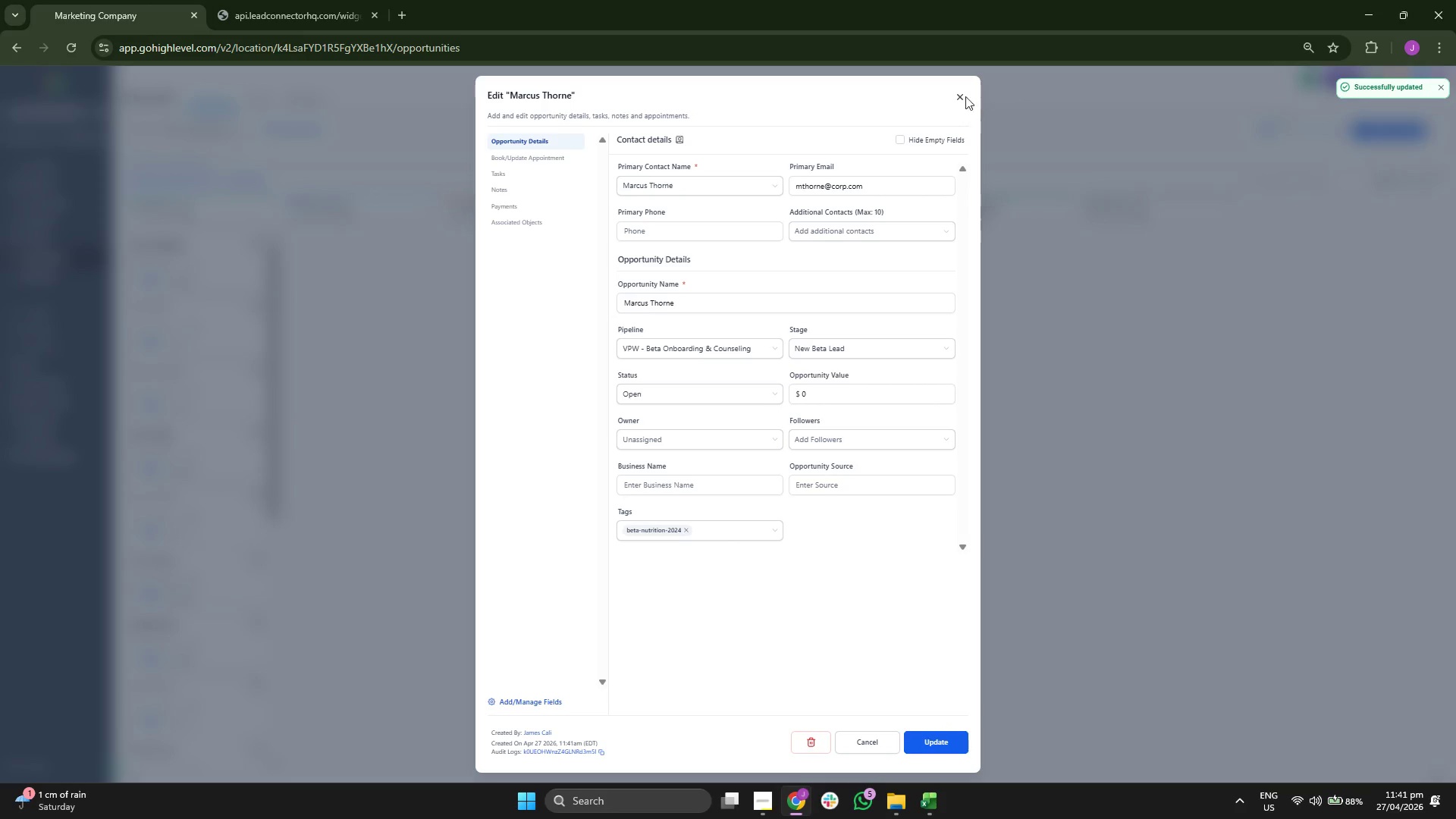 
left_click([962, 95])
 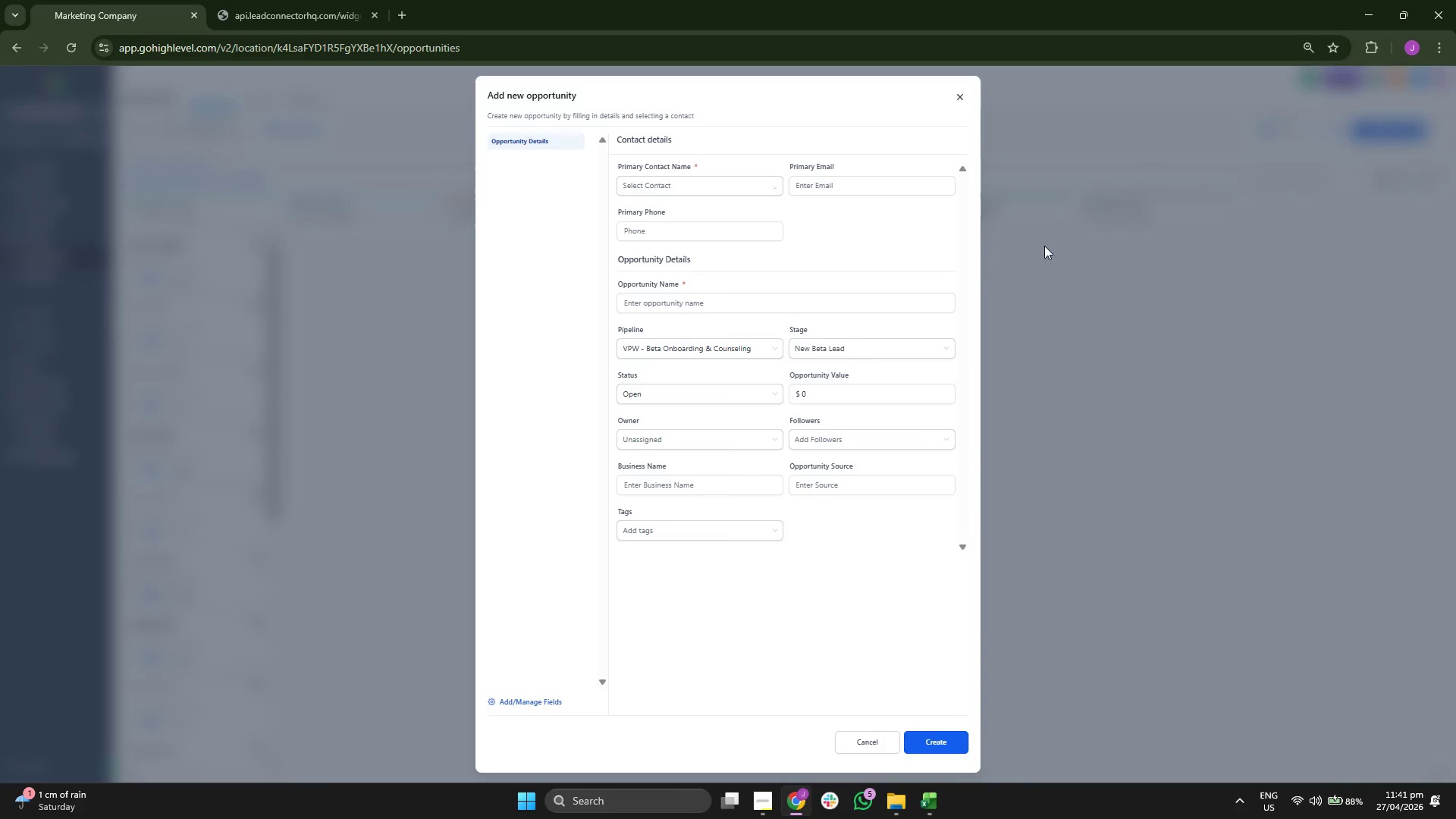 
left_click([734, 184])
 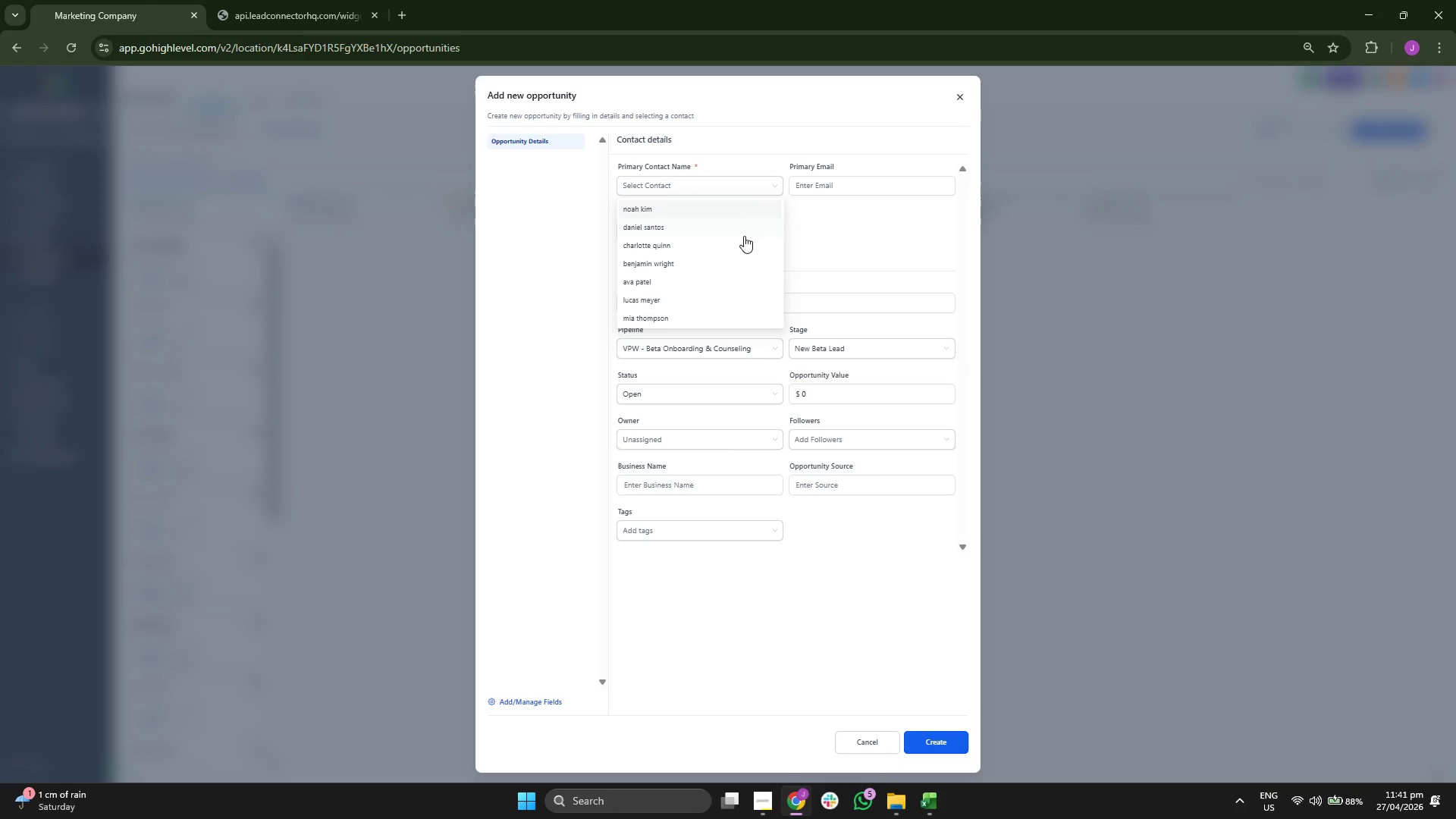 
scroll: coordinate [737, 252], scroll_direction: down, amount: 2.0
 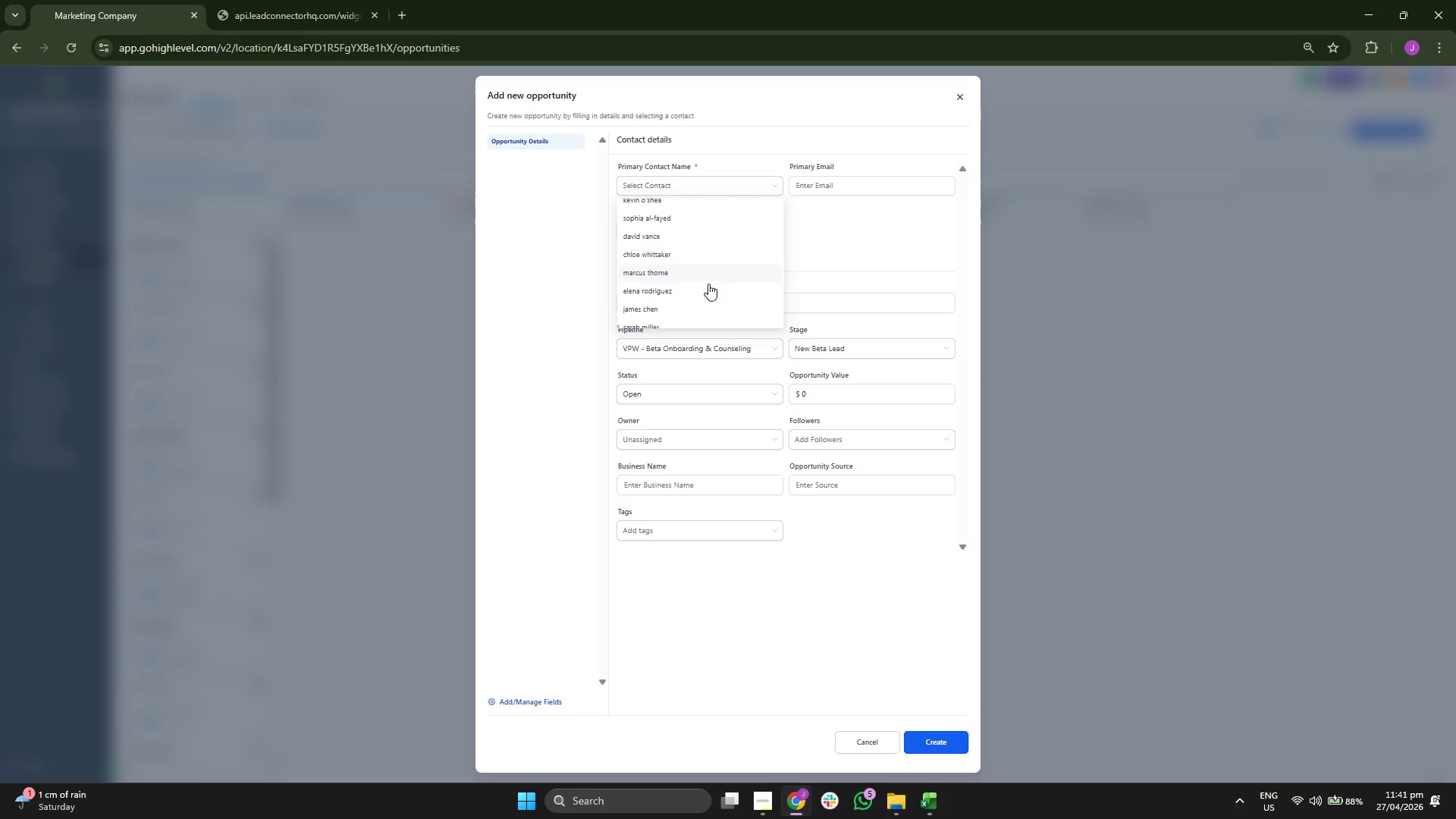 
left_click([707, 295])
 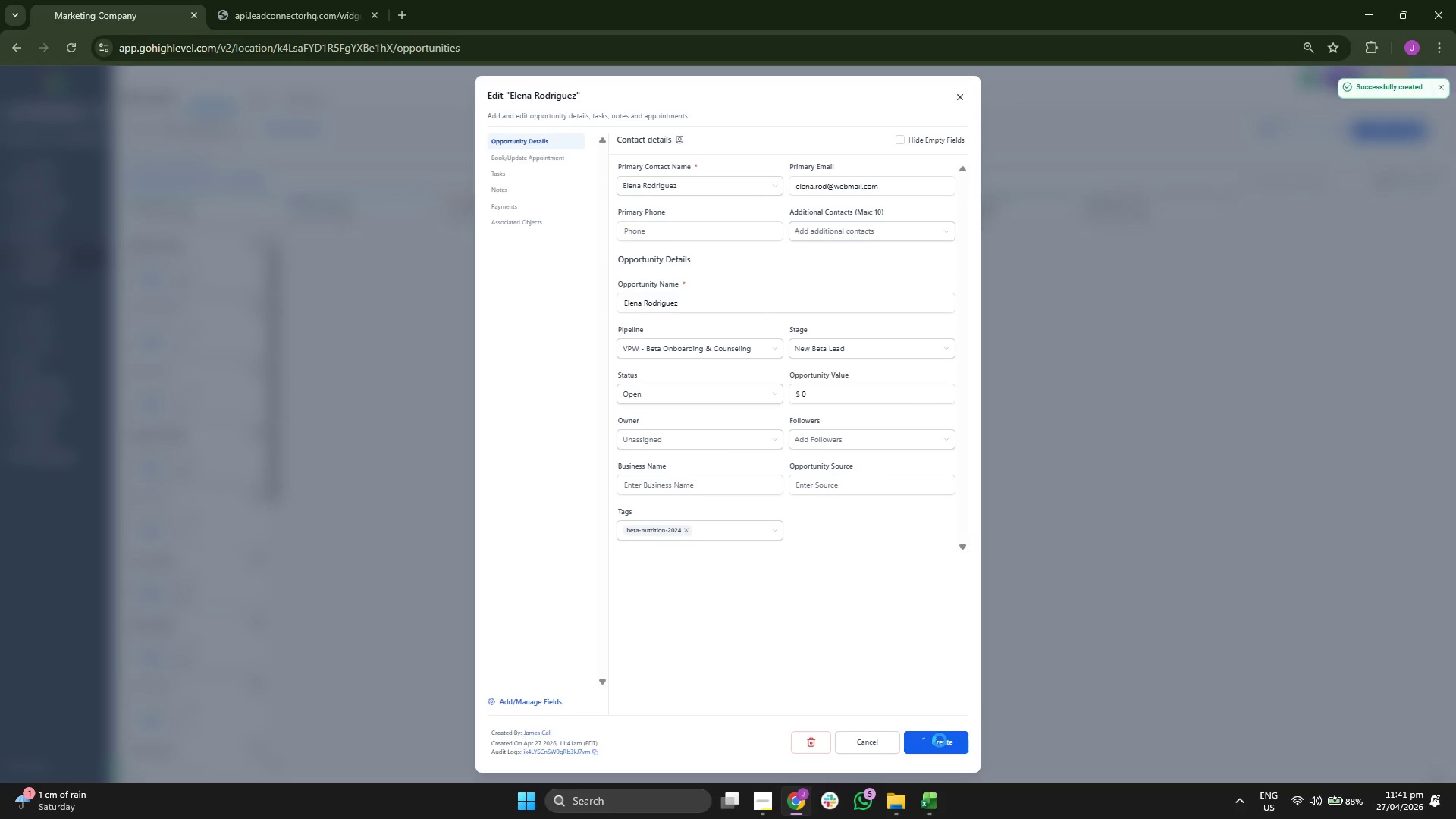 
left_click([940, 740])
 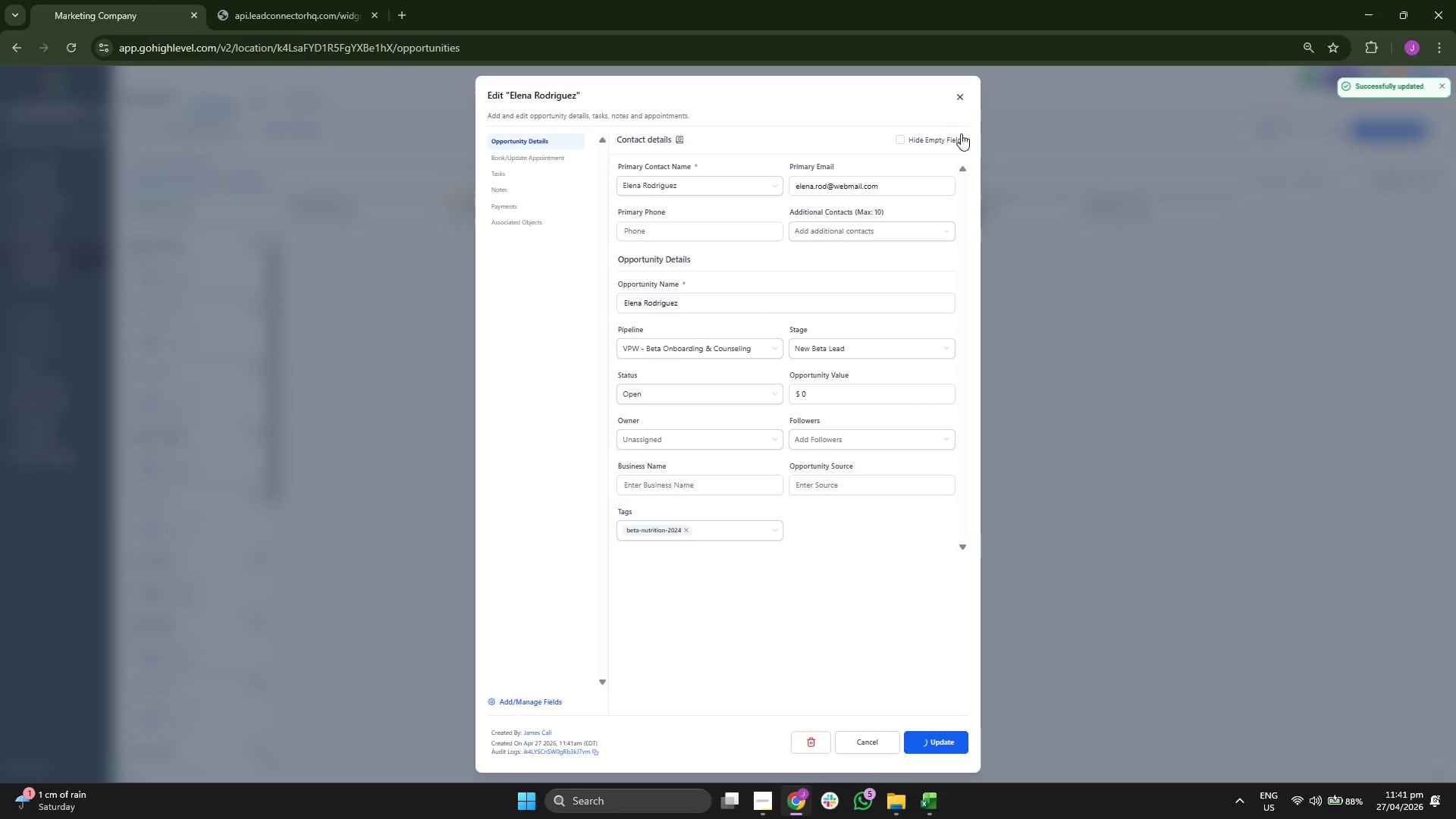 
left_click([963, 96])
 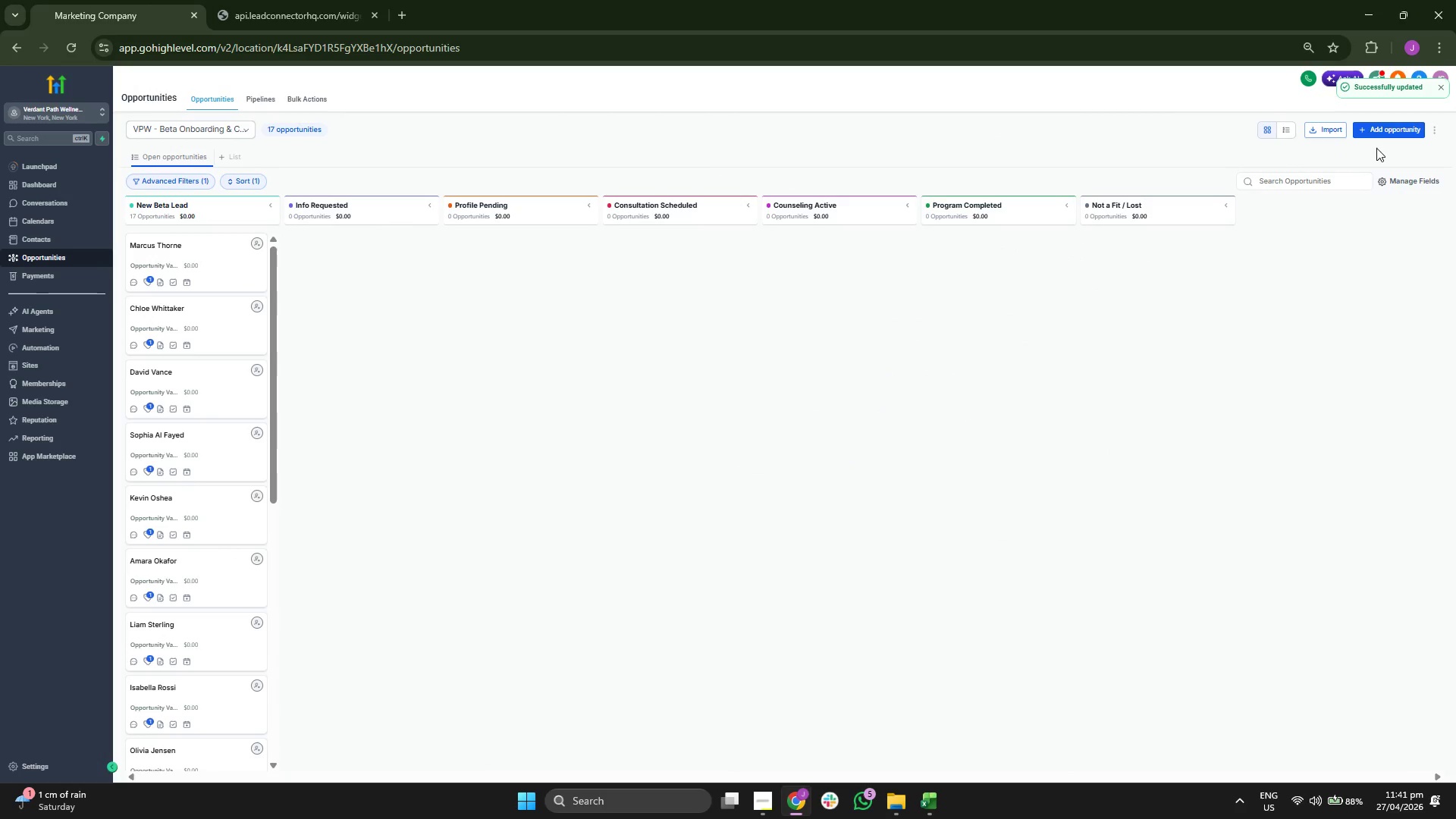 
left_click([1375, 132])
 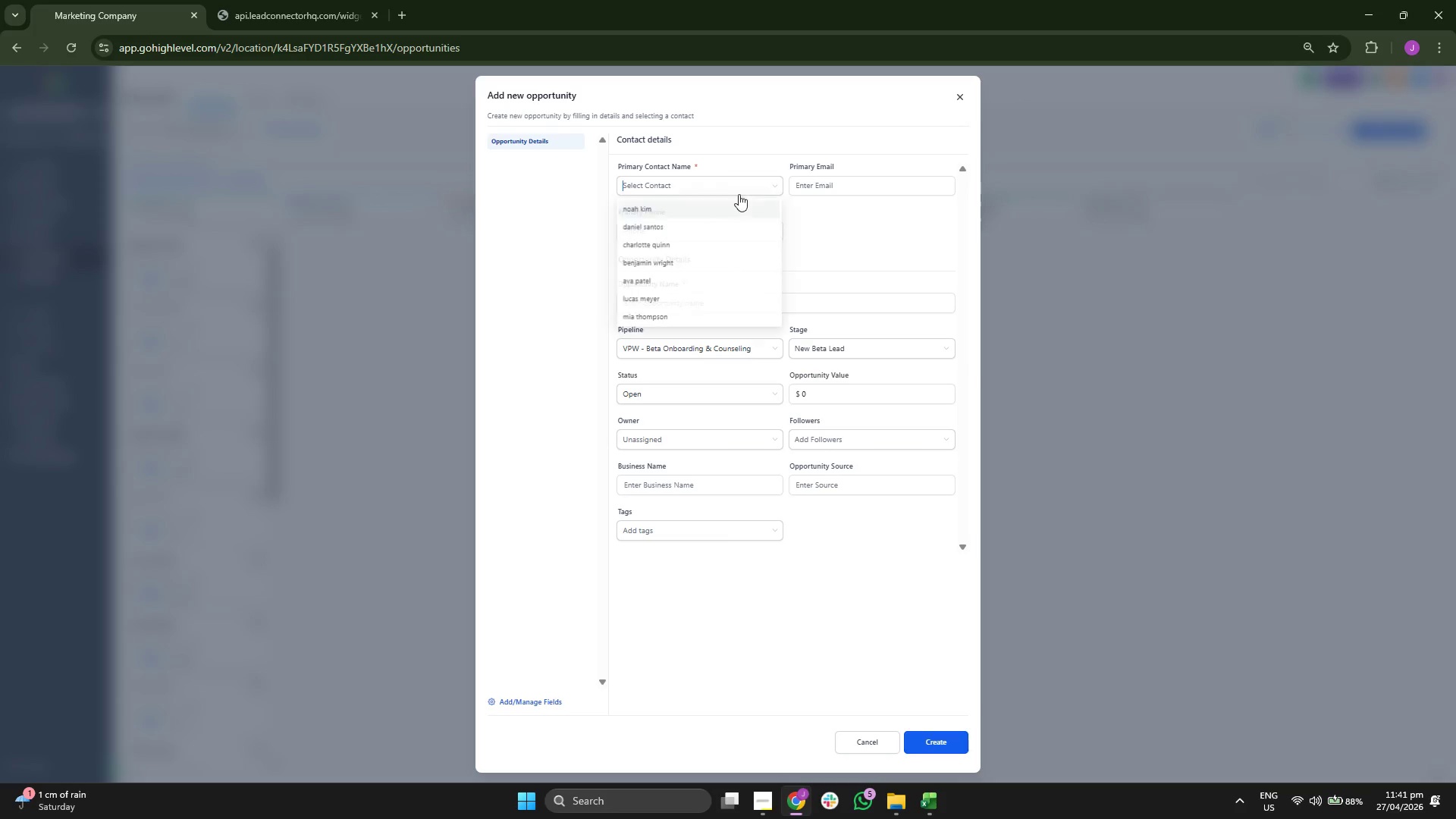 
scroll: coordinate [757, 237], scroll_direction: down, amount: 2.0
 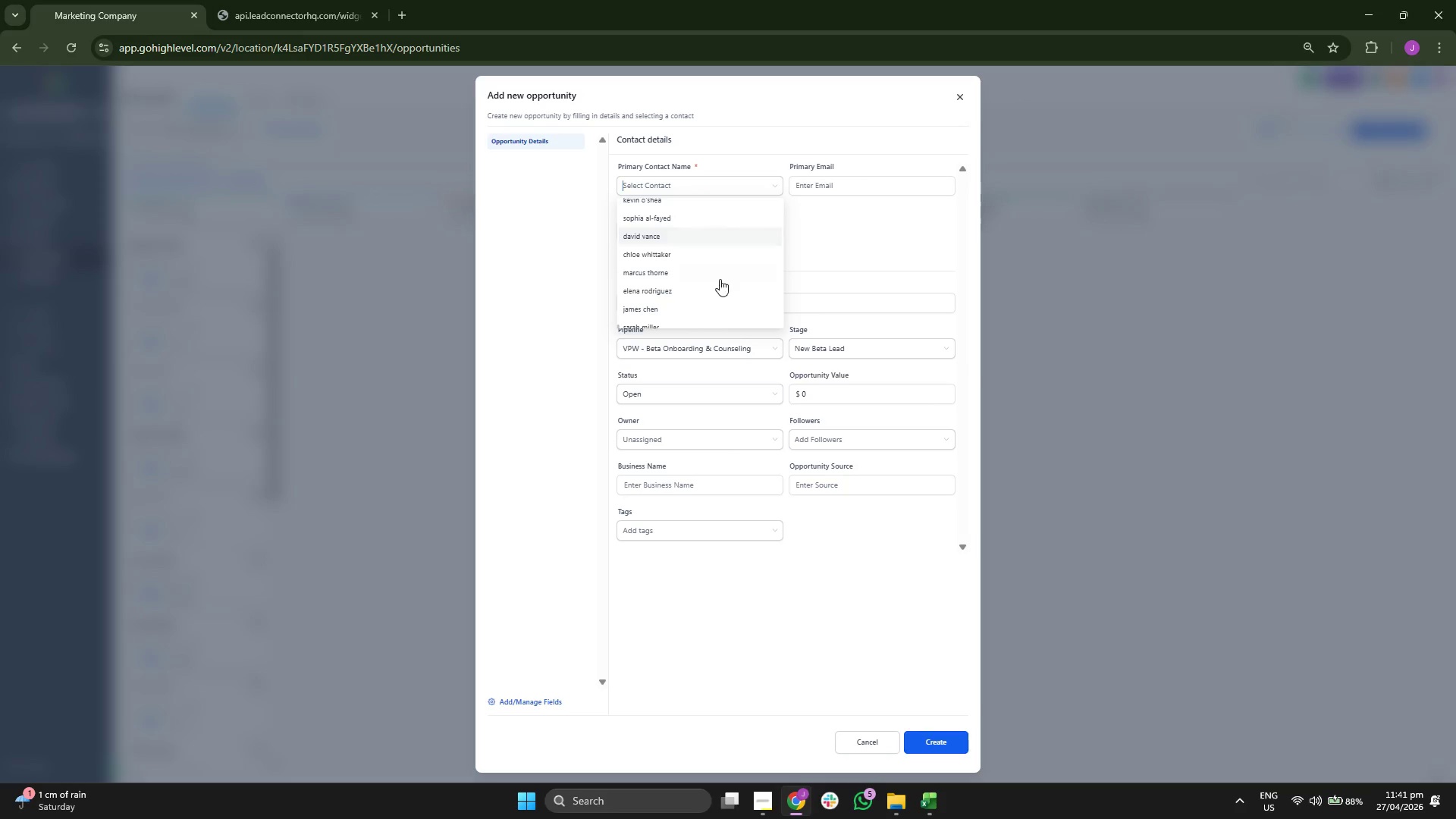 
left_click([711, 293])
 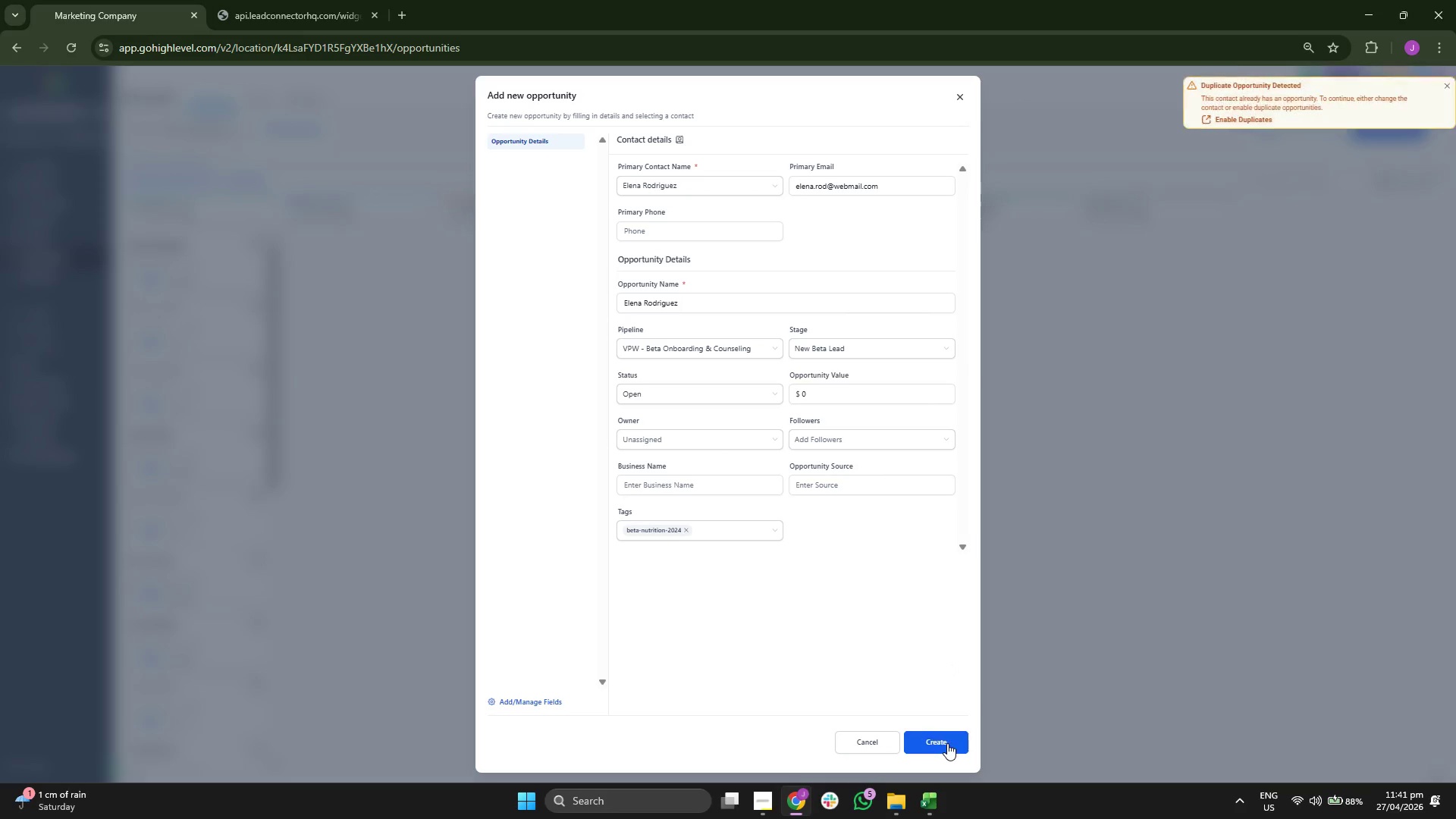 
left_click([956, 98])
 